 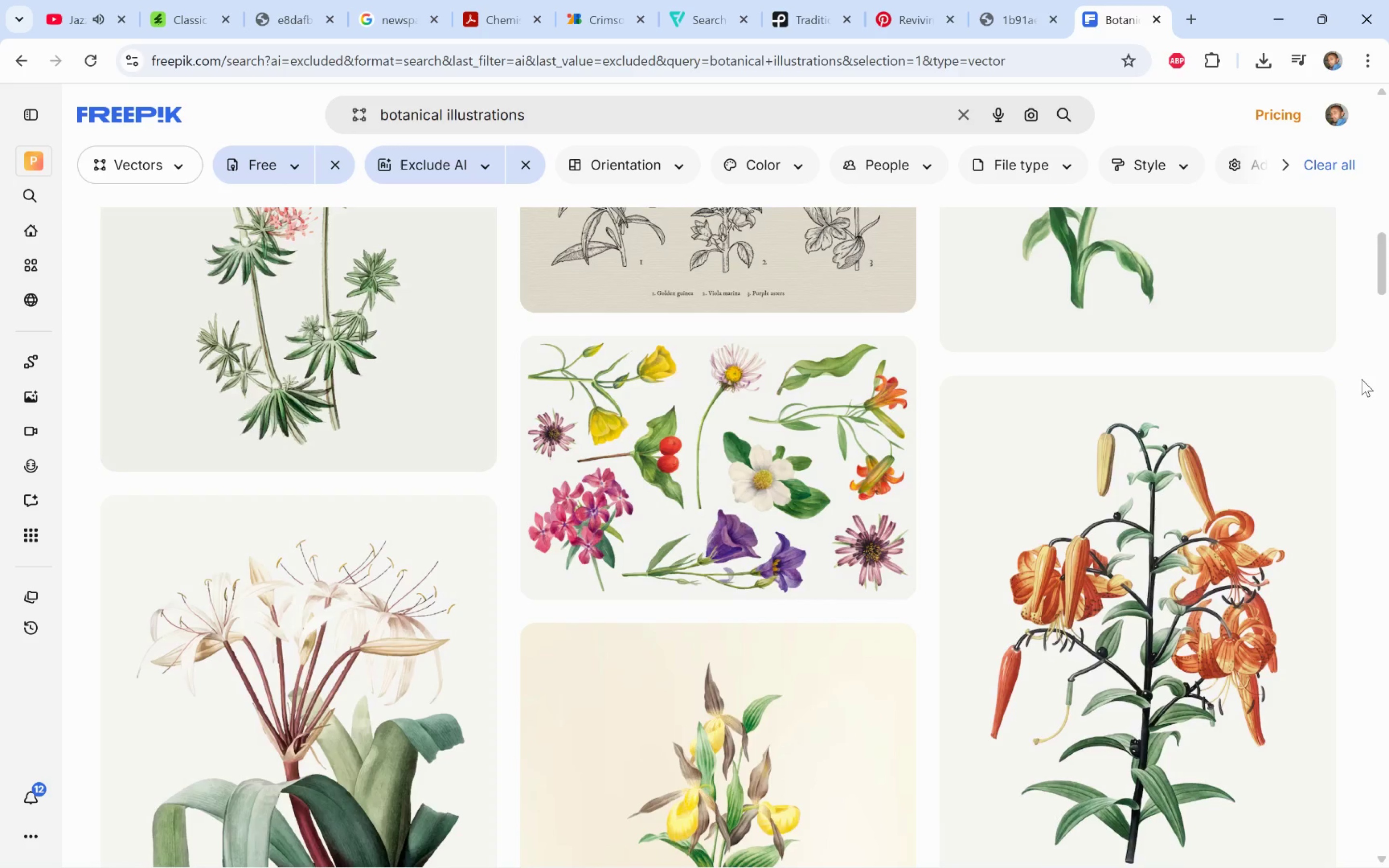 
scroll: coordinate [1362, 378], scroll_direction: down, amount: 2.0
 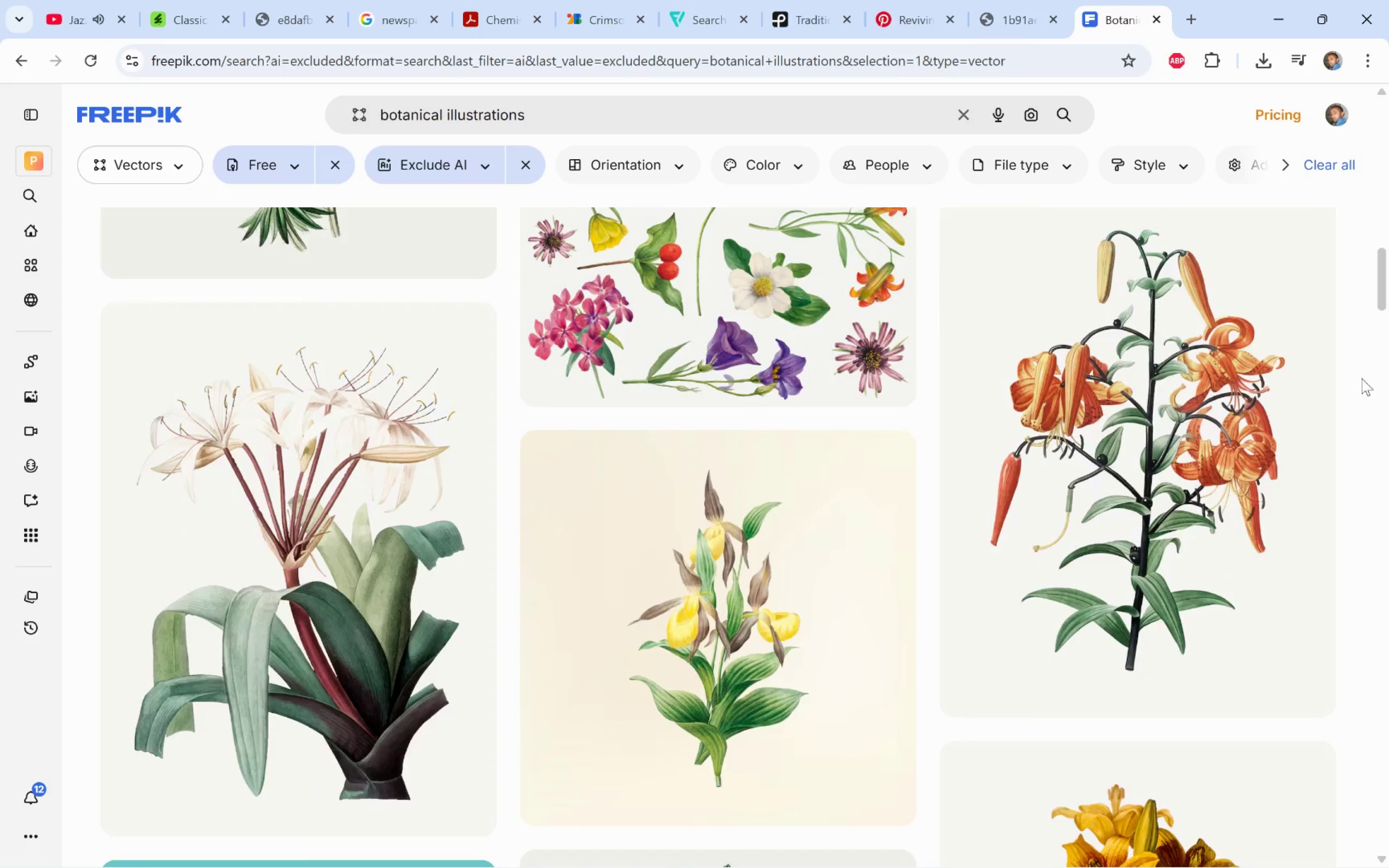 
wait(5.13)
 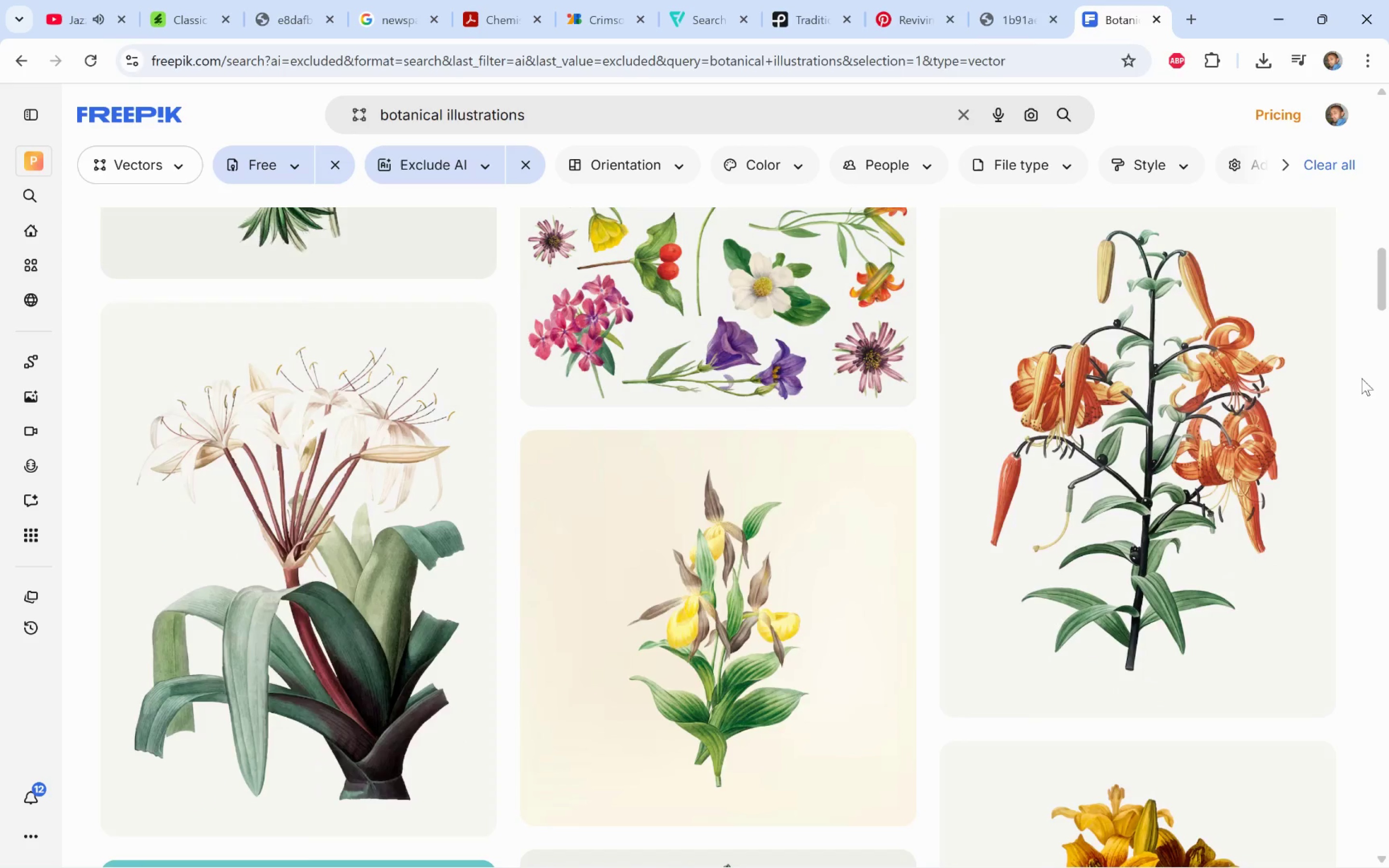 
scroll: coordinate [1362, 378], scroll_direction: up, amount: 19.0
 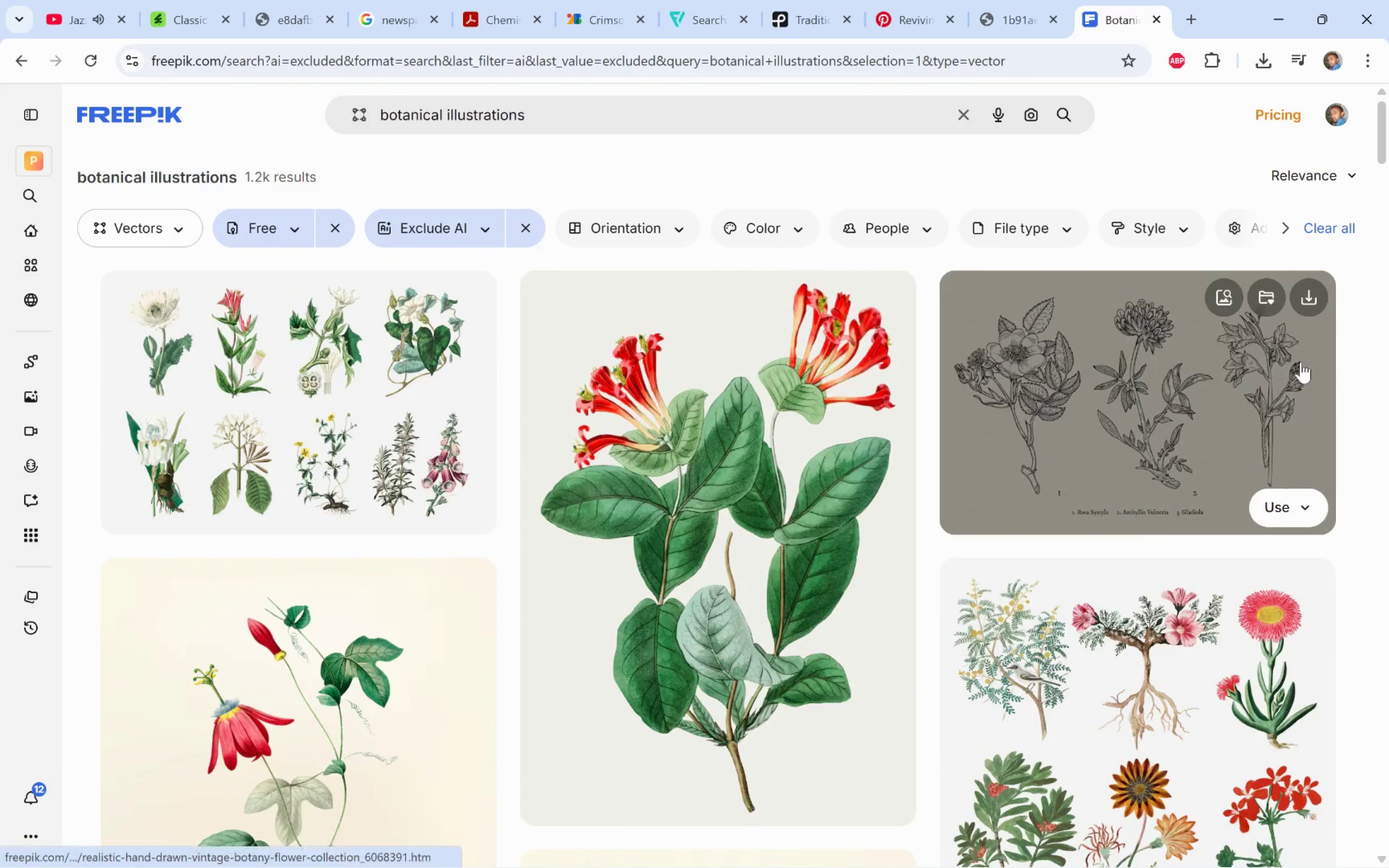 
left_click([1316, 287])
 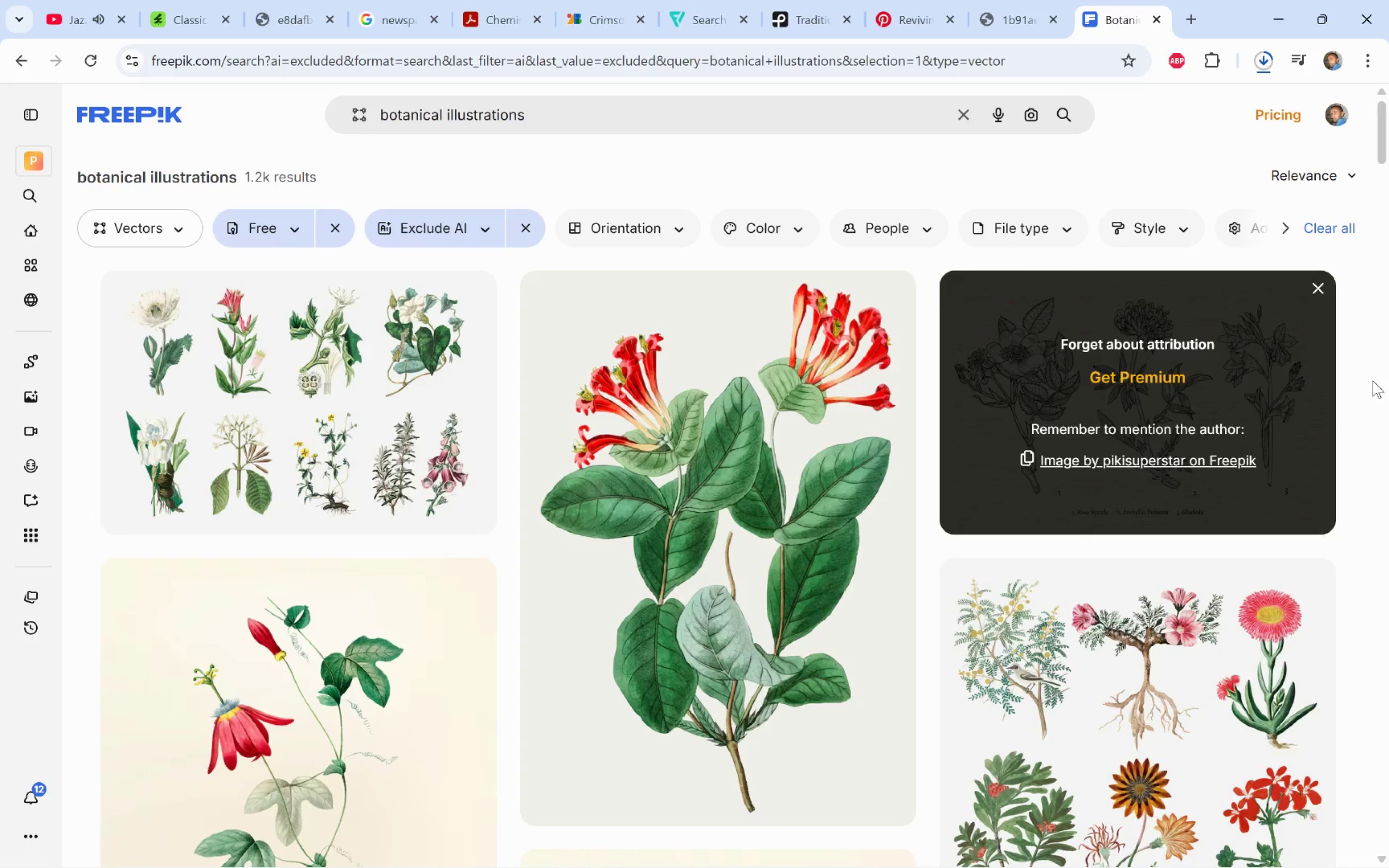 
wait(5.34)
 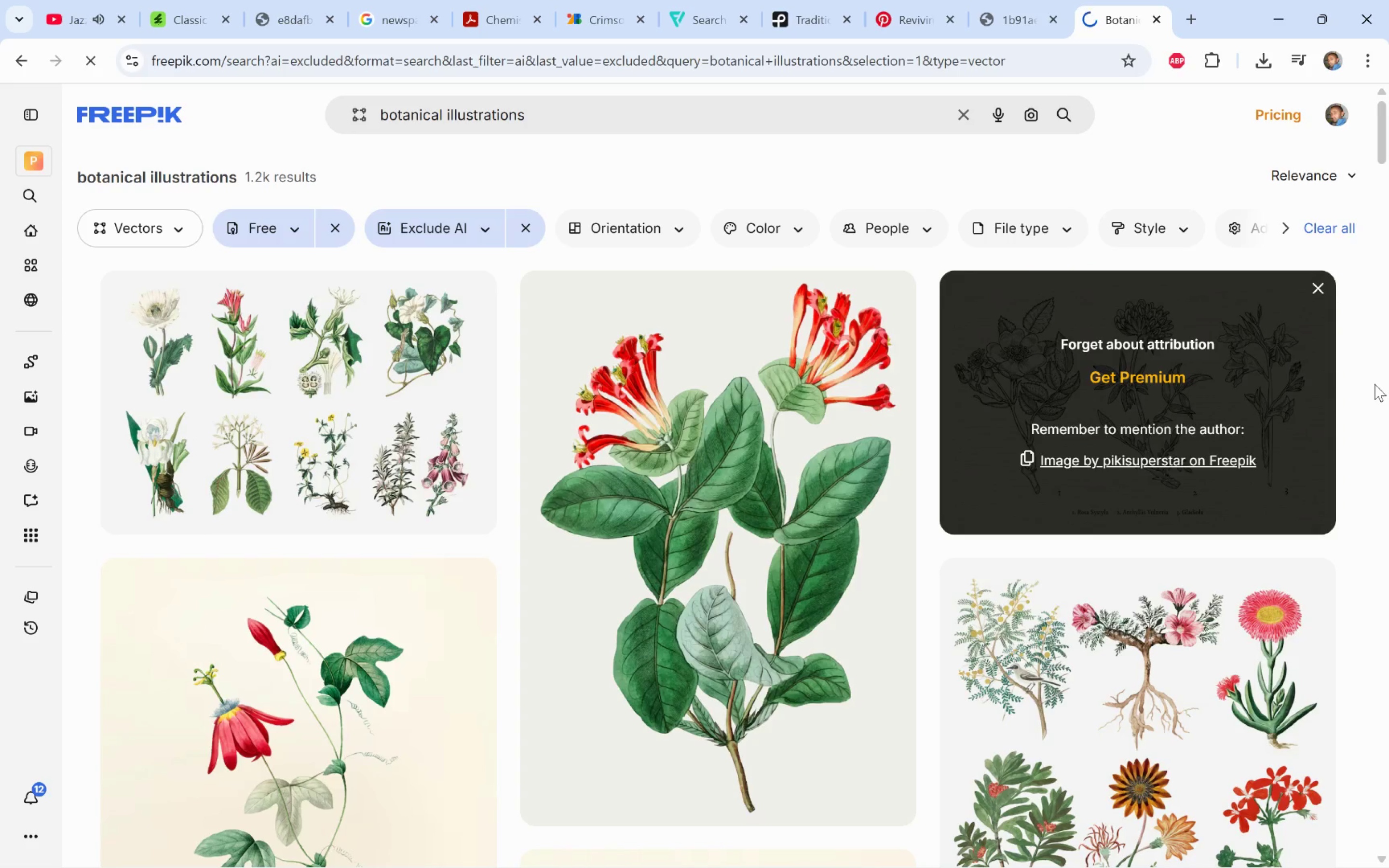 
key(Alt+Tab)
 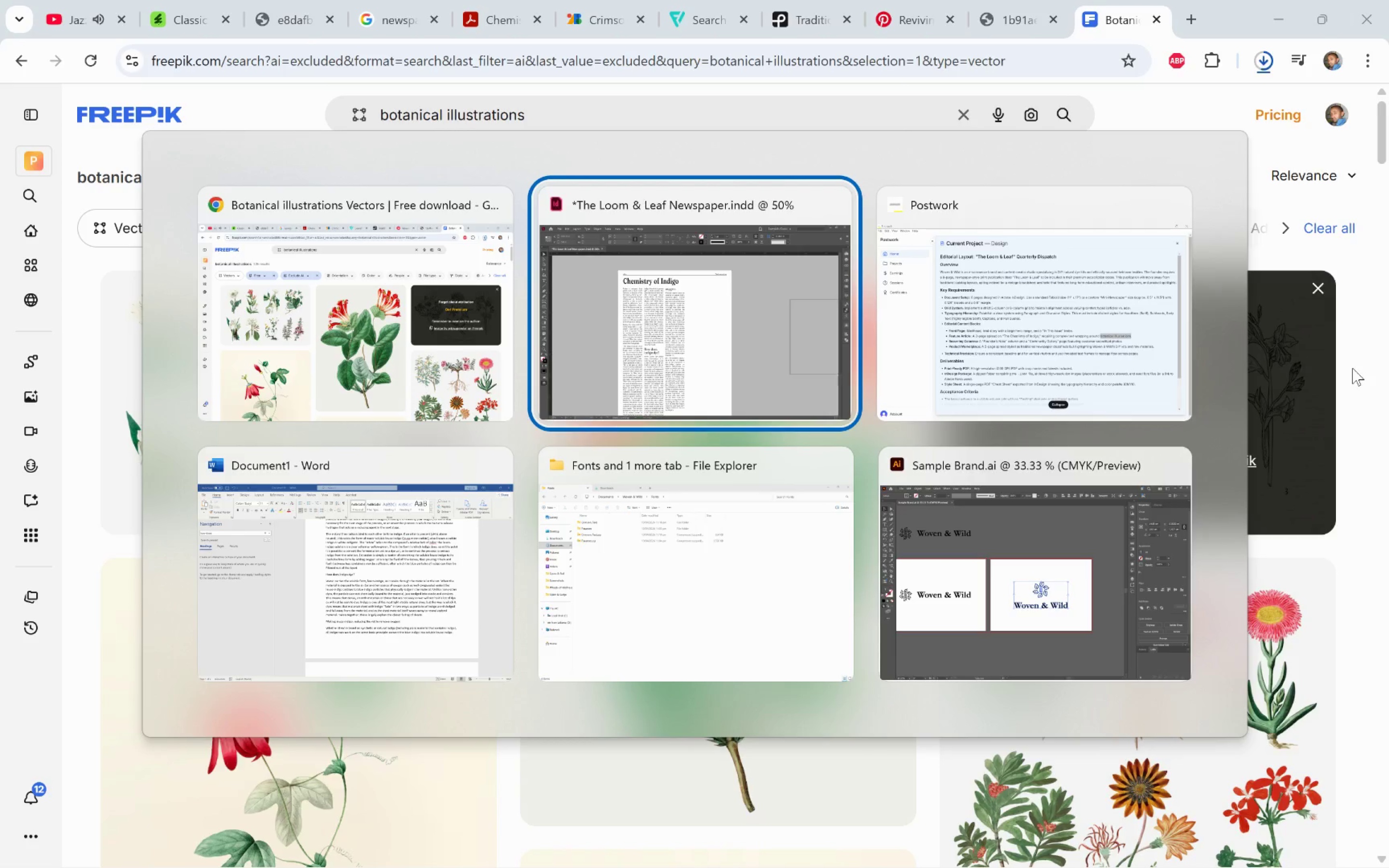 
key(Alt+Tab)
 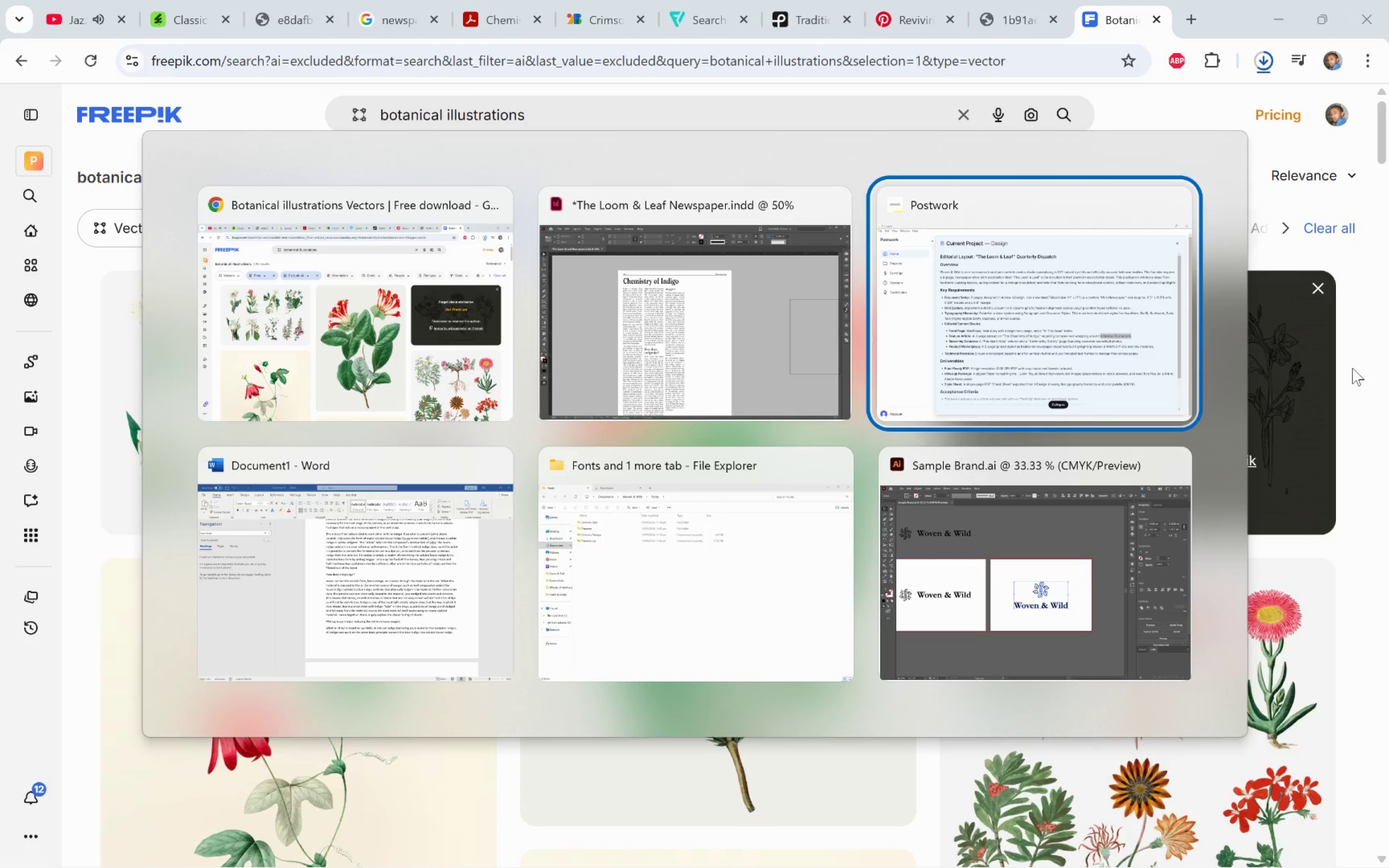 
key(Alt+Tab)
 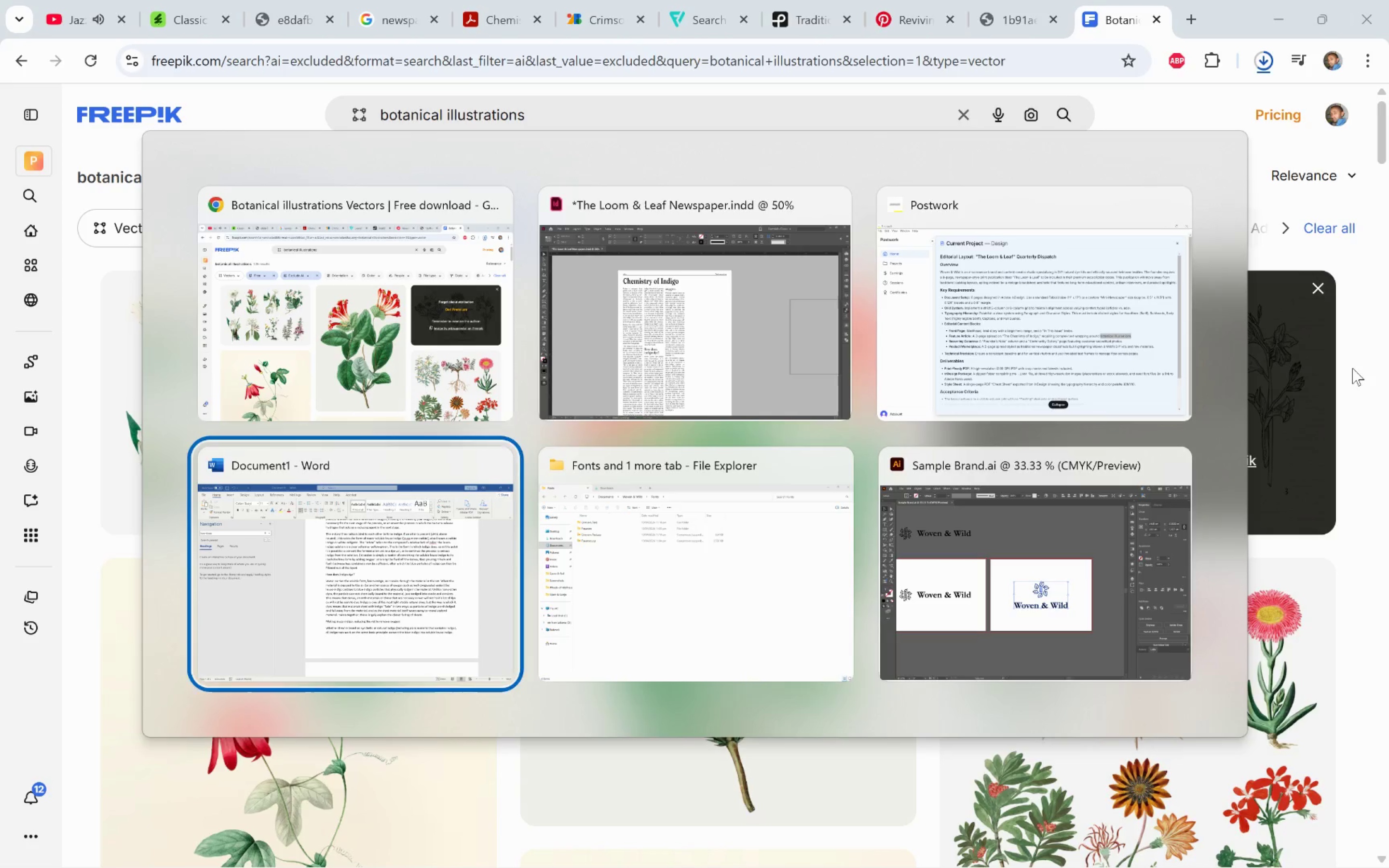 
key(Alt+Tab)
 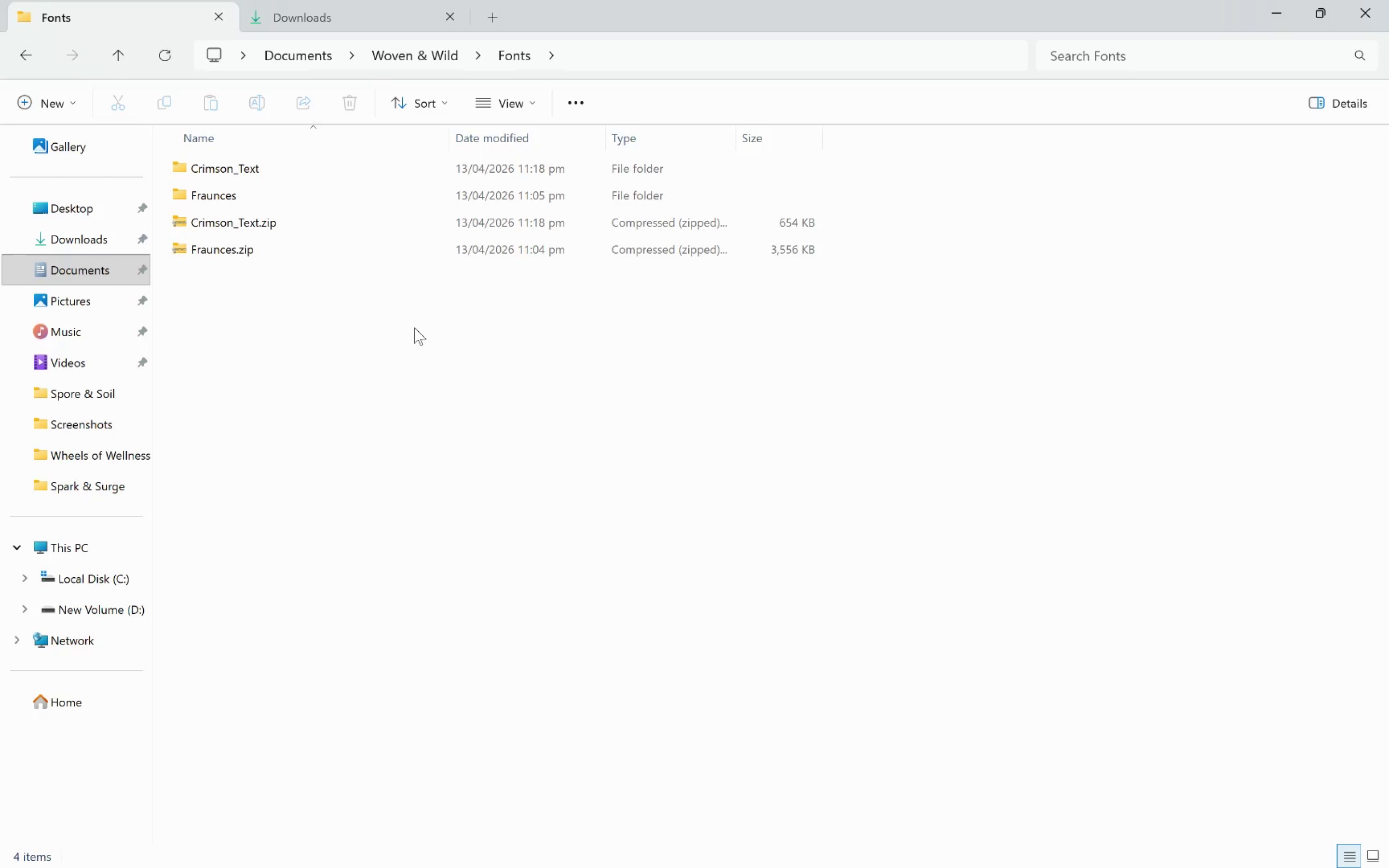 
left_click([457, 350])
 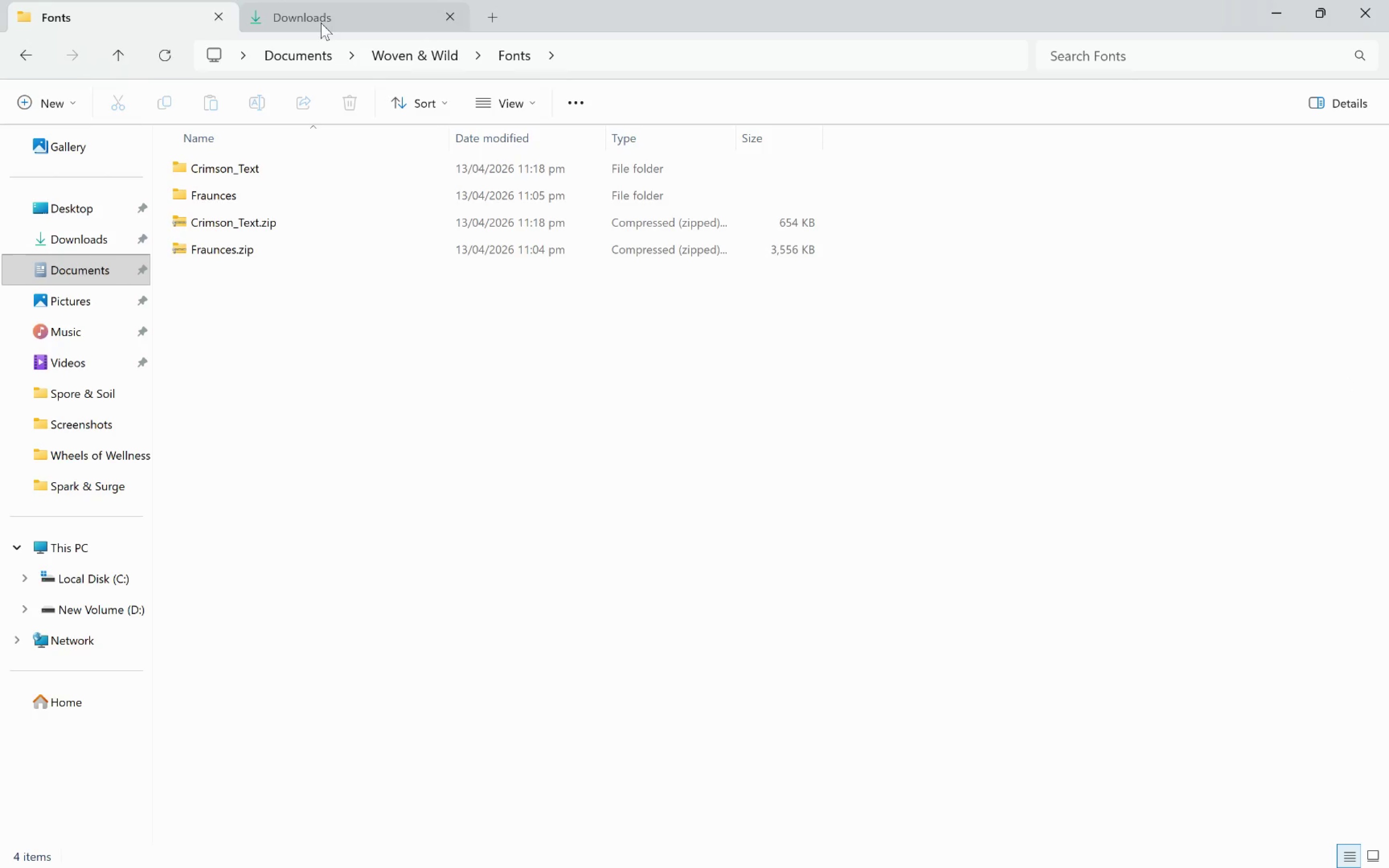 
left_click([324, 9])
 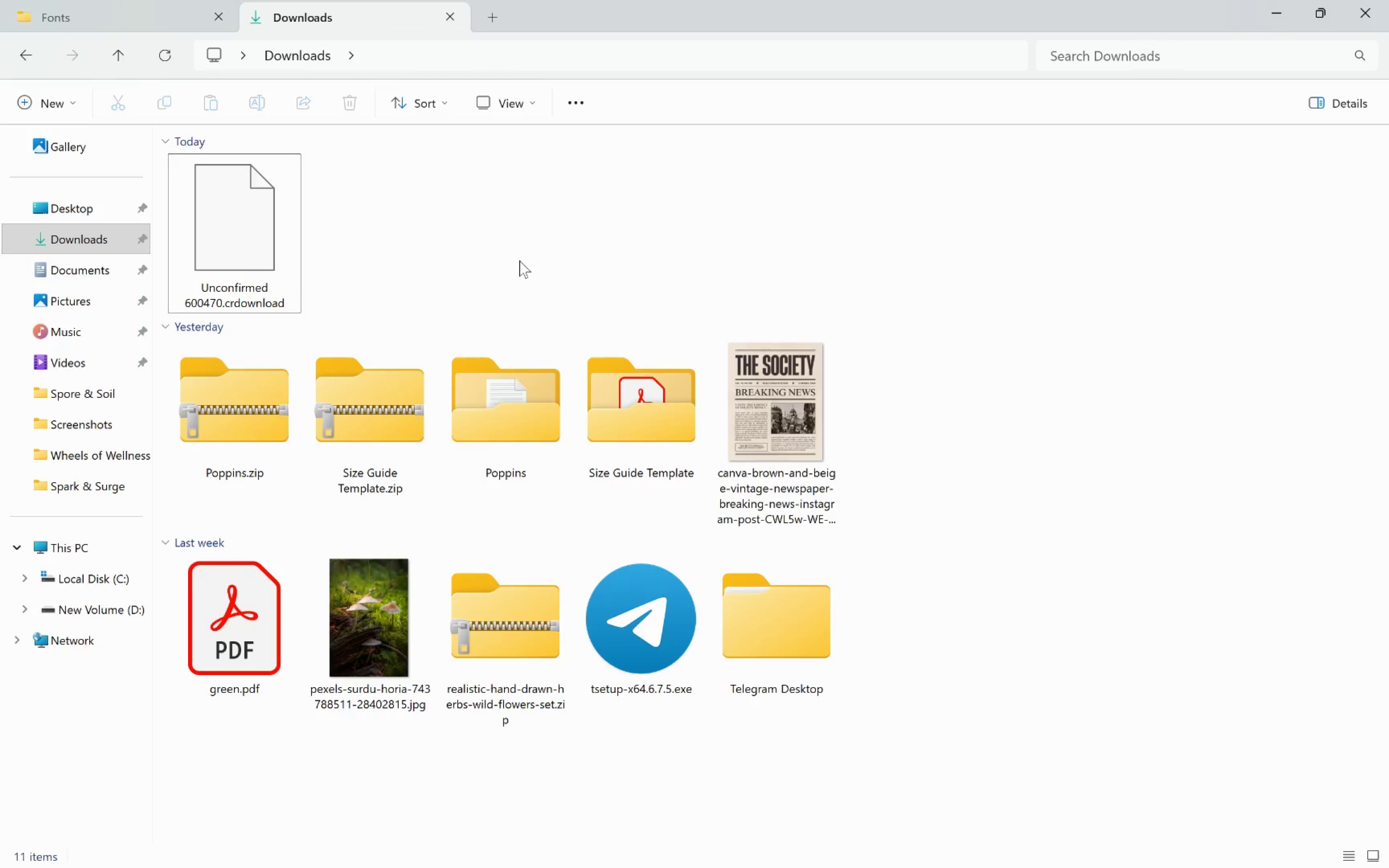 
left_click([98, 17])
 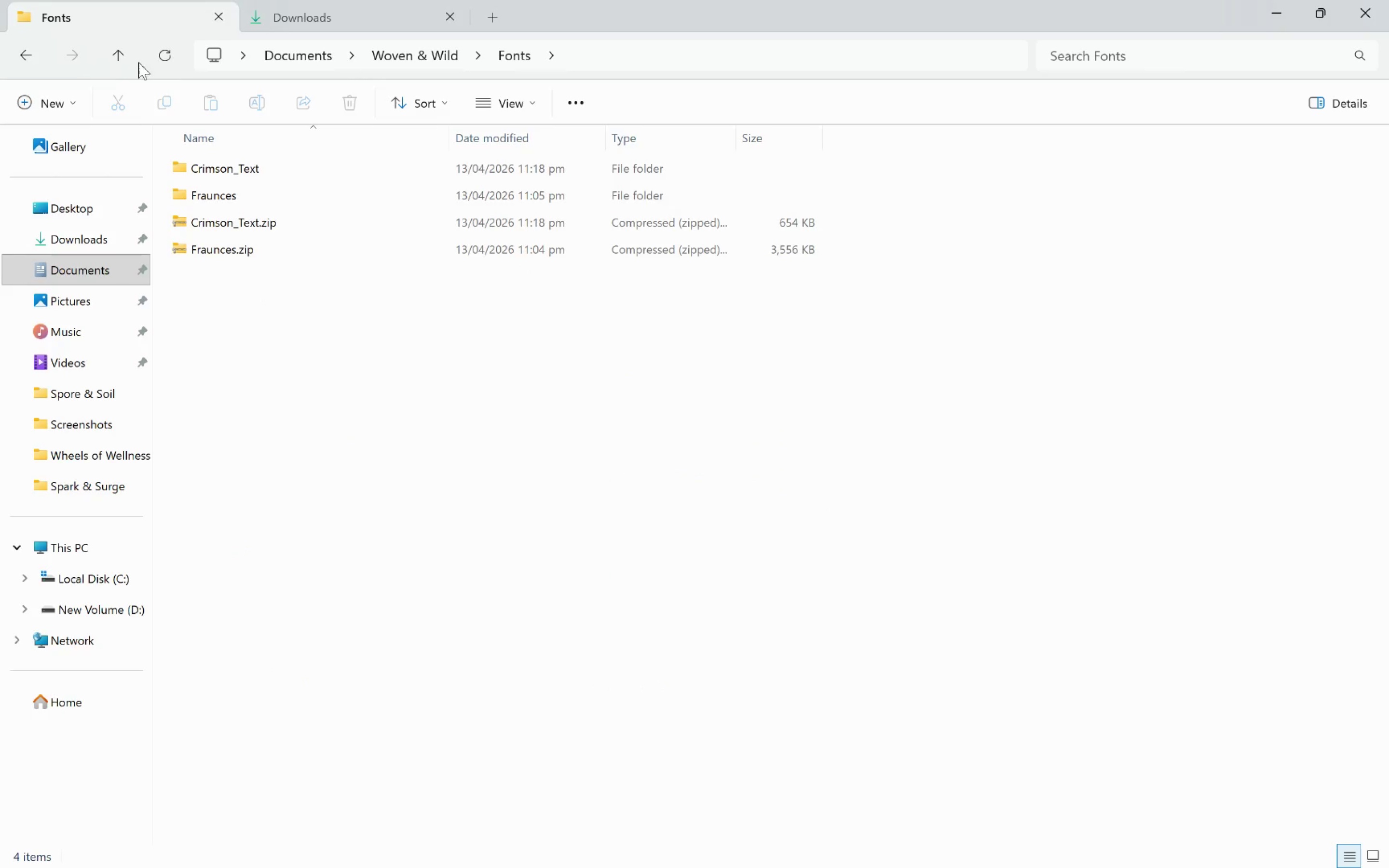 
left_click([113, 58])
 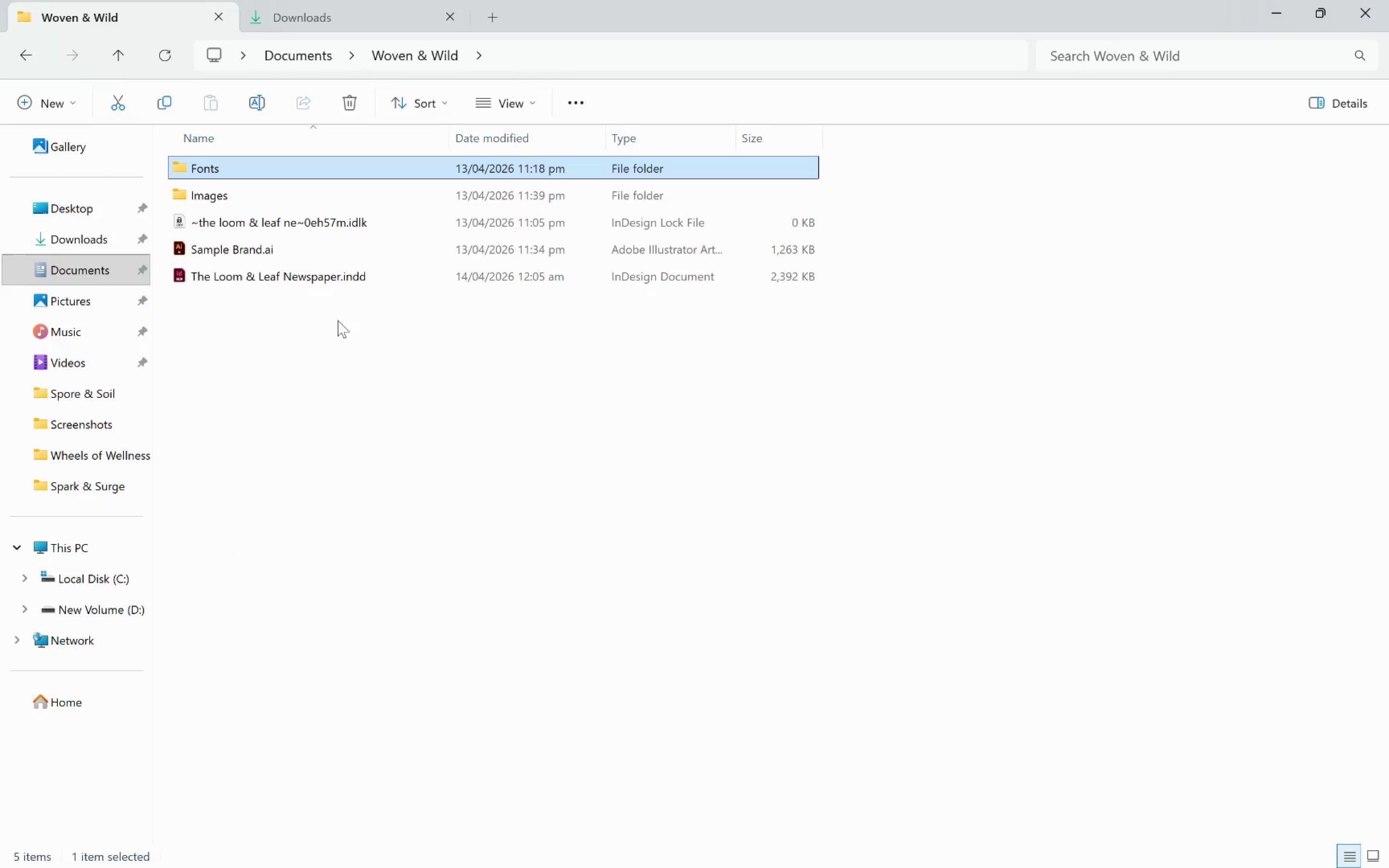 
left_click([346, 337])
 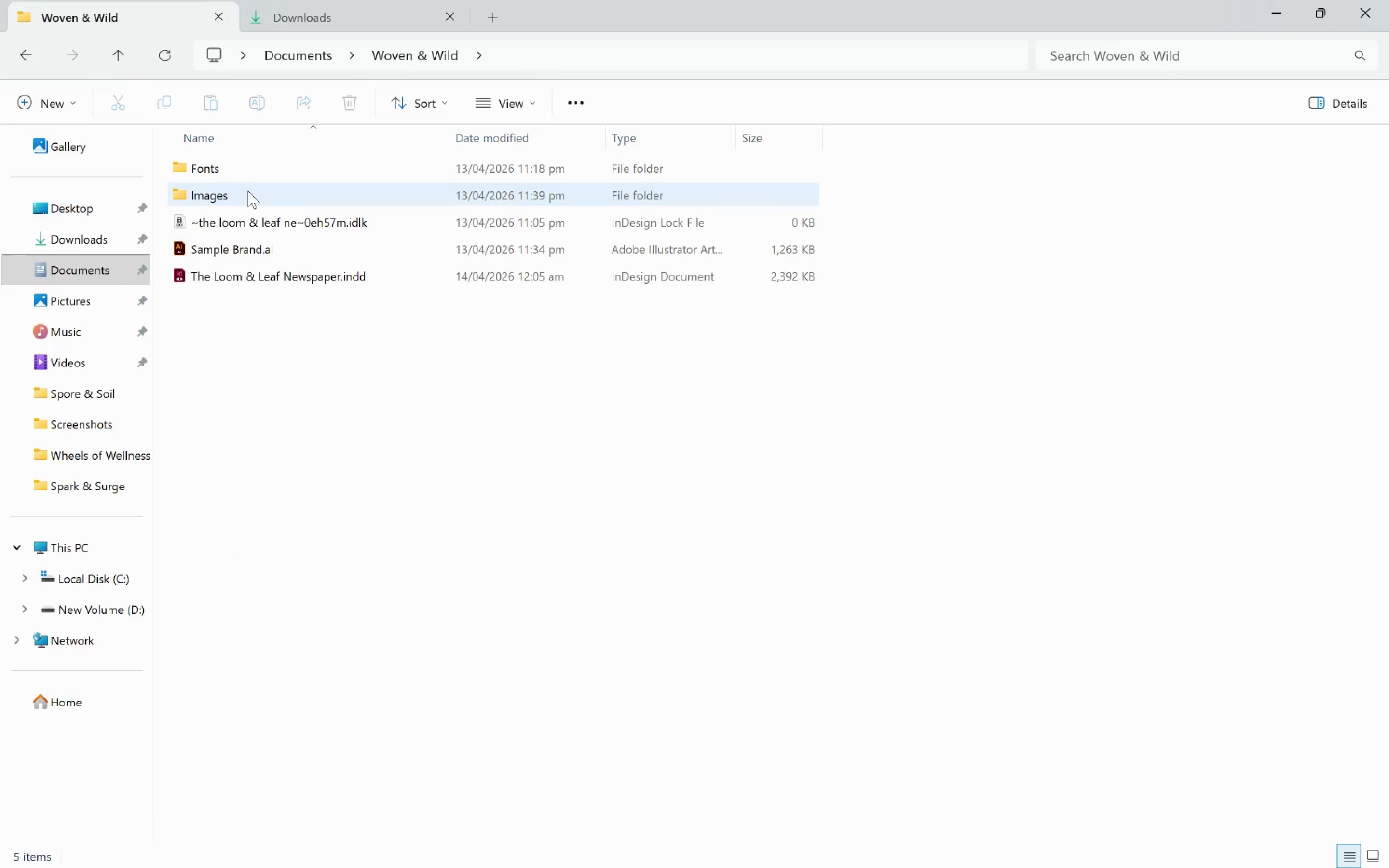 
double_click([248, 191])
 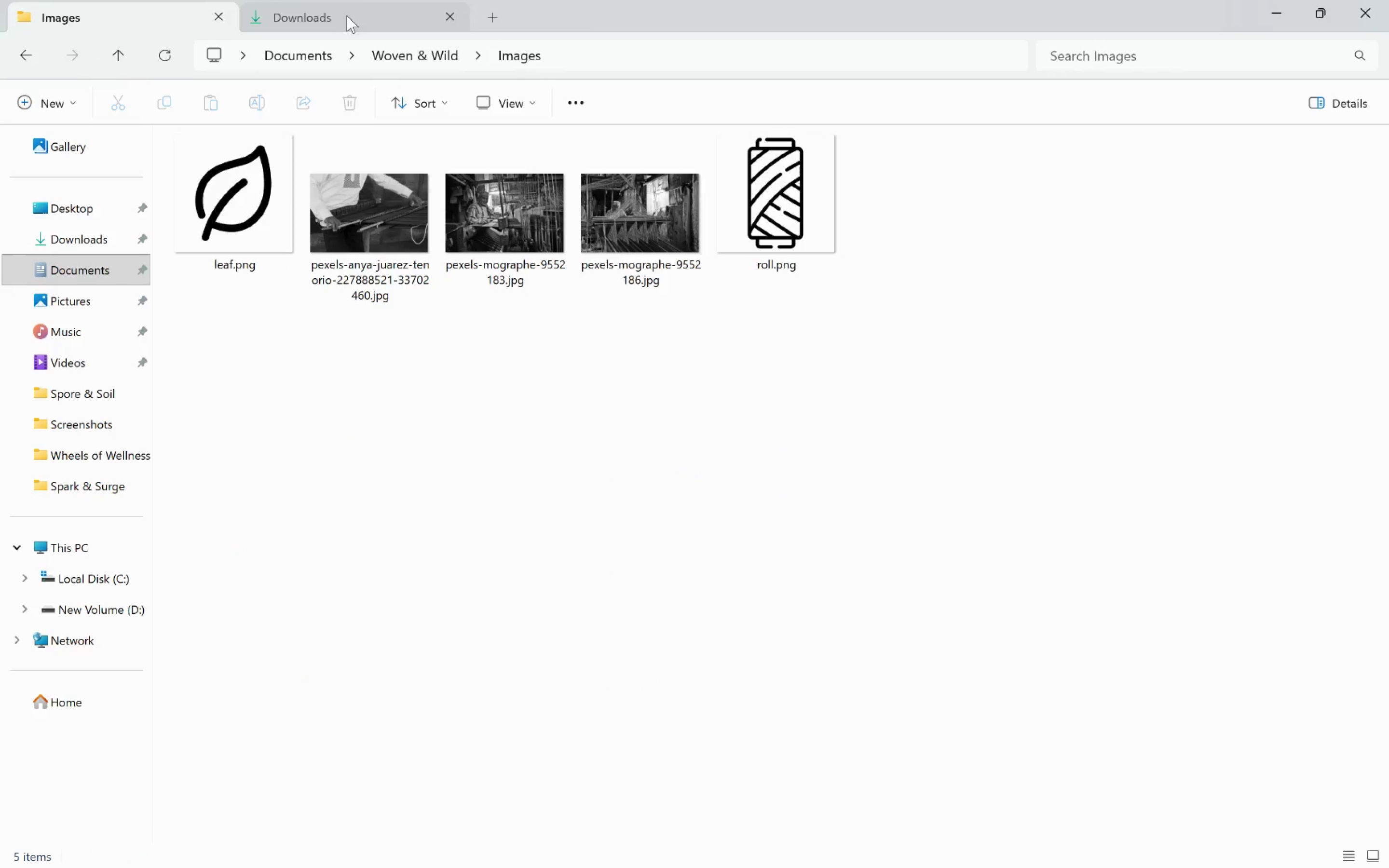 
left_click([361, 0])
 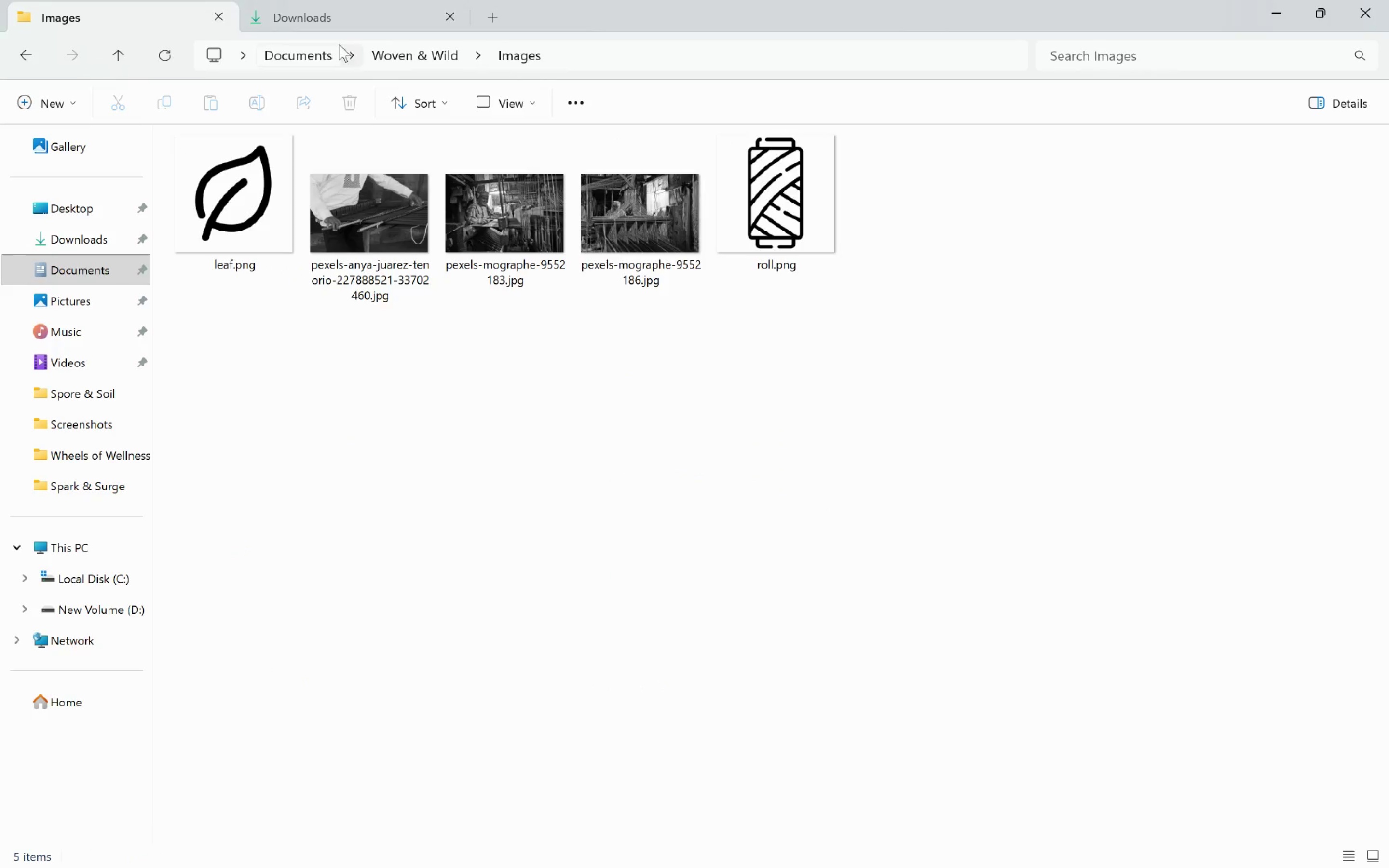 
left_click([333, 8])
 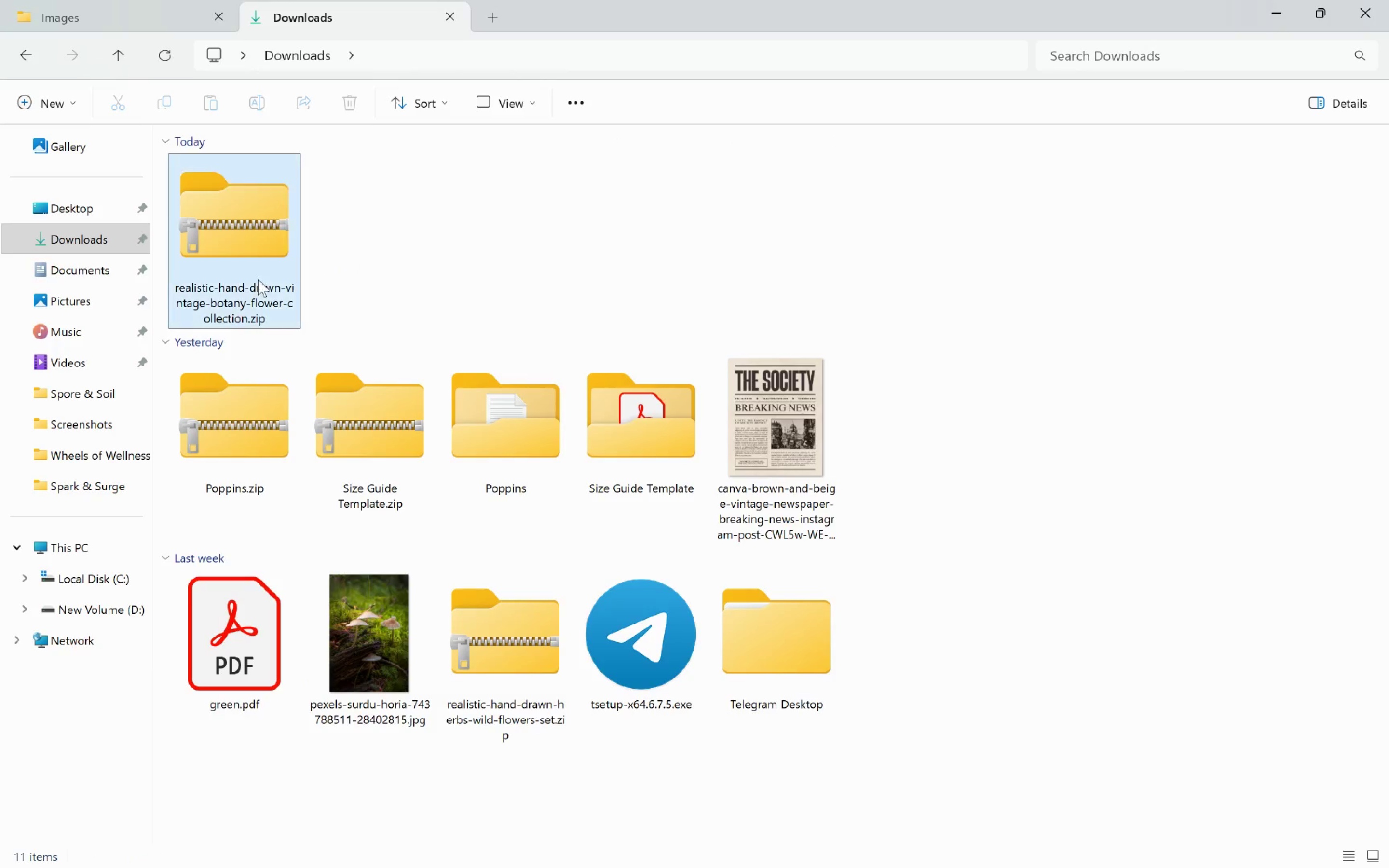 
left_click_drag(start_coordinate=[244, 238], to_coordinate=[855, 354])
 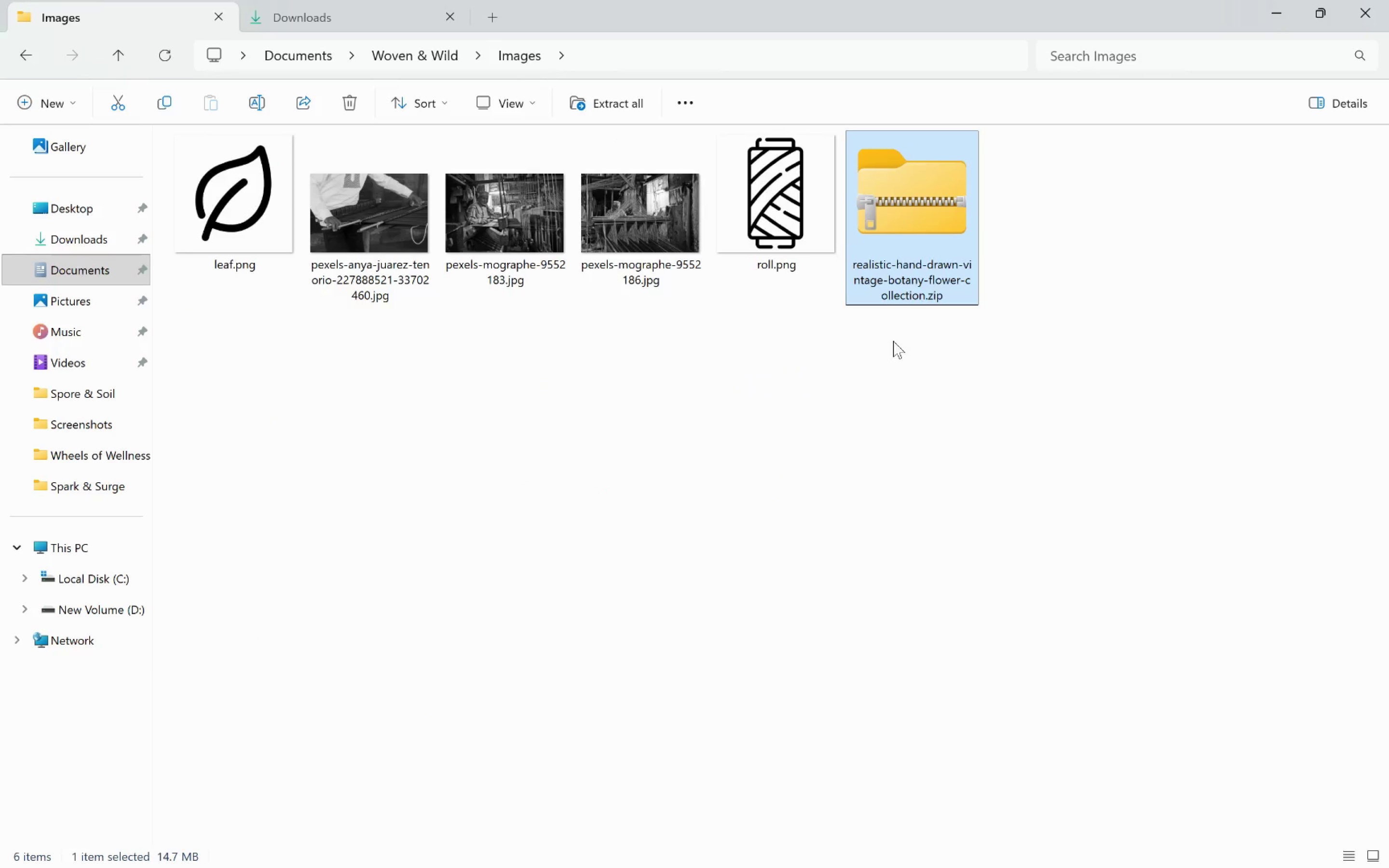 
right_click([908, 267])
 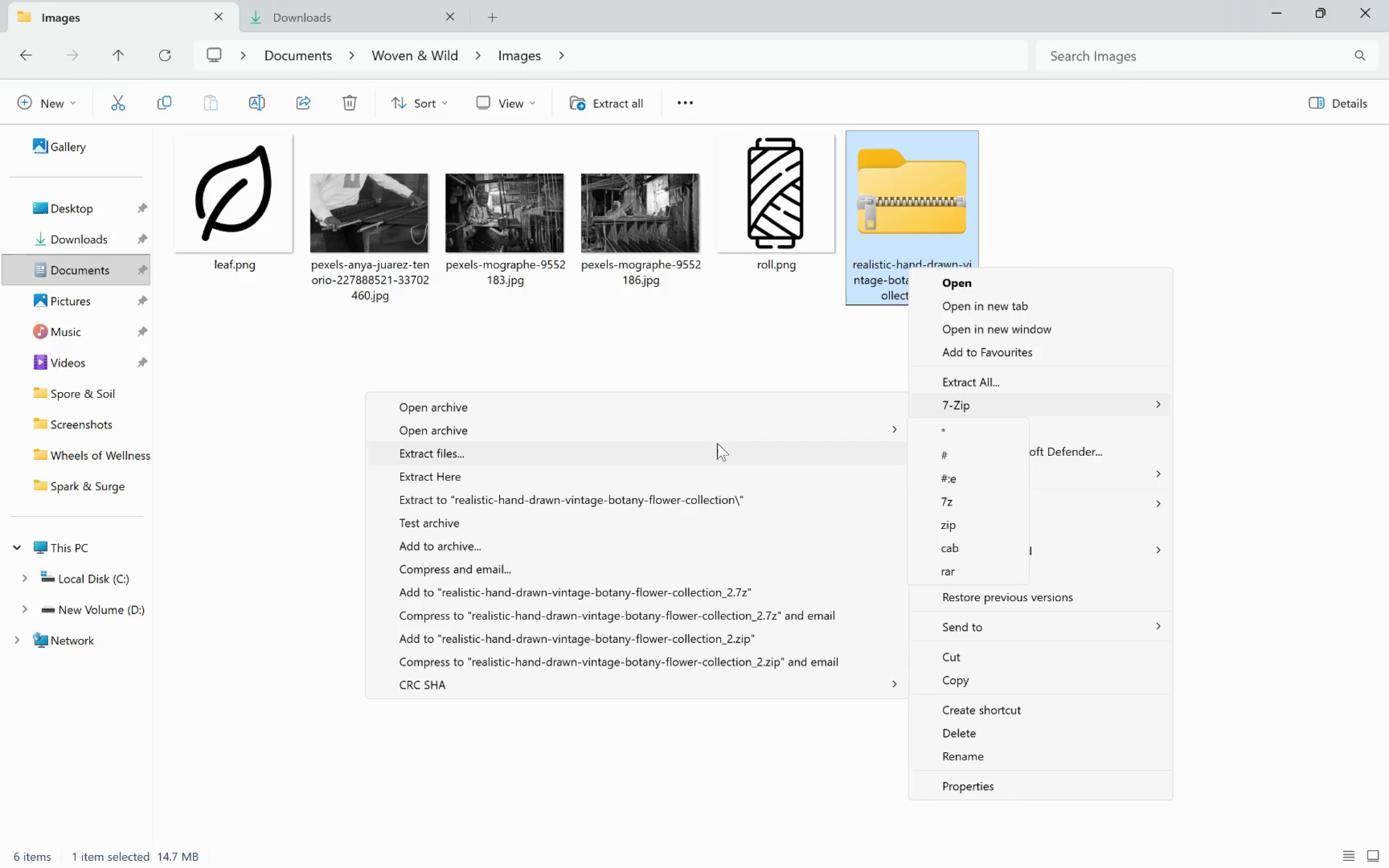 
left_click([708, 491])
 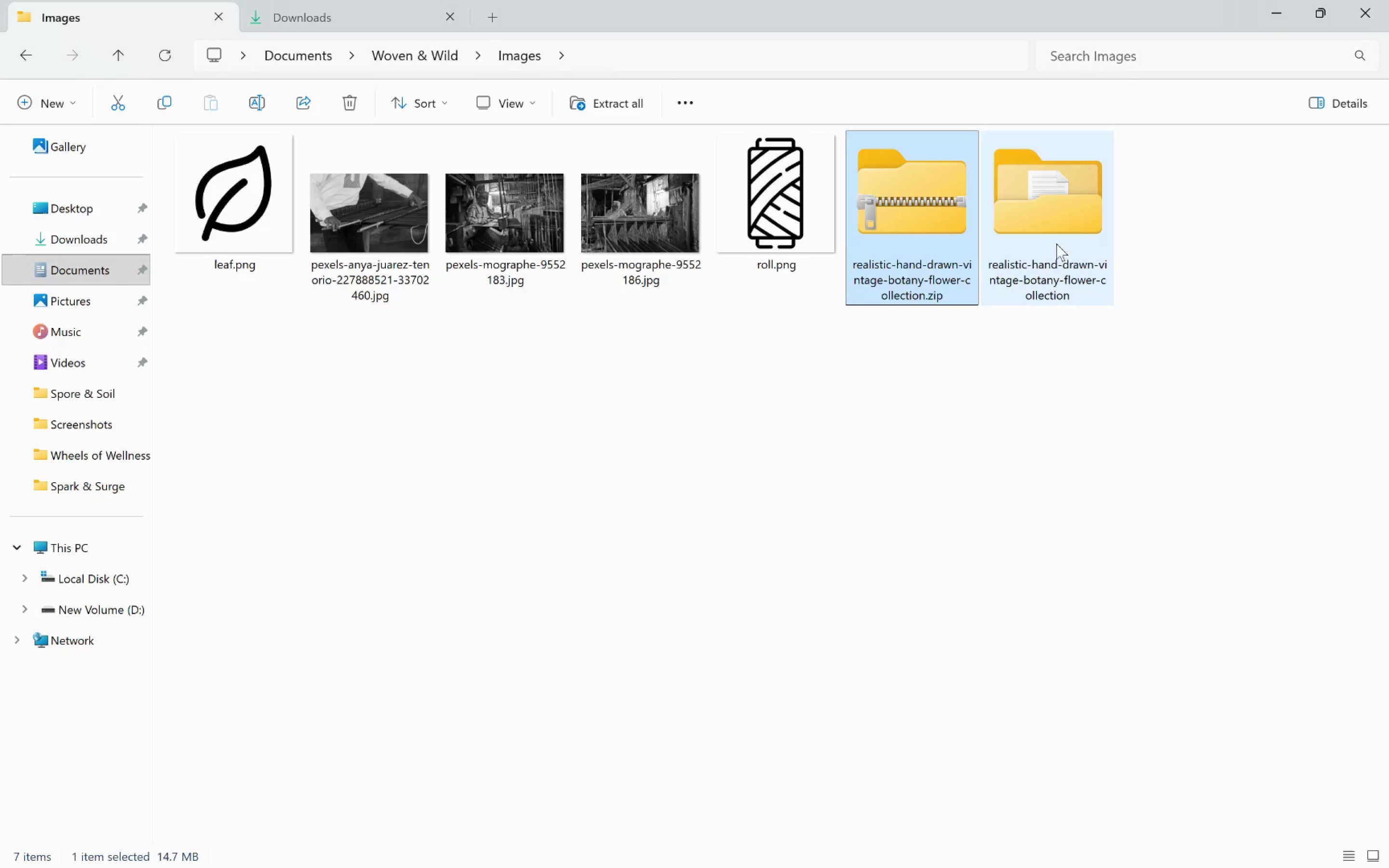 
double_click([1049, 231])
 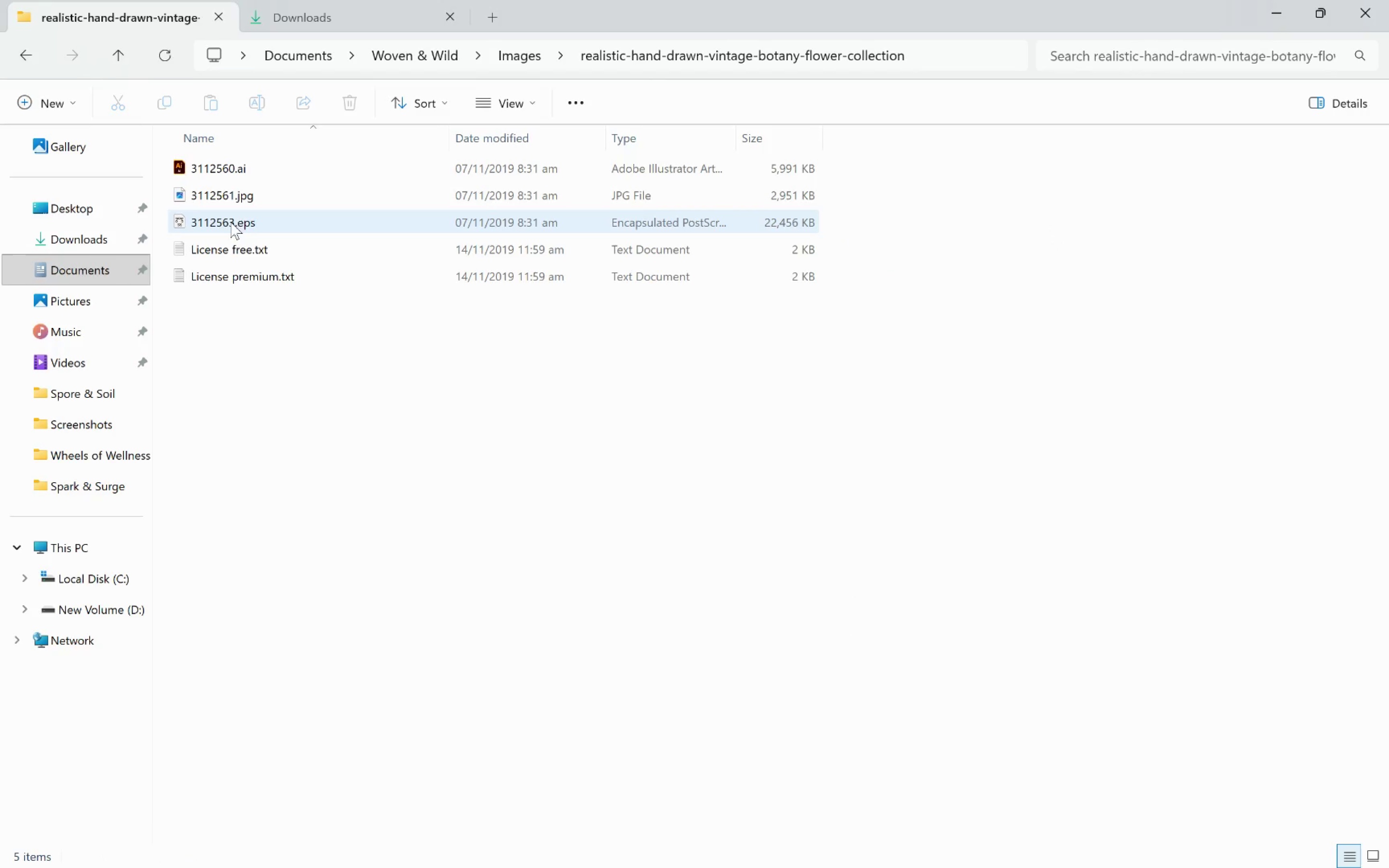 
double_click([221, 223])
 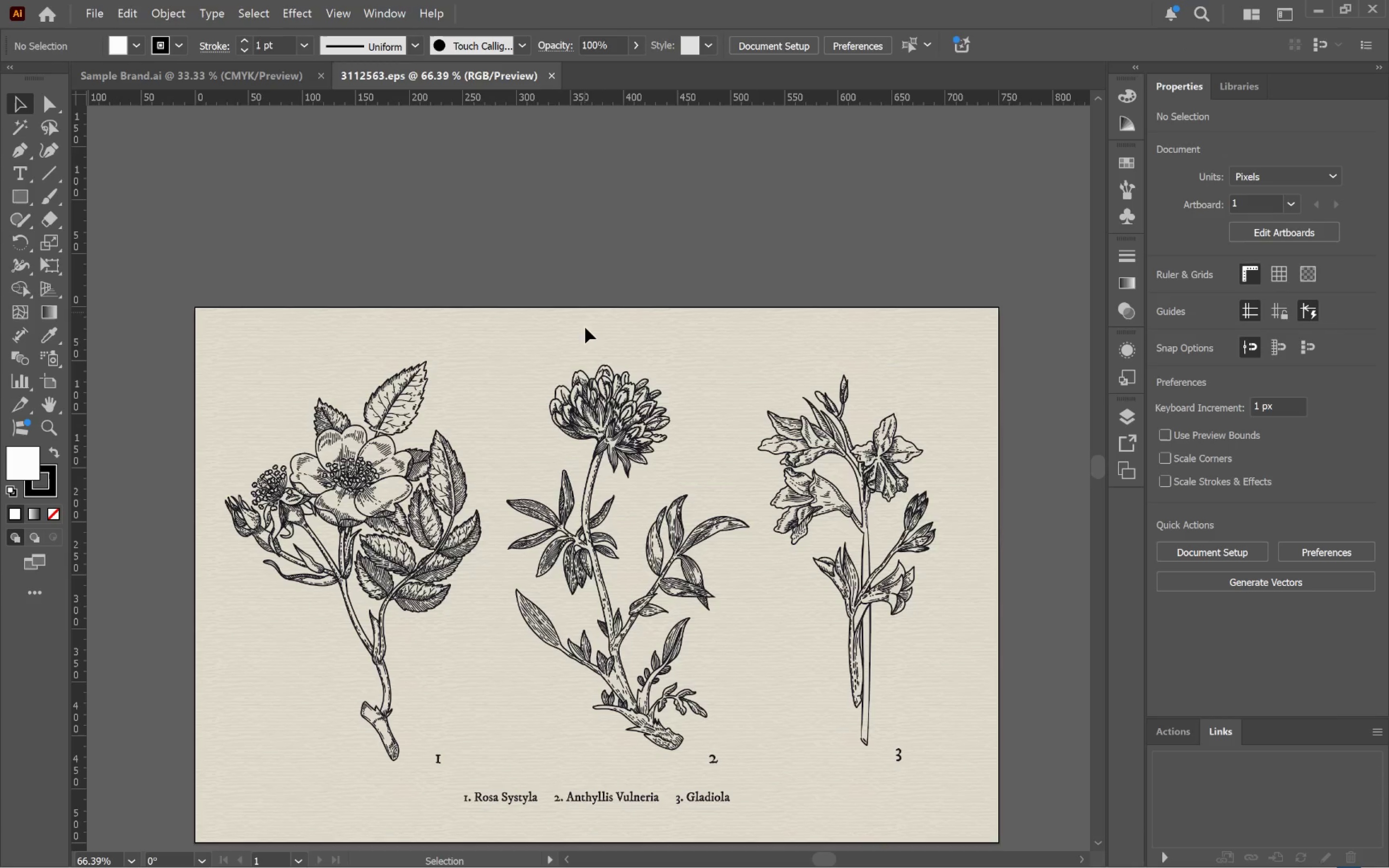 
left_click([361, 469])
 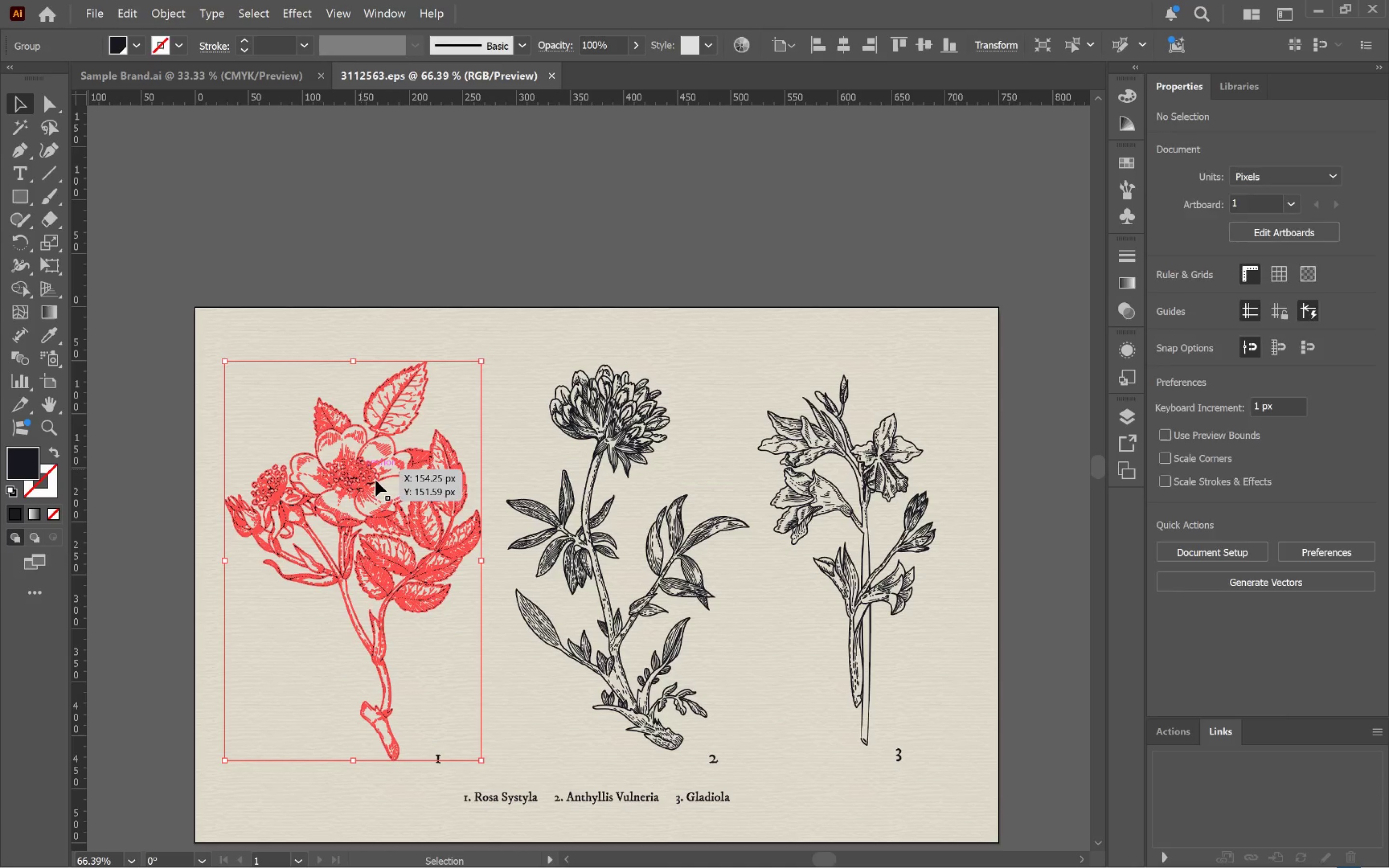 
hold_key(key=AltLeft, duration=0.33)
 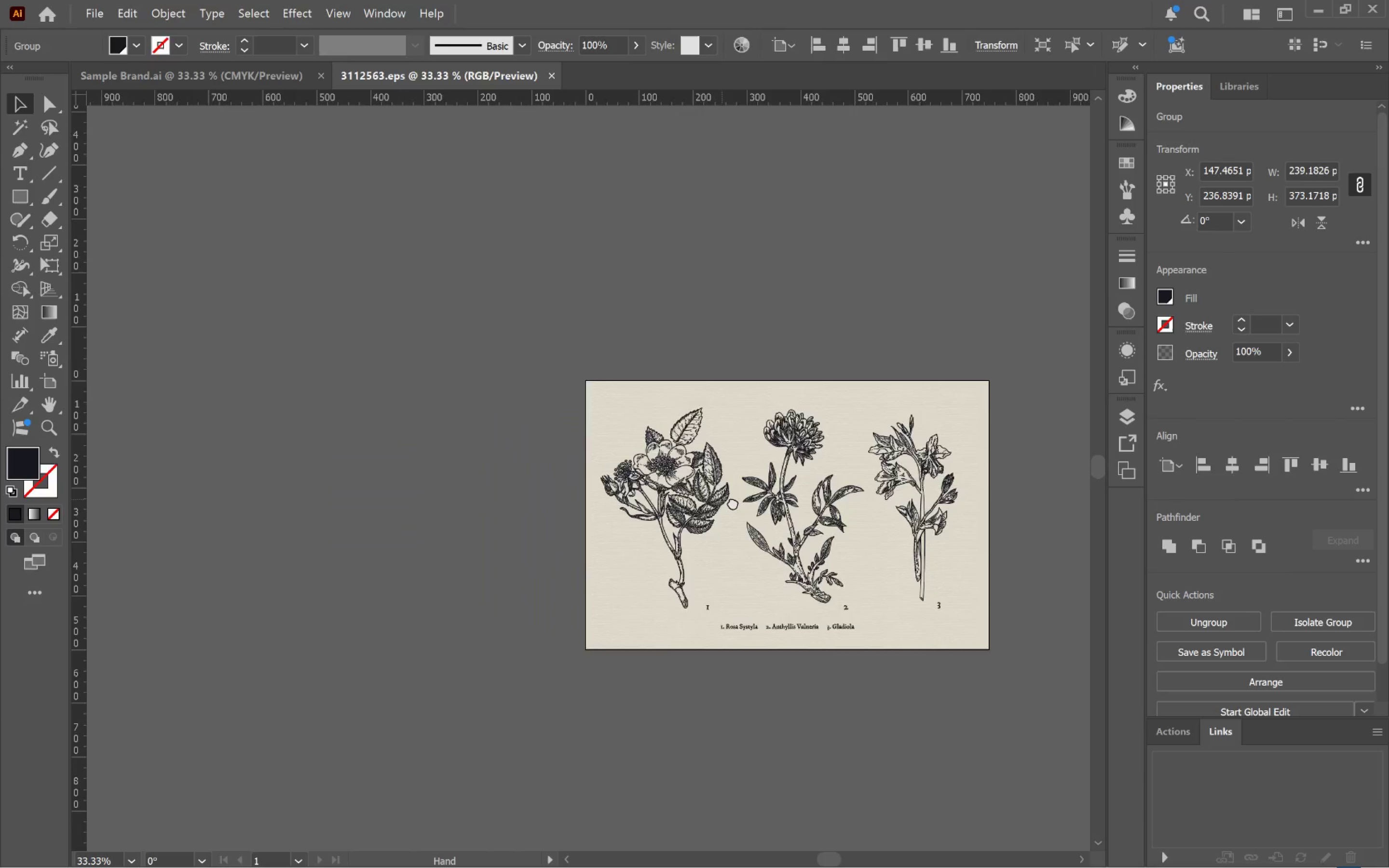 
hold_key(key=Space, duration=0.66)
 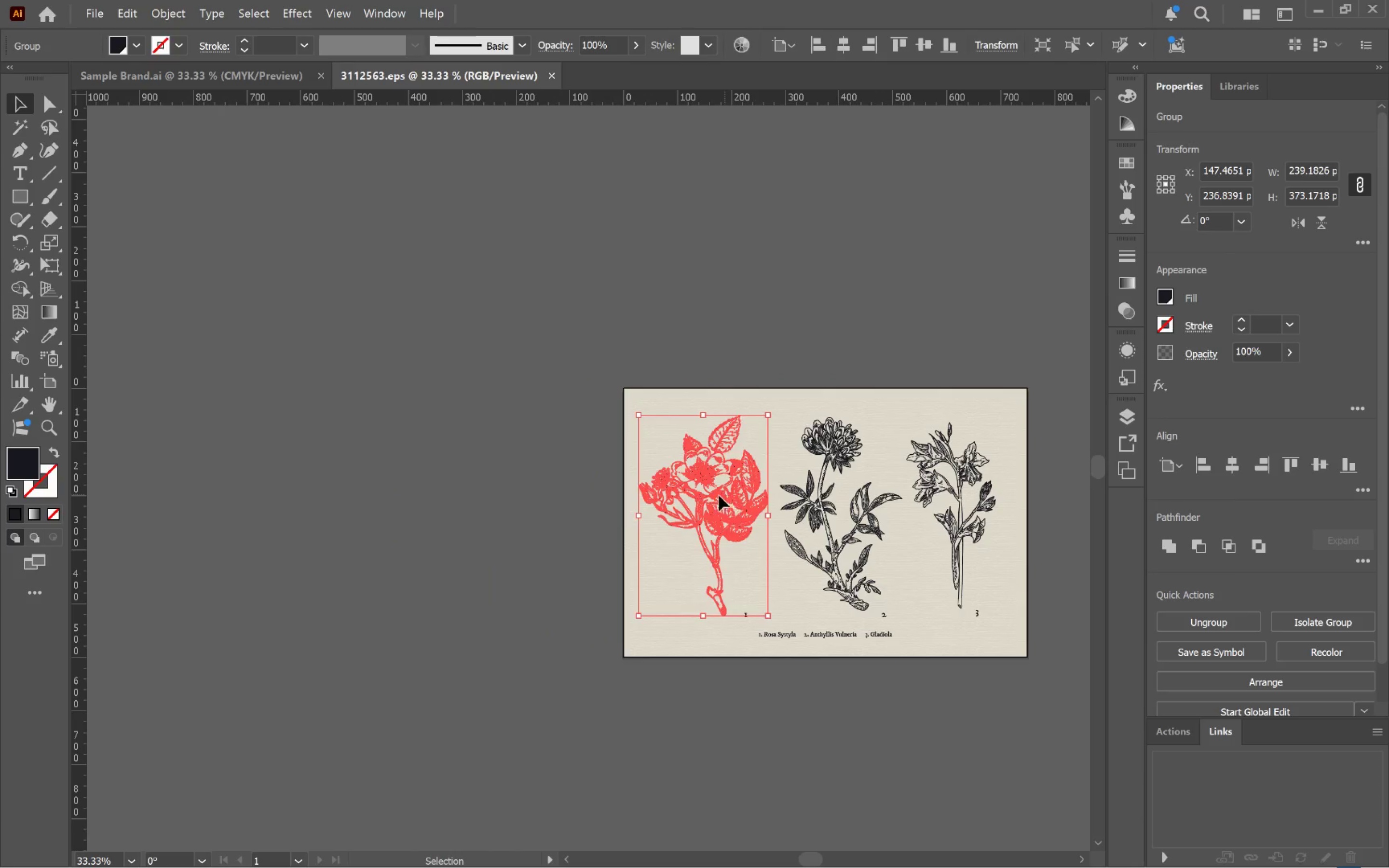 
left_click_drag(start_coordinate=[423, 485], to_coordinate=[760, 508])
 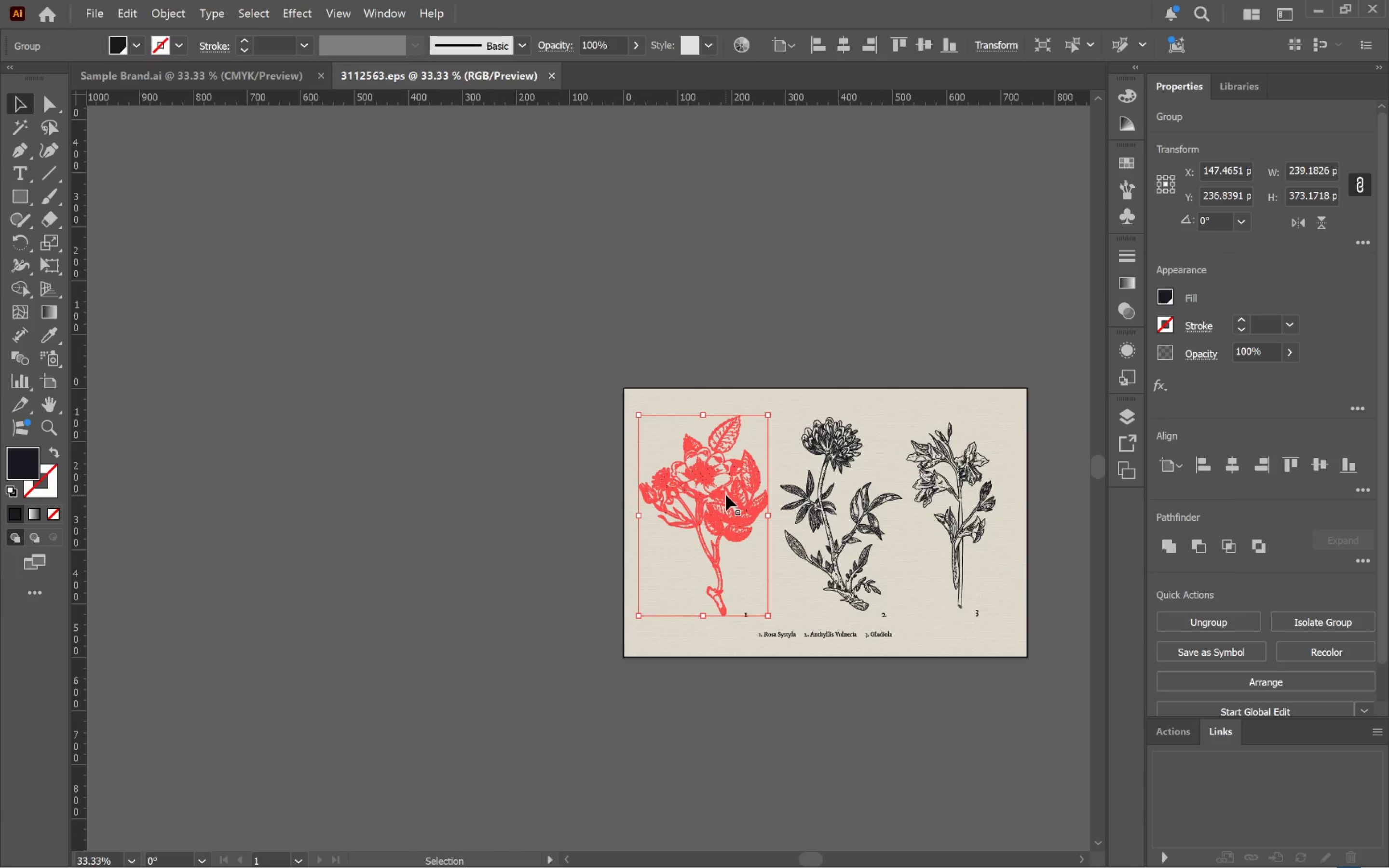 
scroll: coordinate [387, 473], scroll_direction: down, amount: 3.0
 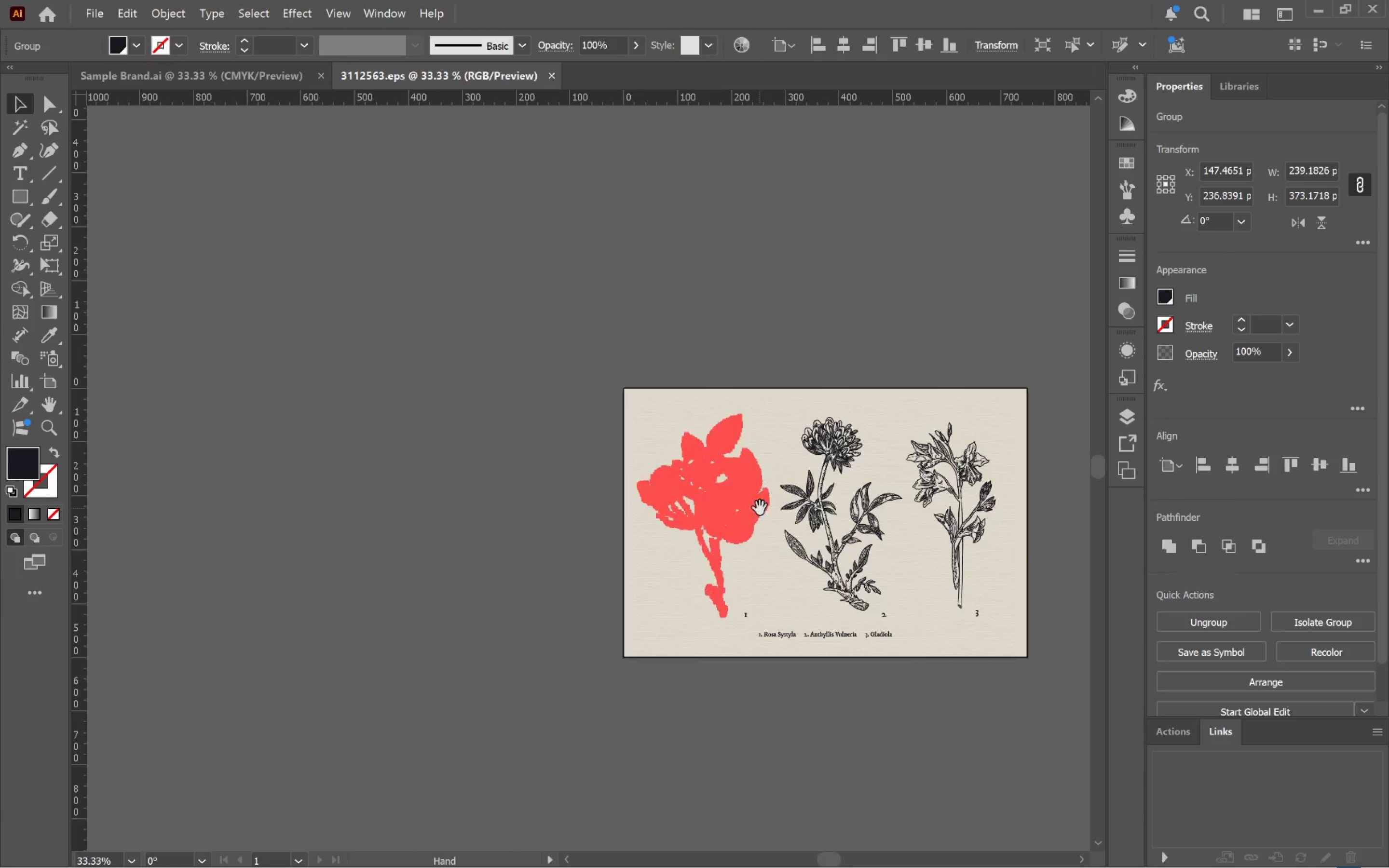 
left_click_drag(start_coordinate=[725, 494], to_coordinate=[313, 435])
 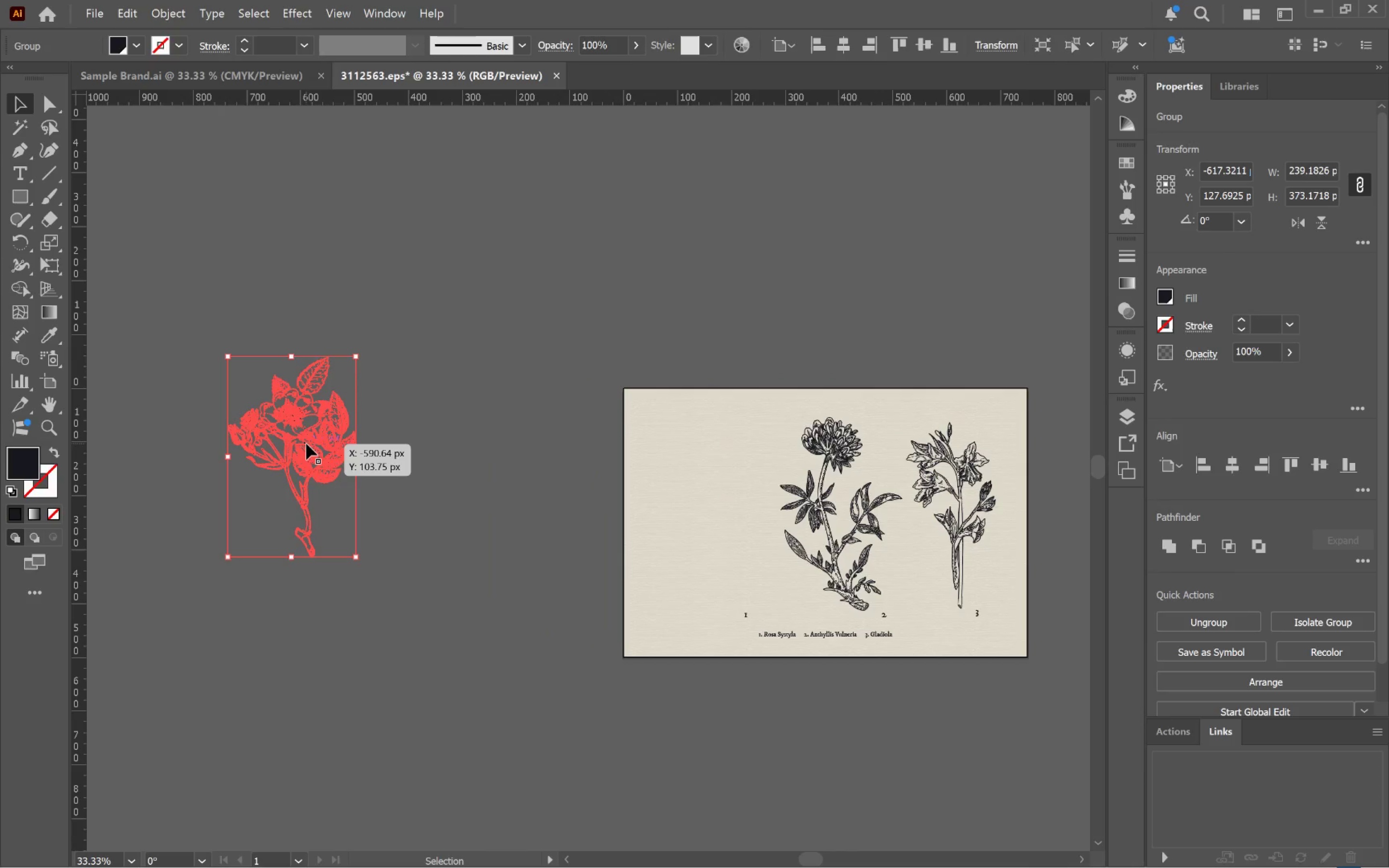 
left_click_drag(start_coordinate=[312, 442], to_coordinate=[717, 522])
 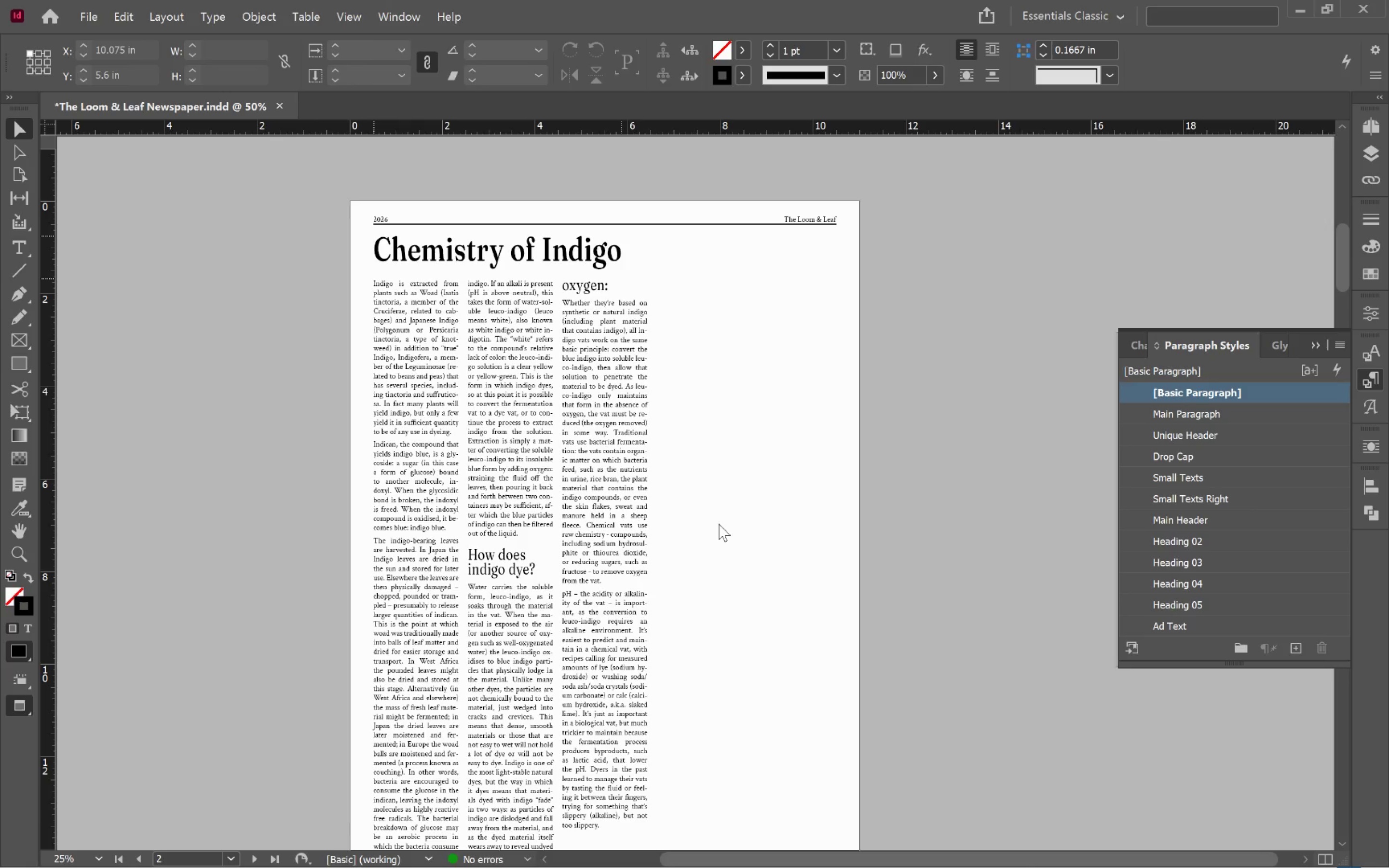 
key(Alt+Tab)
 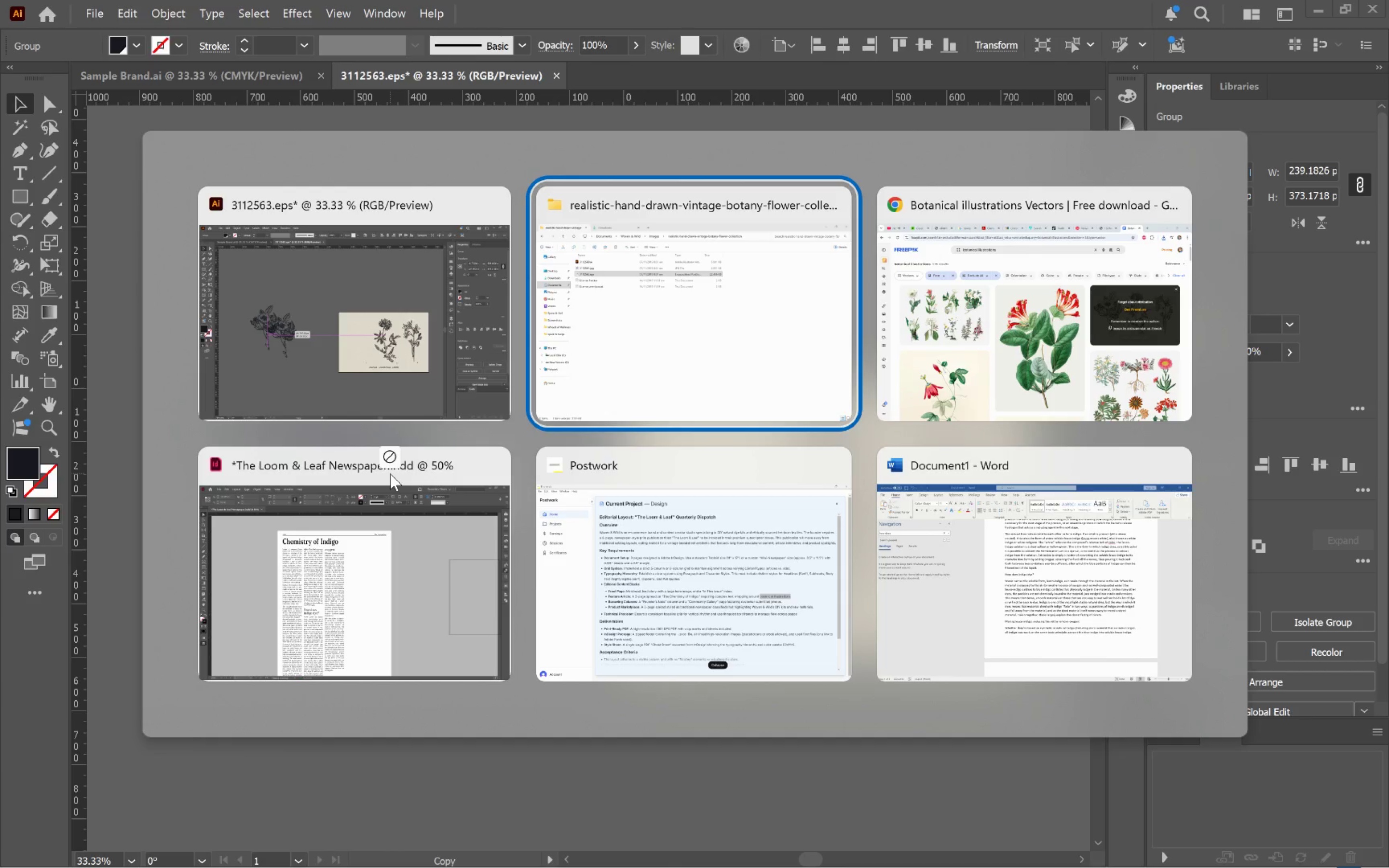 
key(Alt+Tab)
 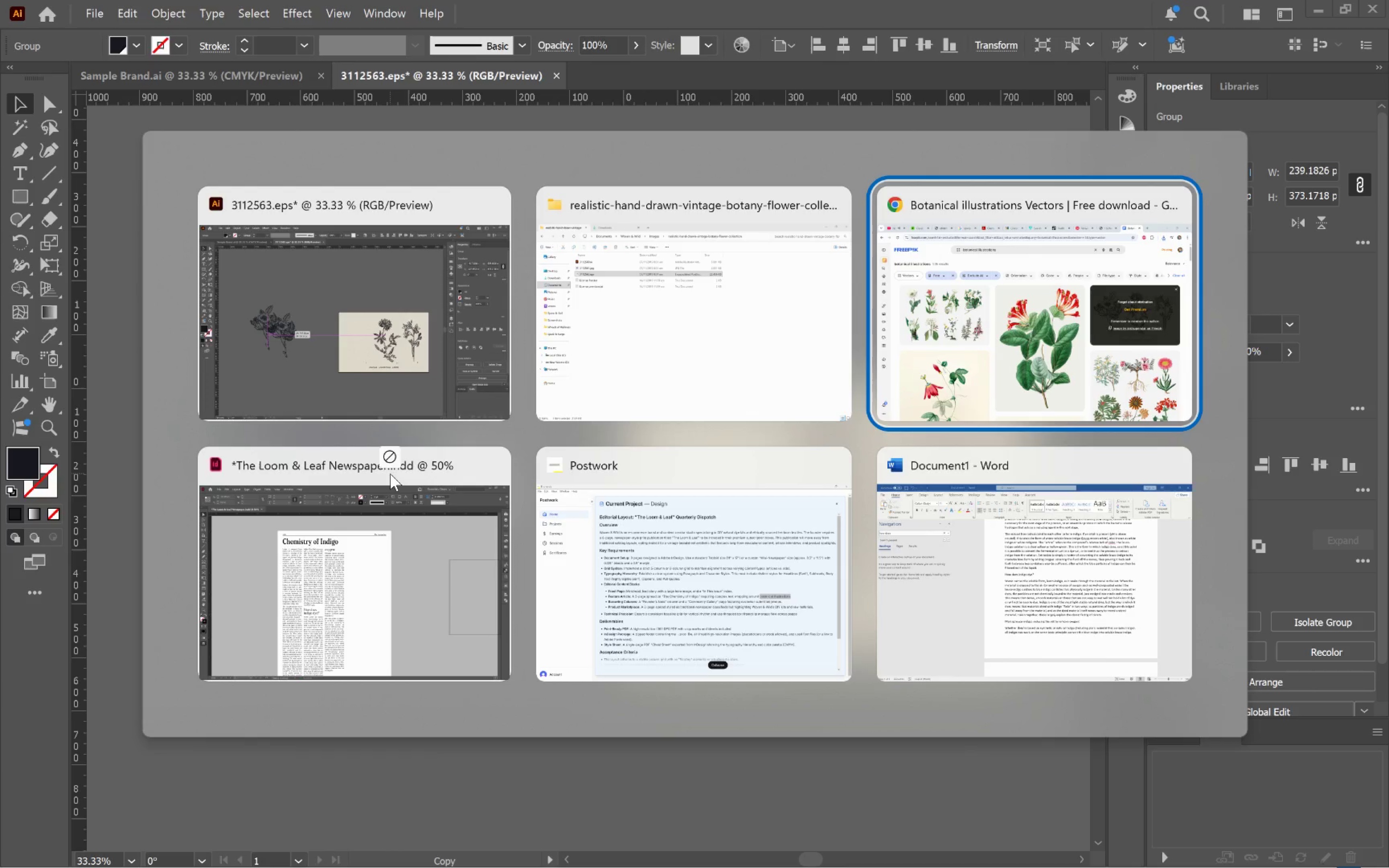 
key(Alt+Tab)
 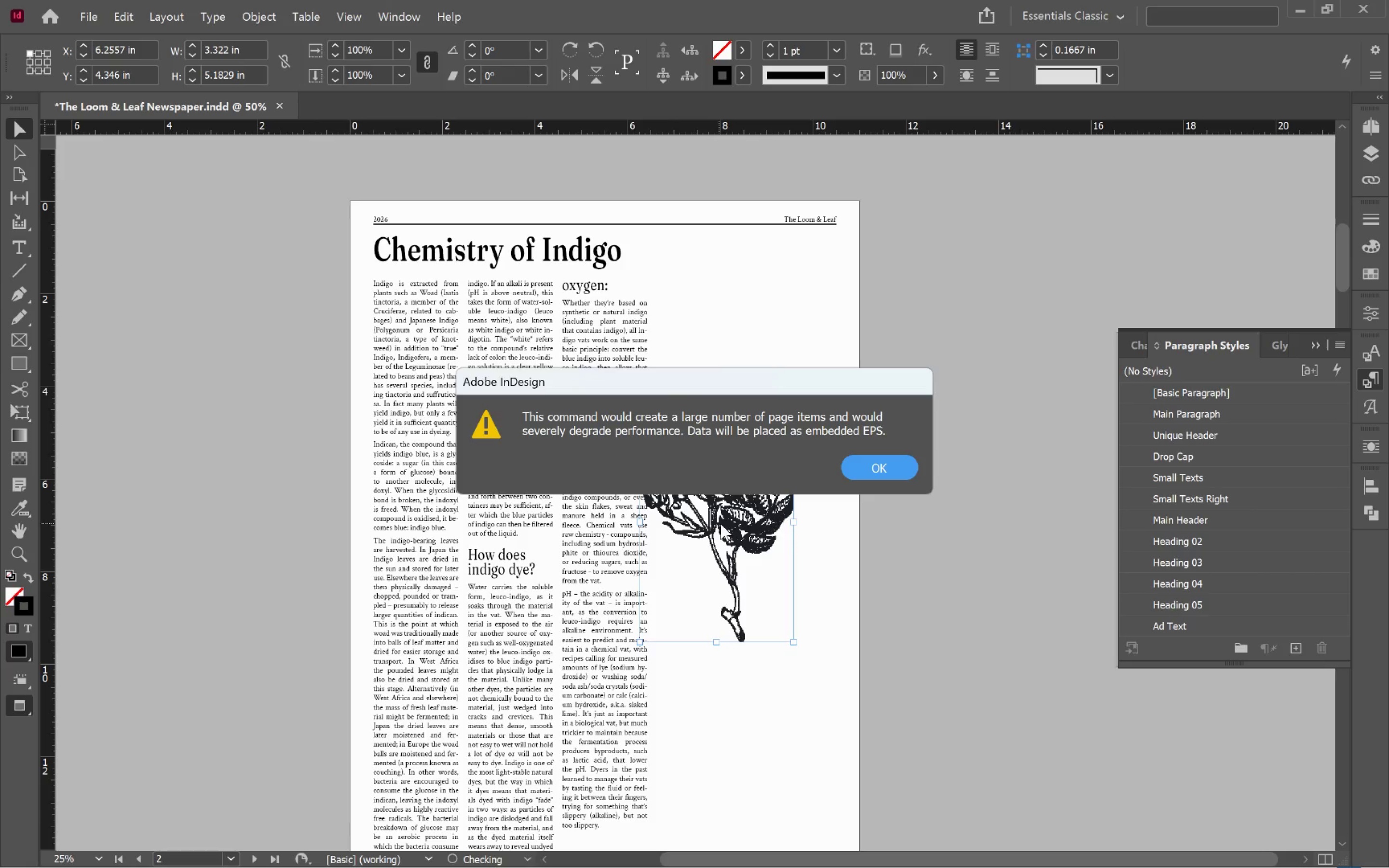 
left_click([874, 470])
 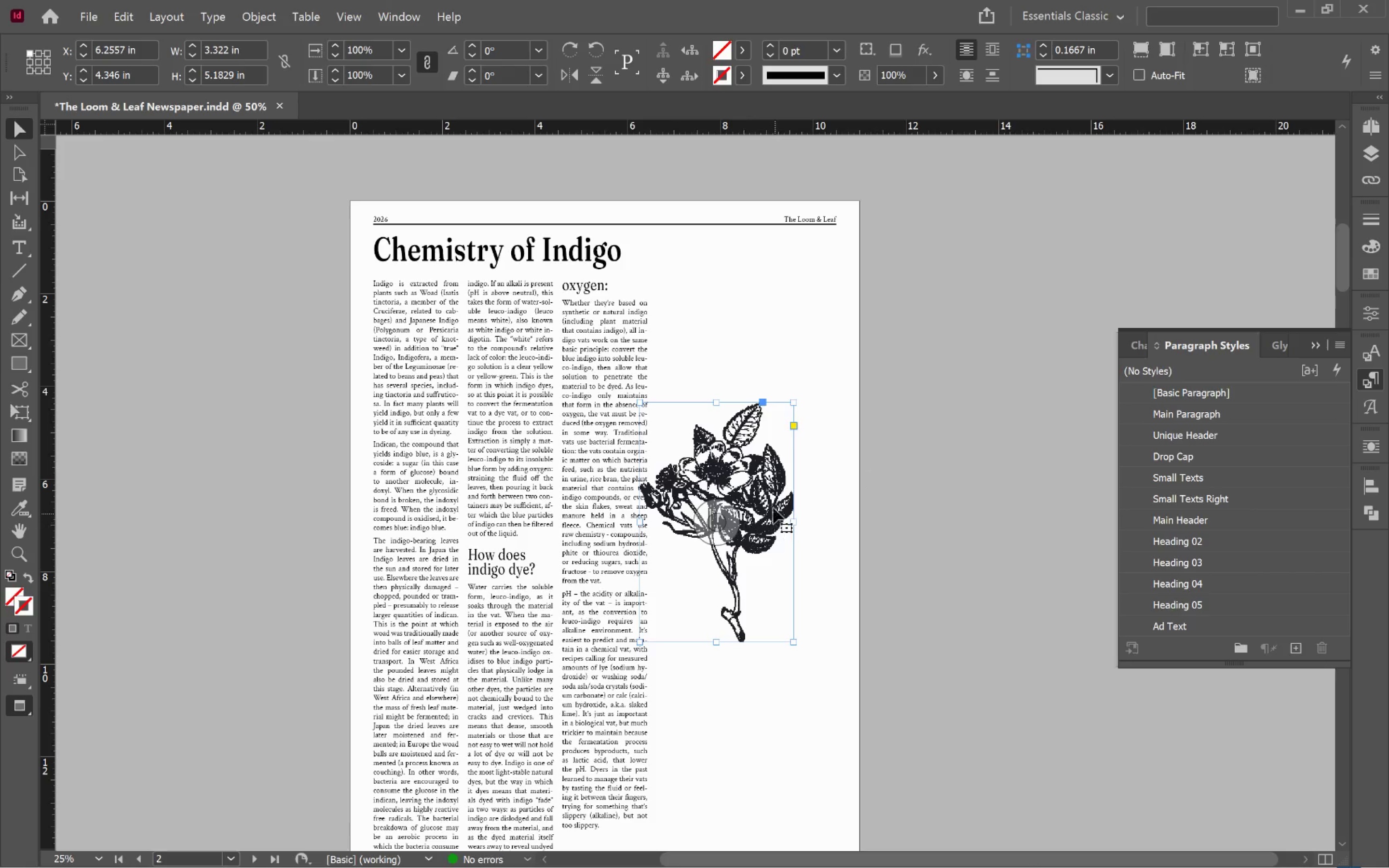 
left_click_drag(start_coordinate=[760, 467], to_coordinate=[507, 475])
 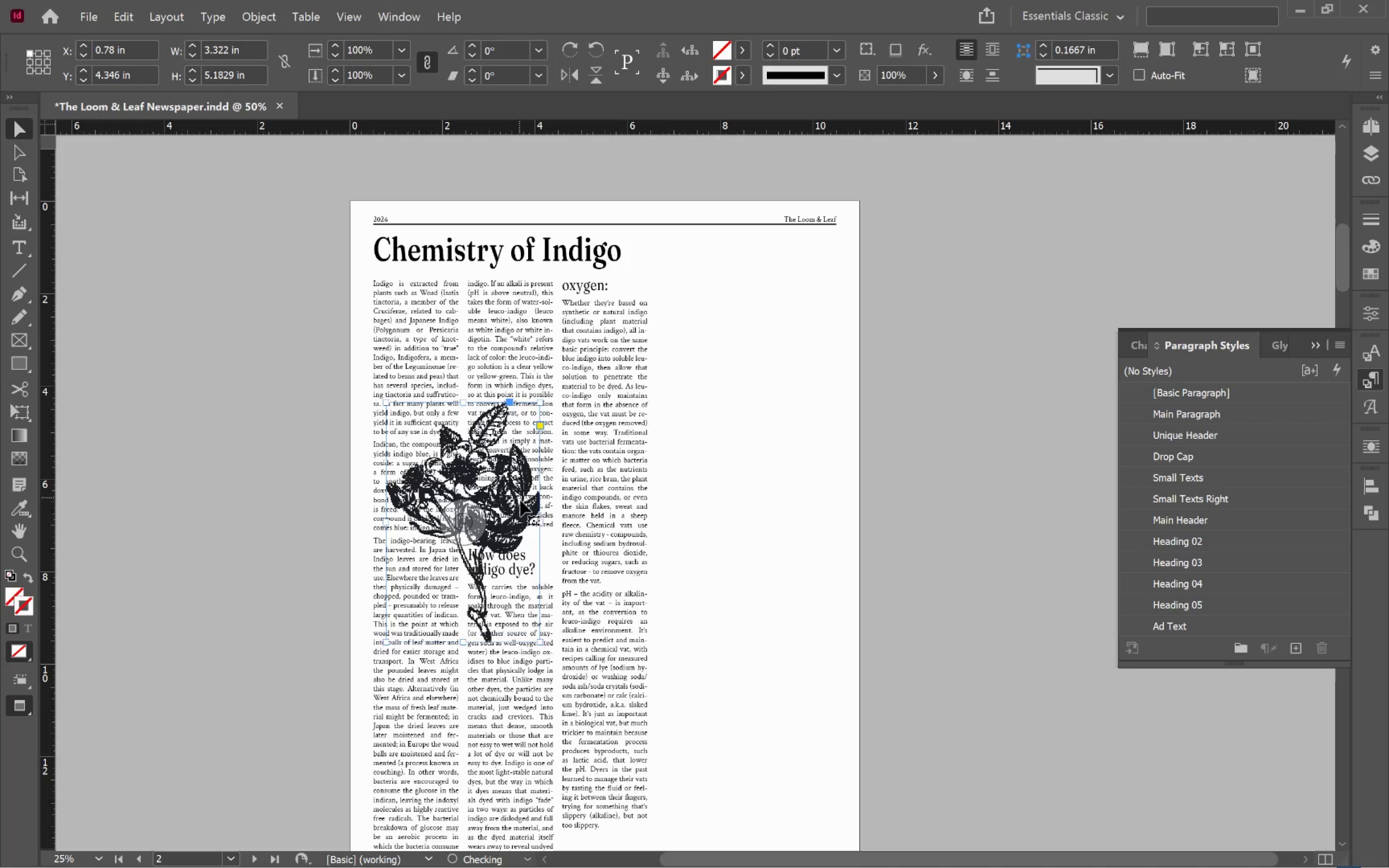 
hold_key(key=ShiftLeft, duration=2.45)
 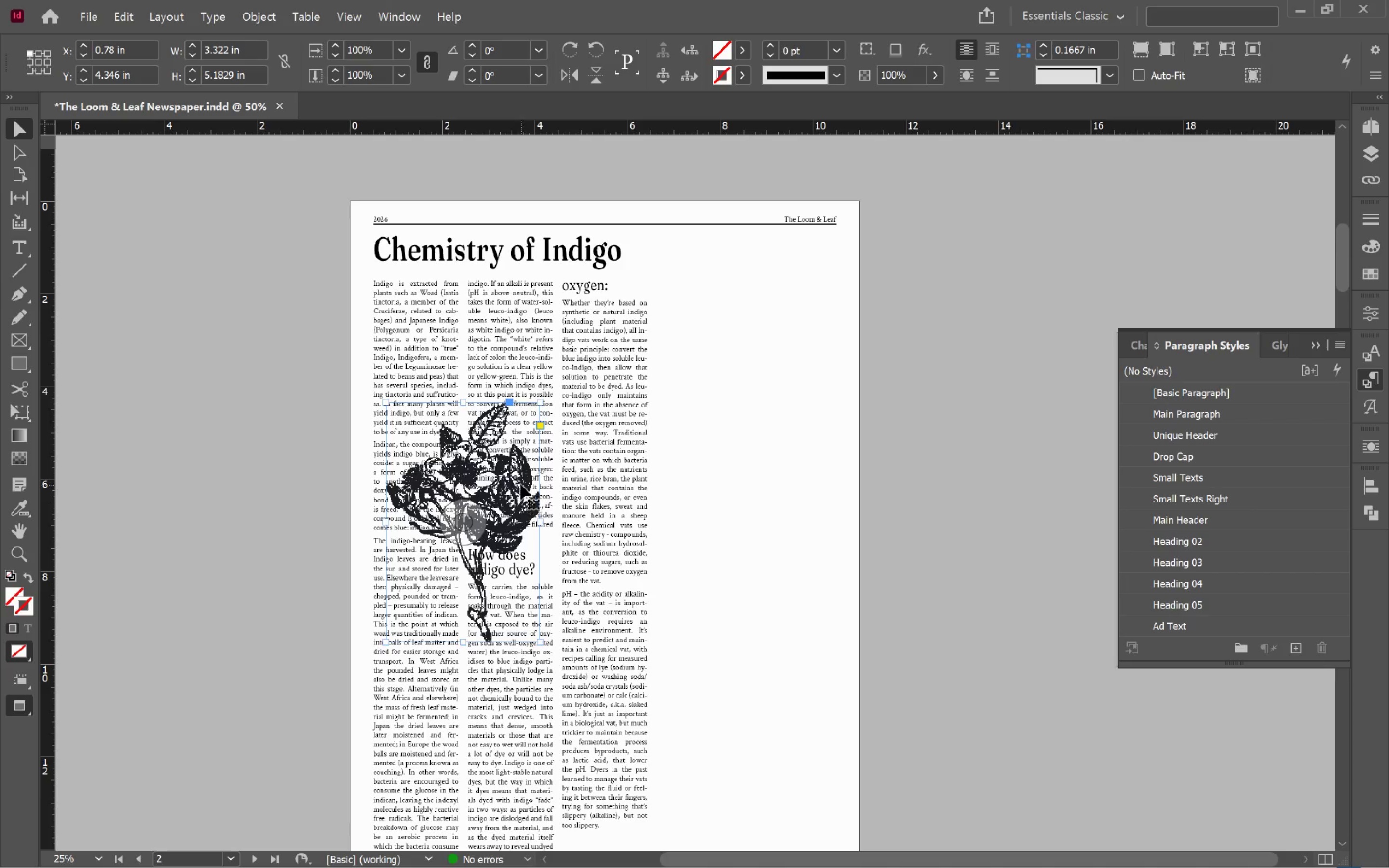 
hold_key(key=AltLeft, duration=0.72)
 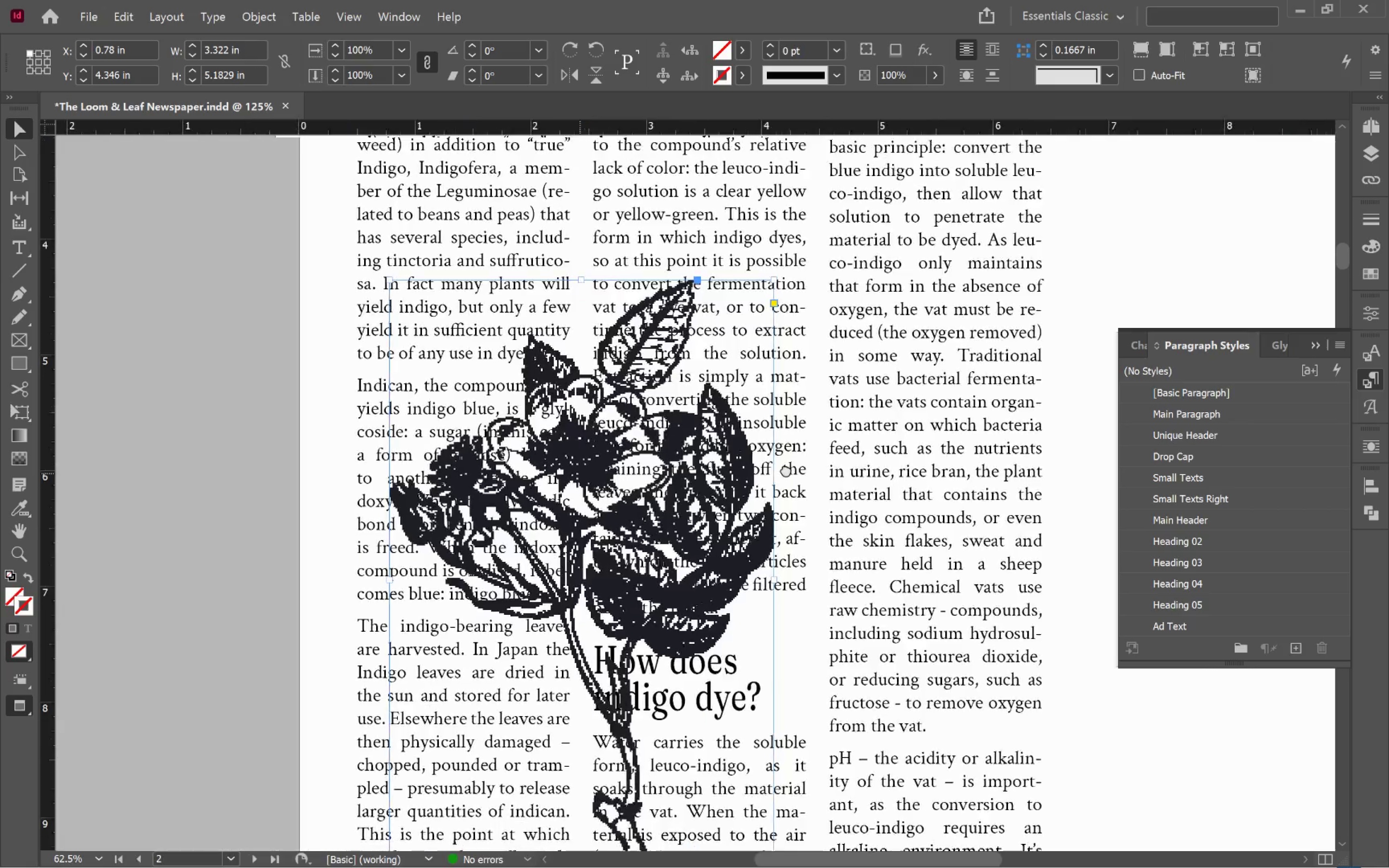 
hold_key(key=Space, duration=0.78)
 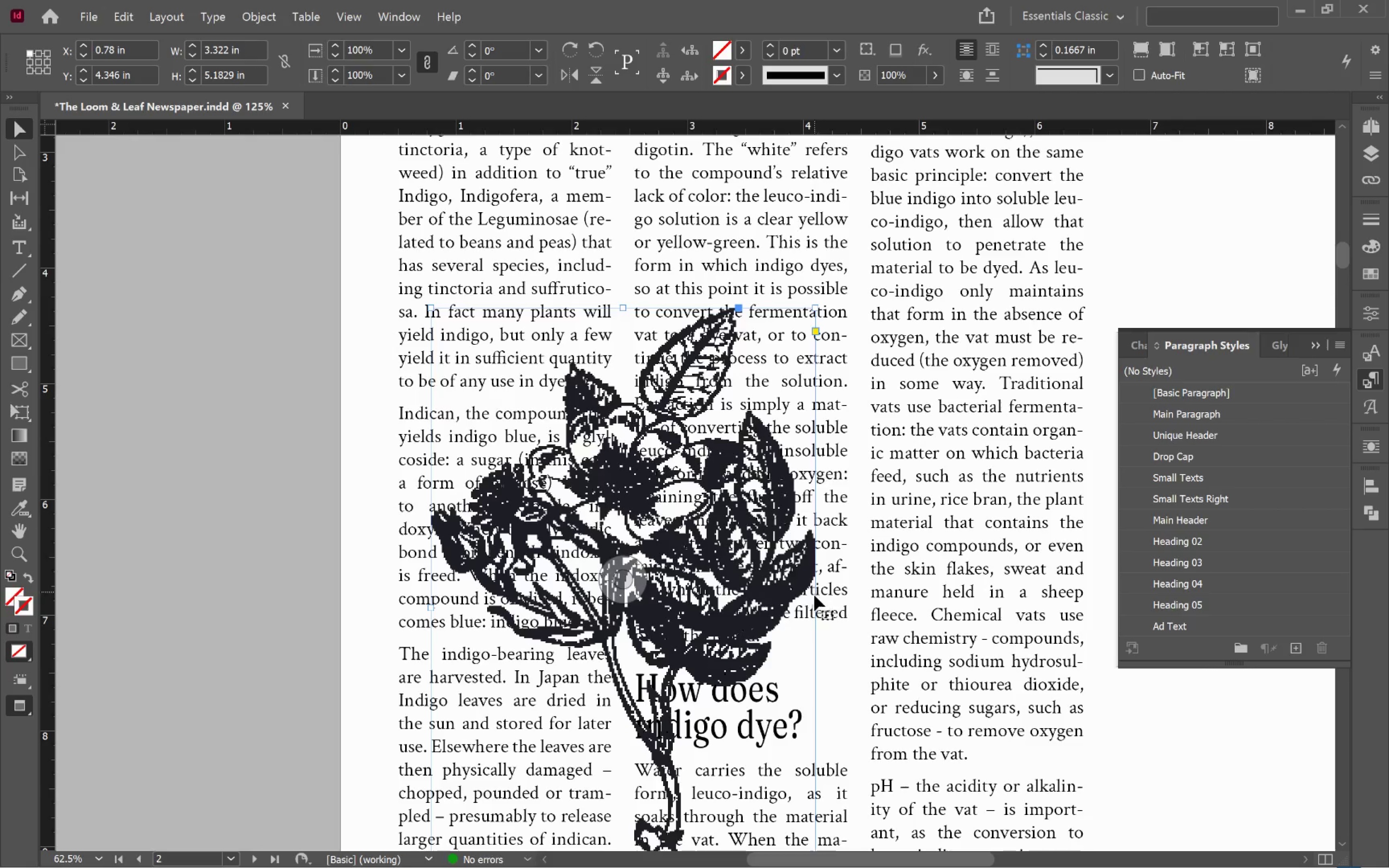 
left_click_drag(start_coordinate=[570, 474], to_coordinate=[812, 491])
 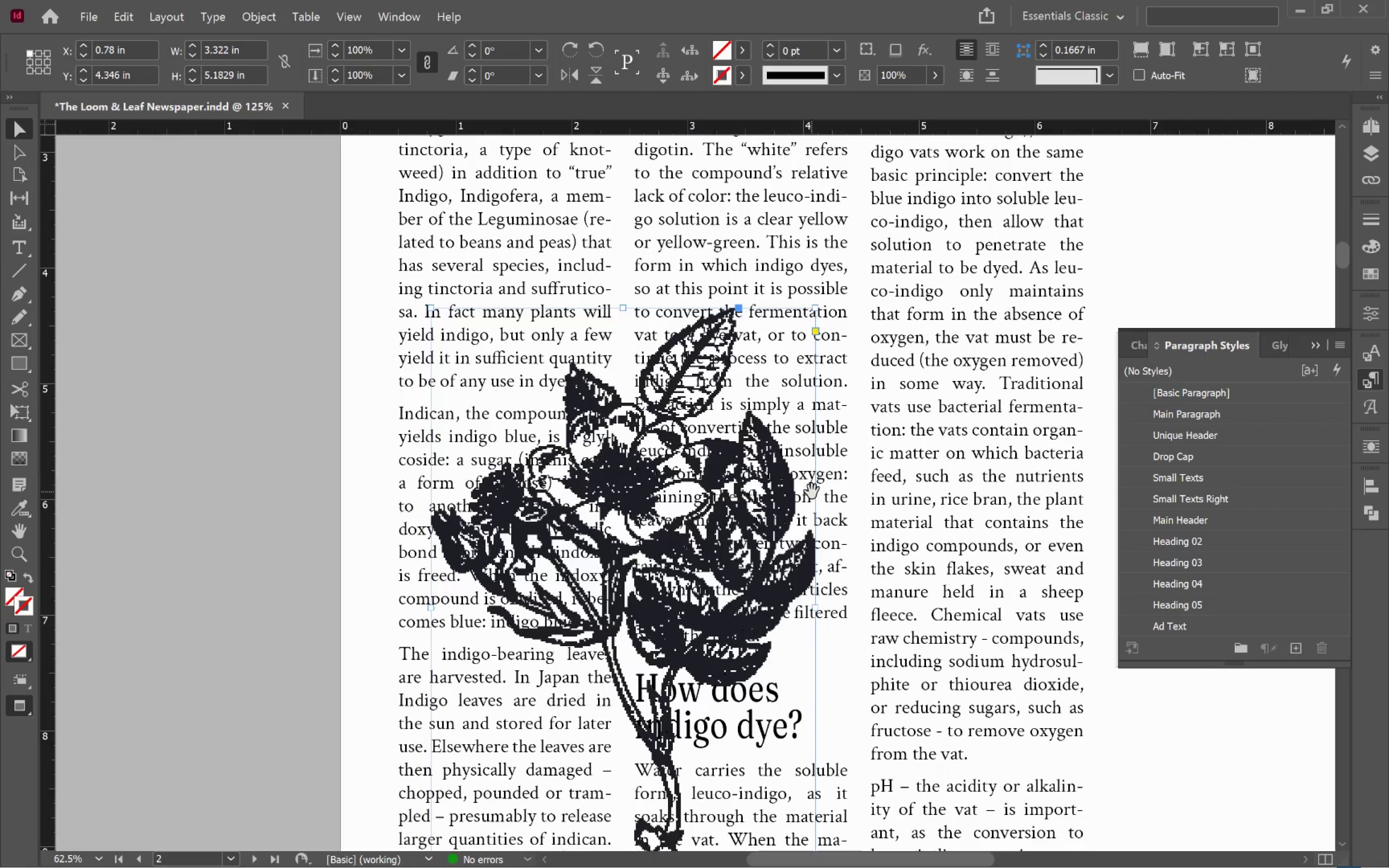 
scroll: coordinate [517, 478], scroll_direction: up, amount: 3.0
 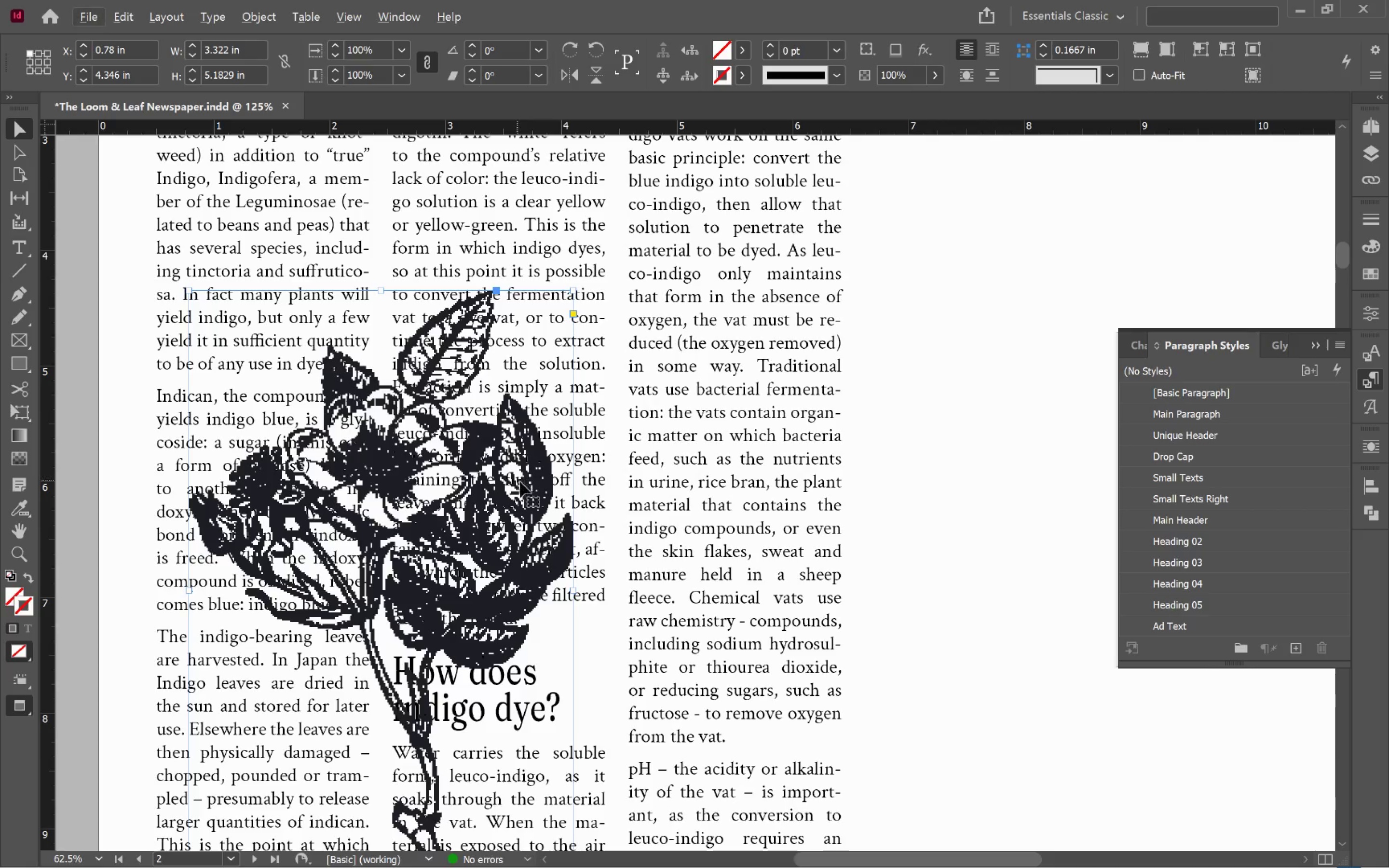 
left_click_drag(start_coordinate=[815, 611], to_coordinate=[719, 609])
 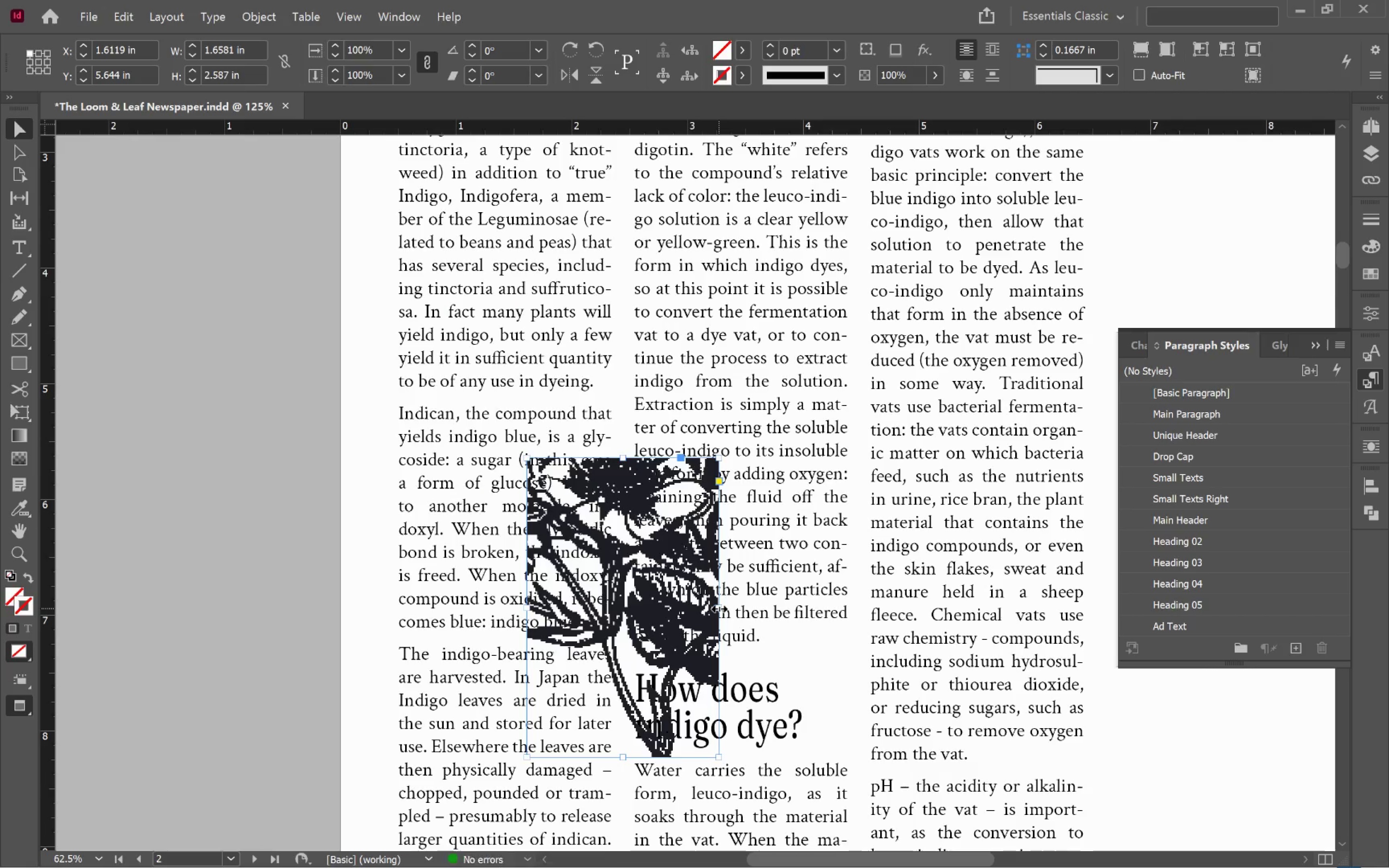 
hold_key(key=AltLeft, duration=2.16)
 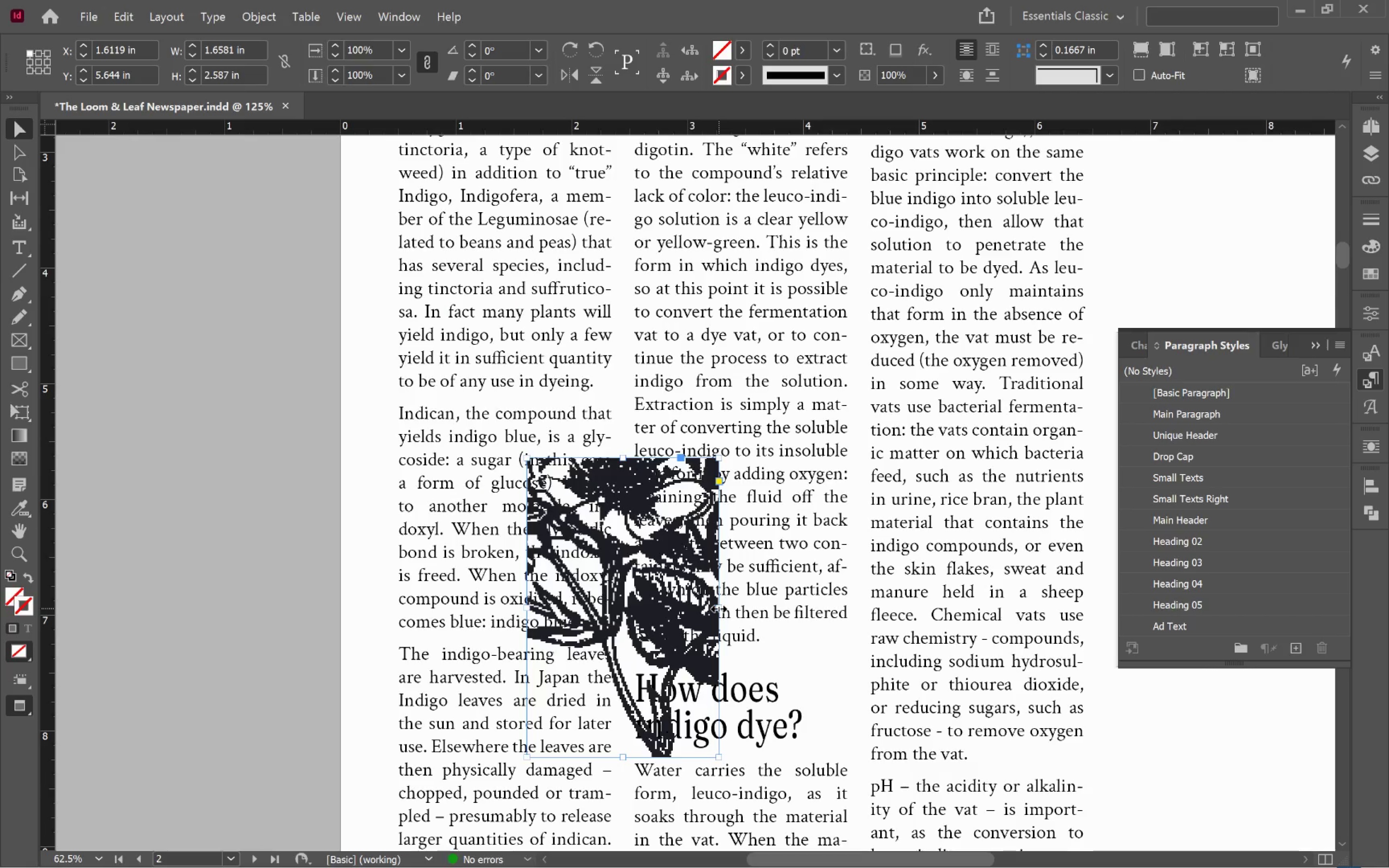 
hold_key(key=ShiftLeft, duration=2.12)
 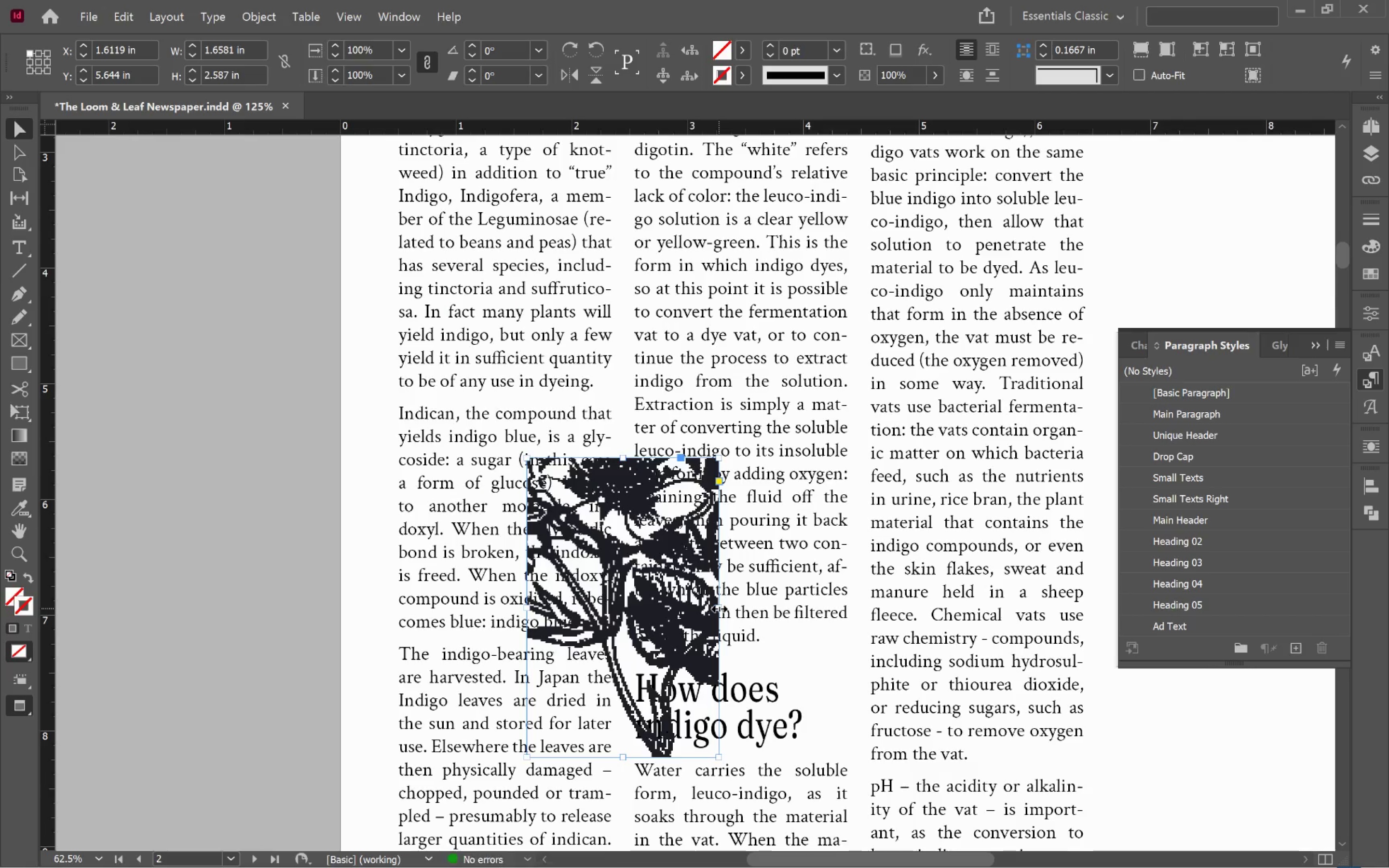 
key(Alt+Control+Shift+C)
 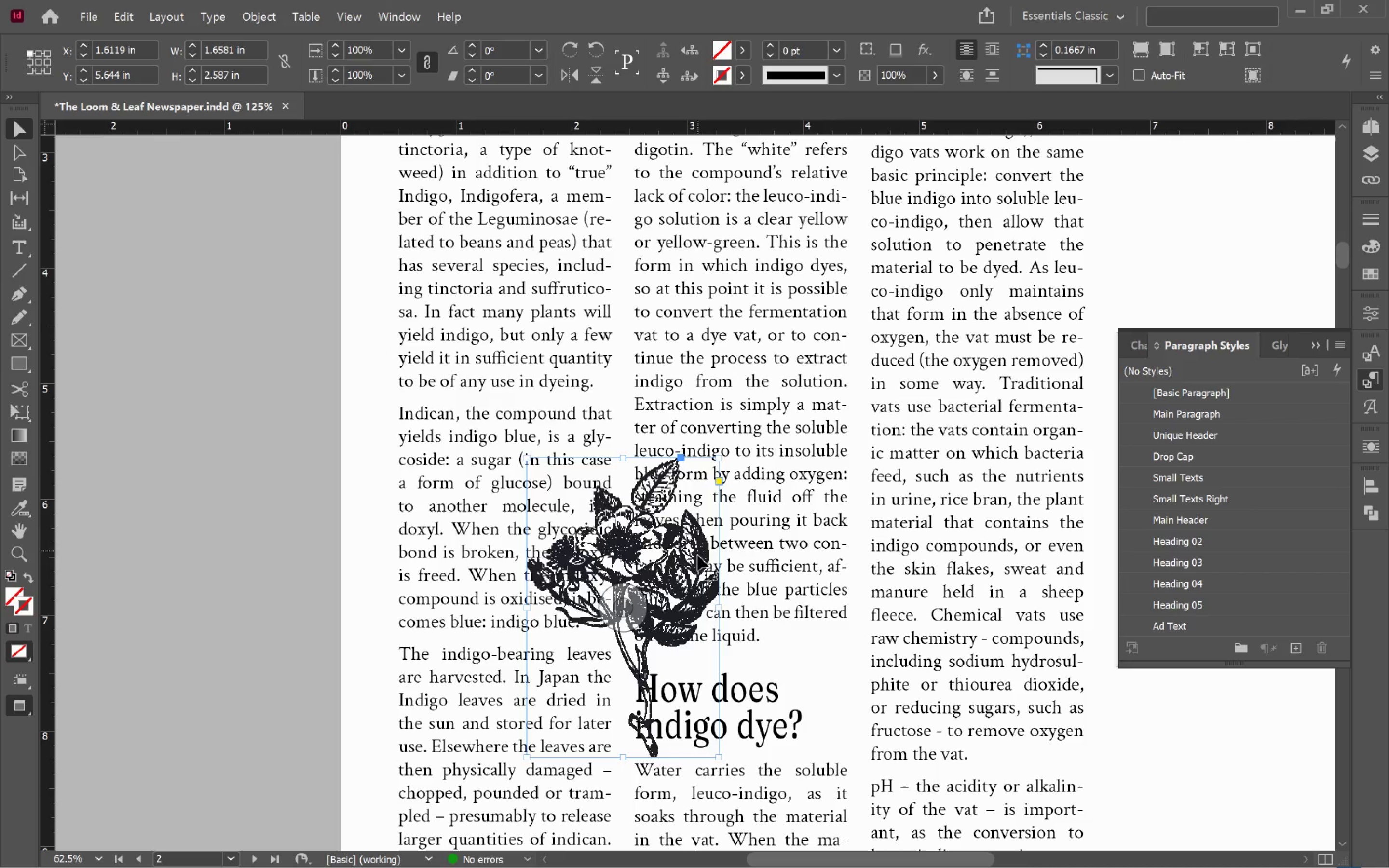 
left_click_drag(start_coordinate=[675, 559], to_coordinate=[670, 307])
 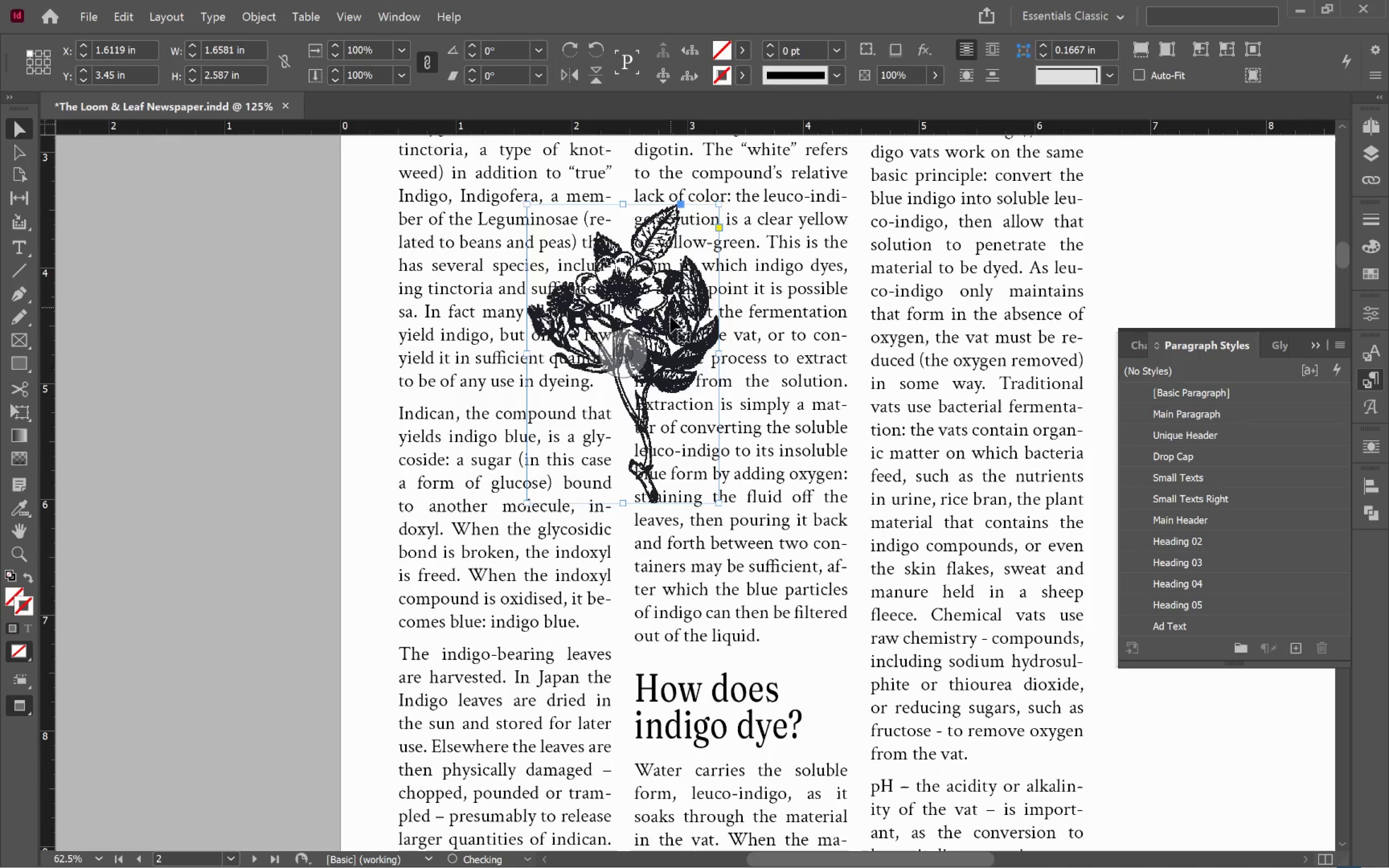 
hold_key(key=ShiftLeft, duration=1.42)
 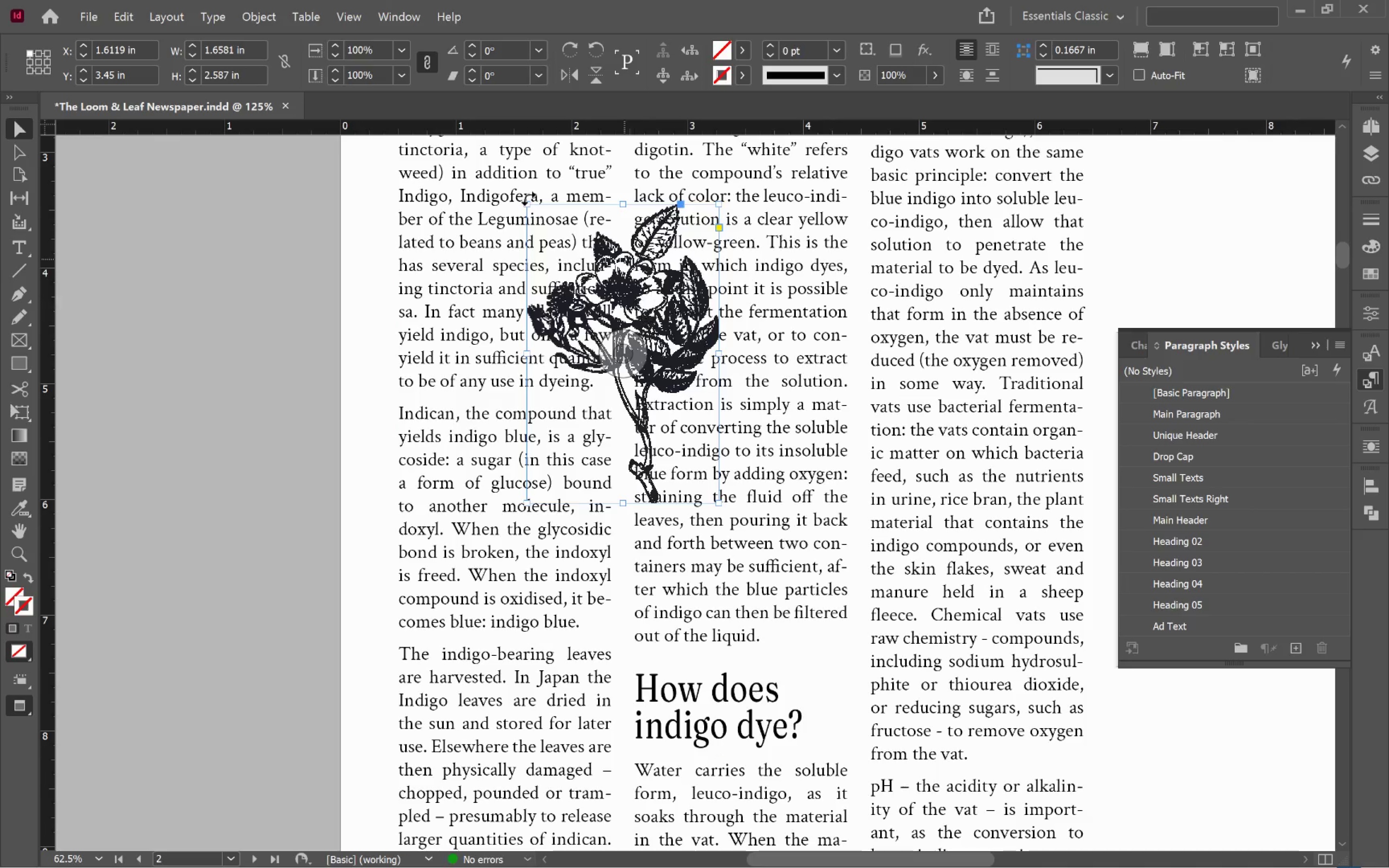 
left_click([183, 19])
 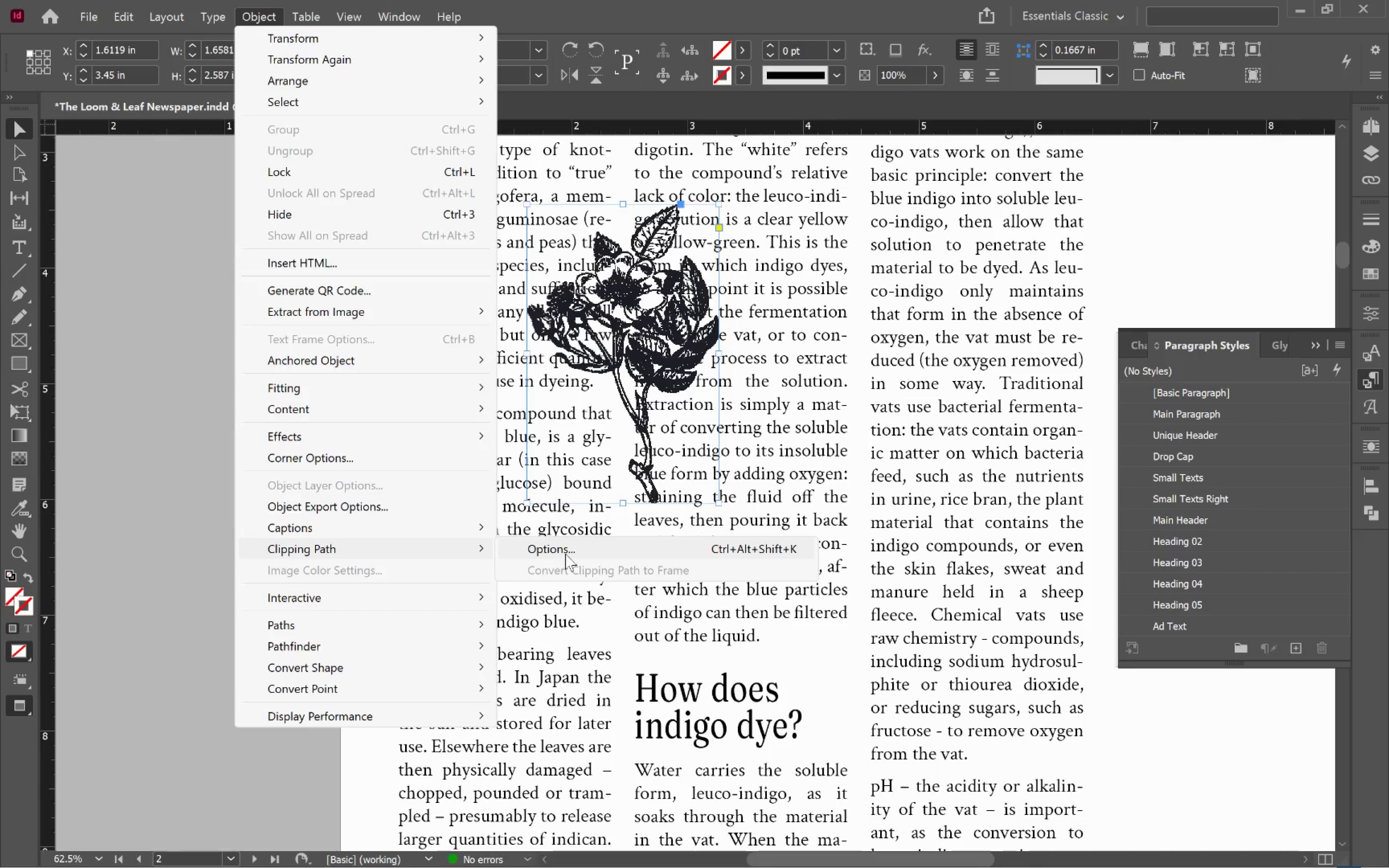 
wait(6.44)
 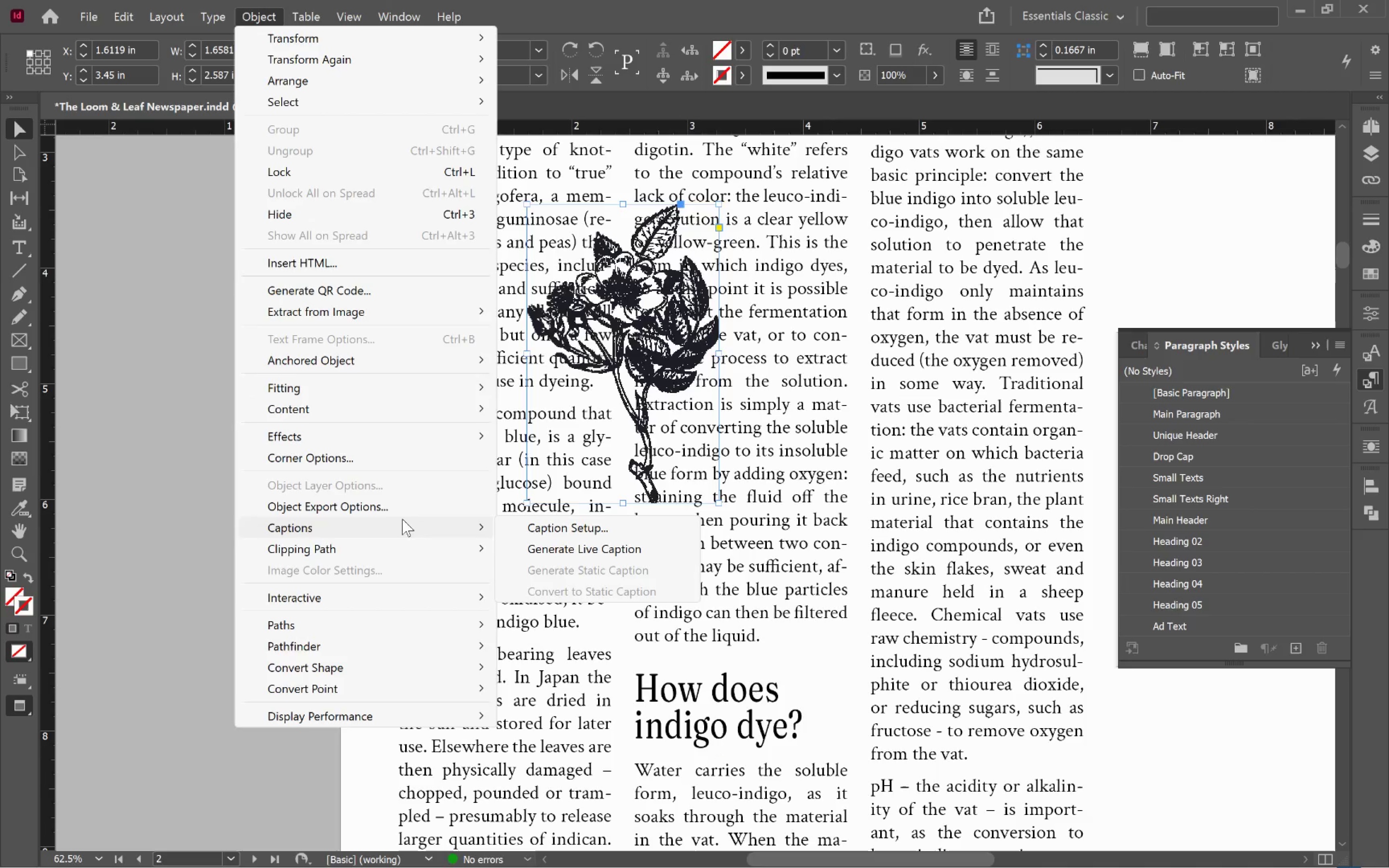 
left_click_drag(start_coordinate=[615, 264], to_coordinate=[1105, 383])
 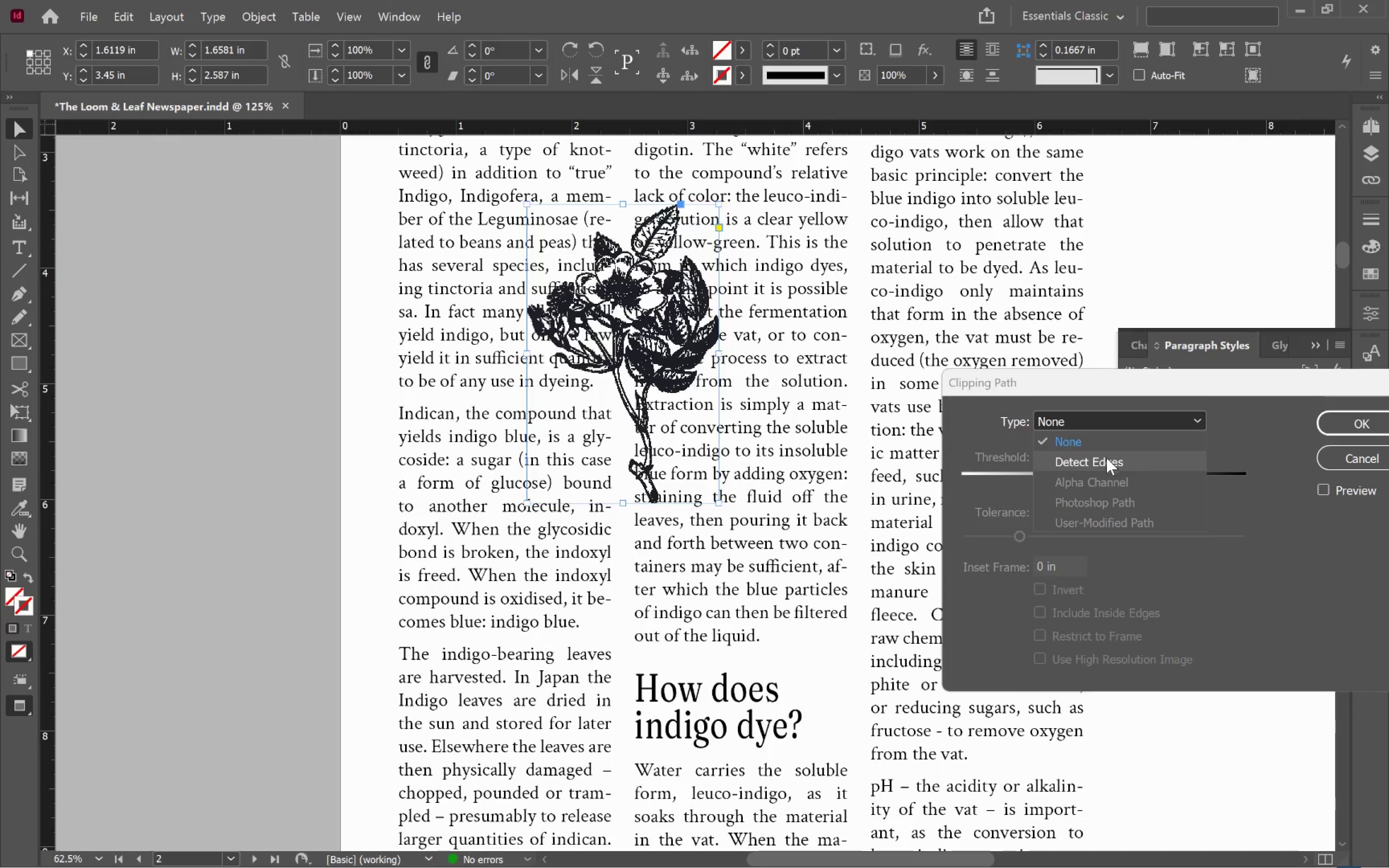 
left_click([1107, 459])
 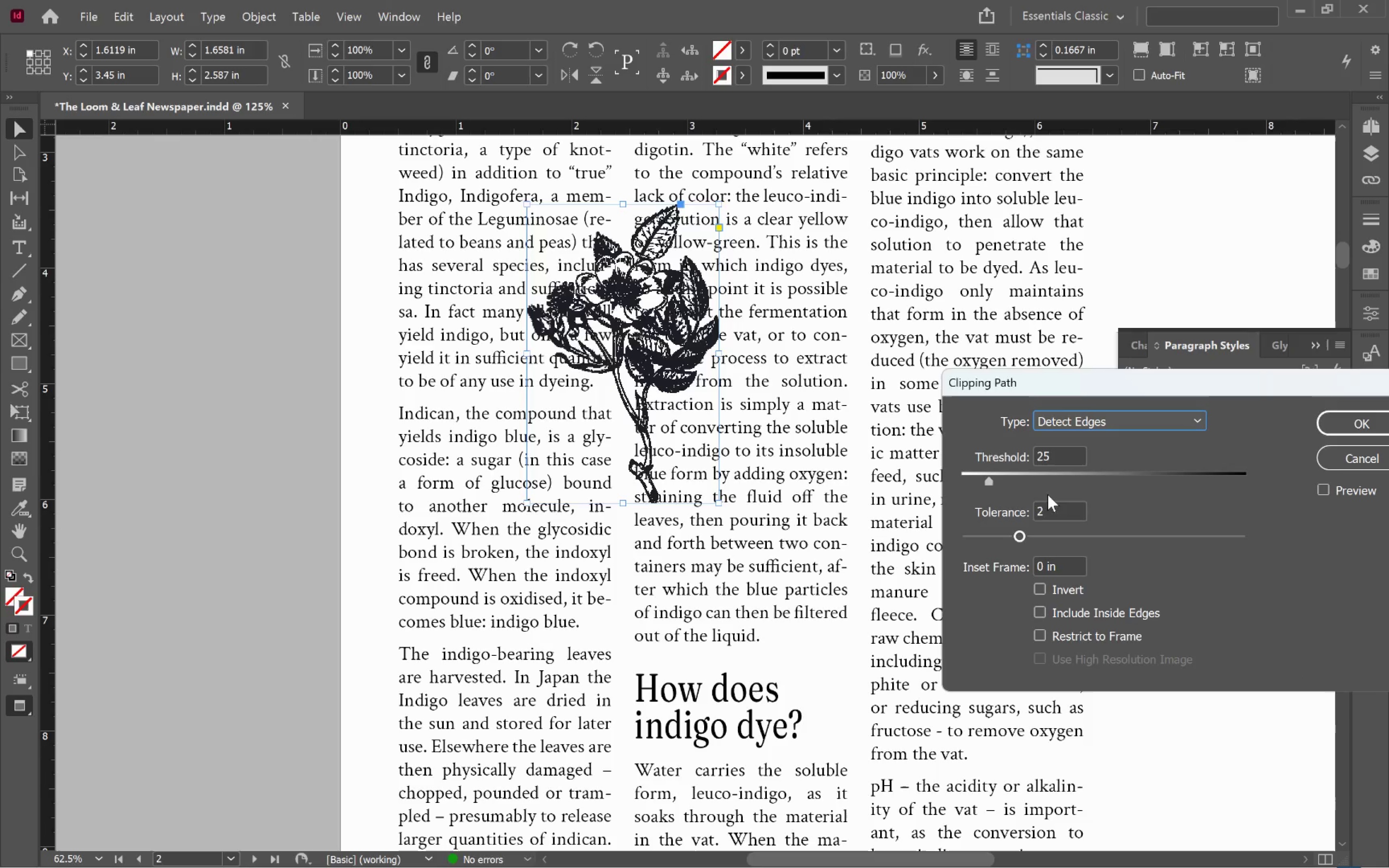 
left_click_drag(start_coordinate=[991, 479], to_coordinate=[1009, 480])
 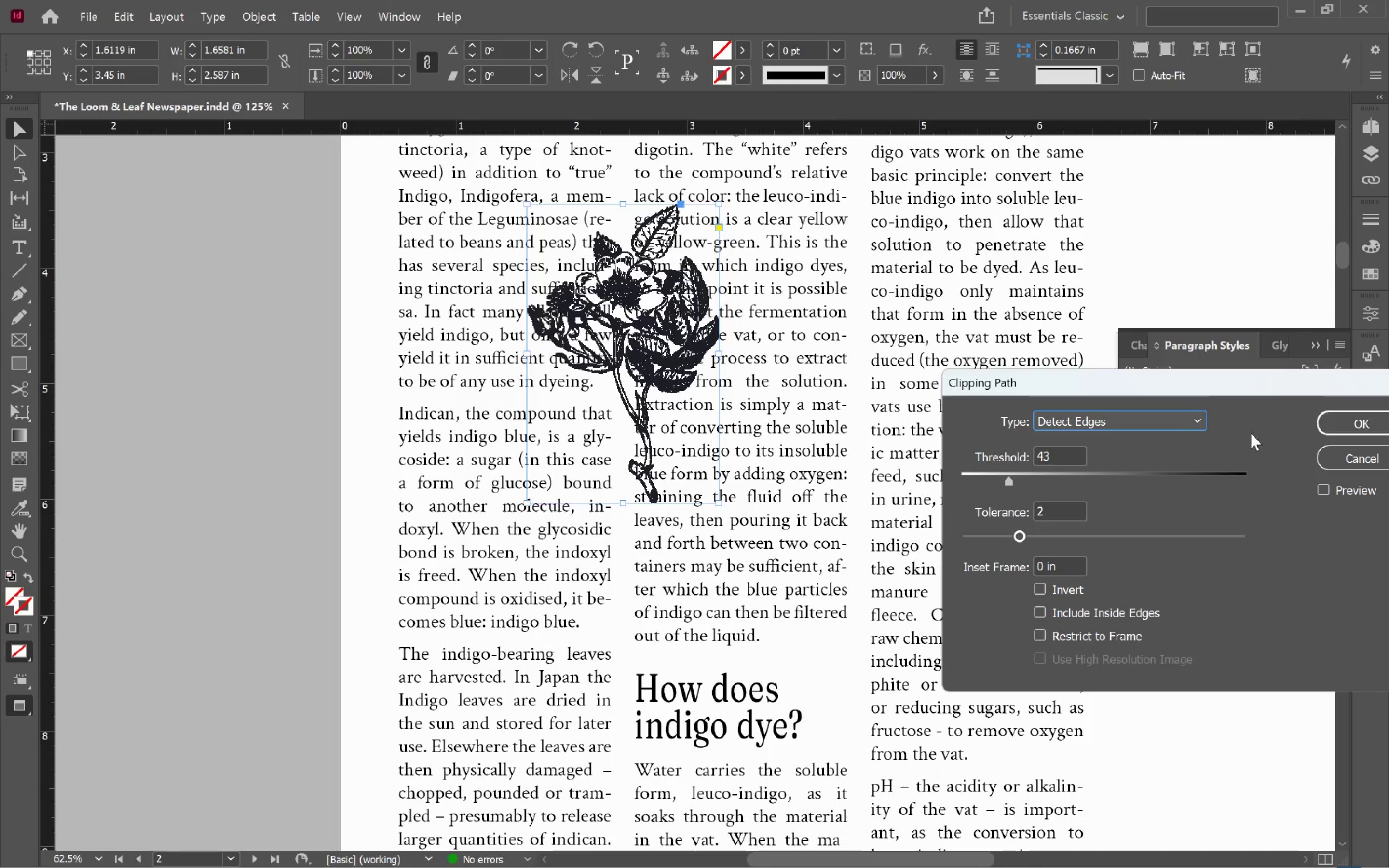 
wait(7.69)
 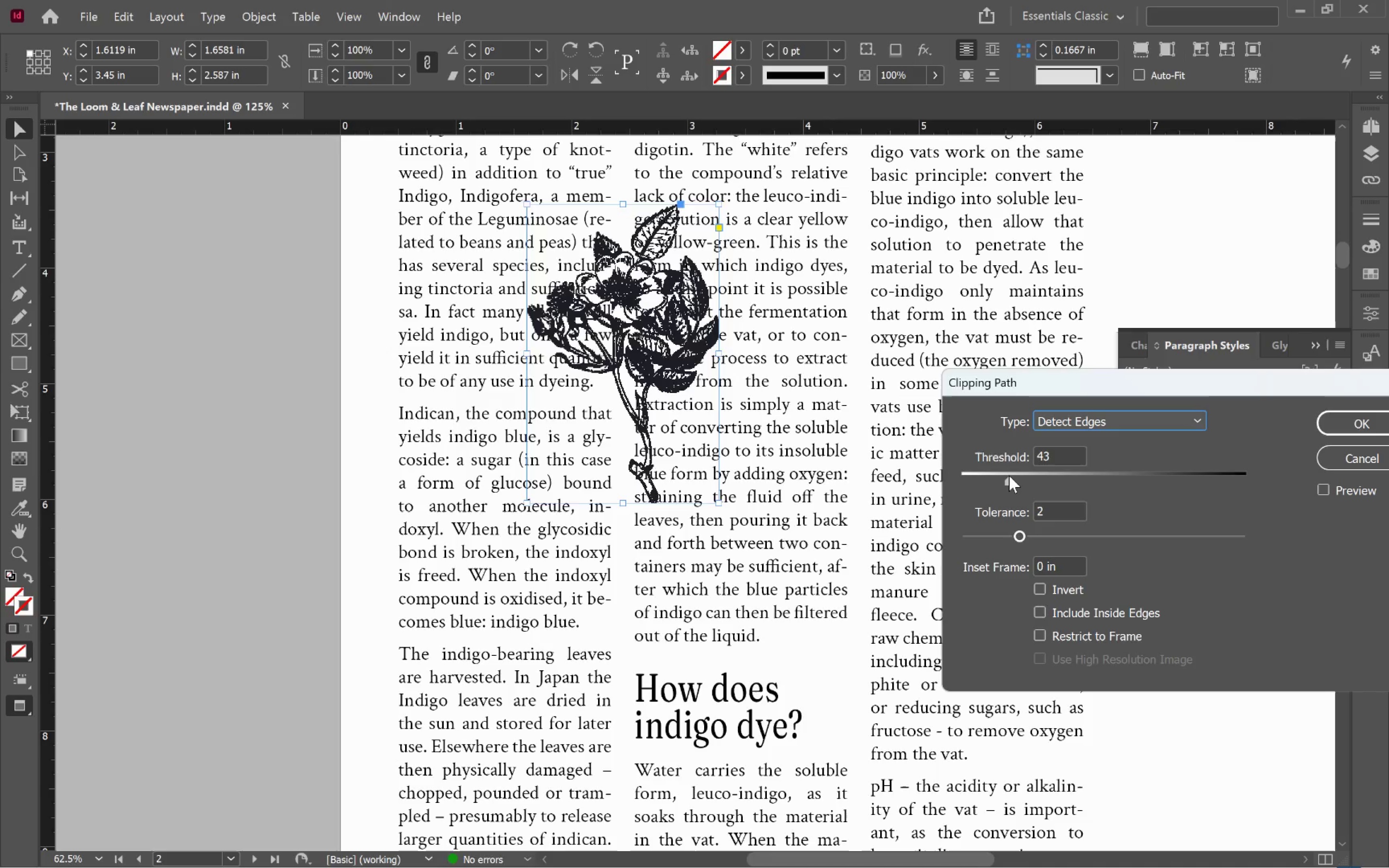 
left_click([1347, 429])
 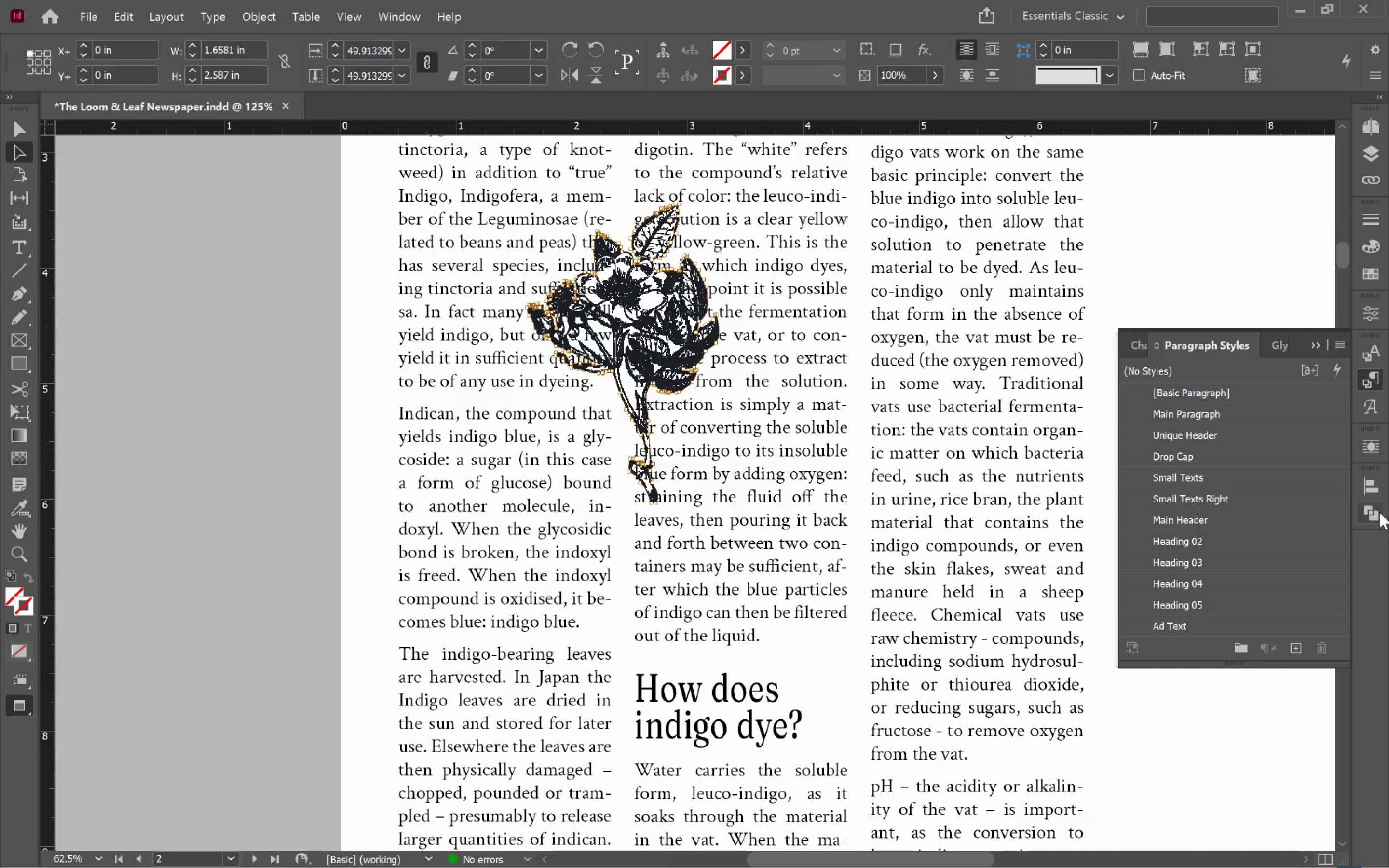 
left_click([1371, 445])
 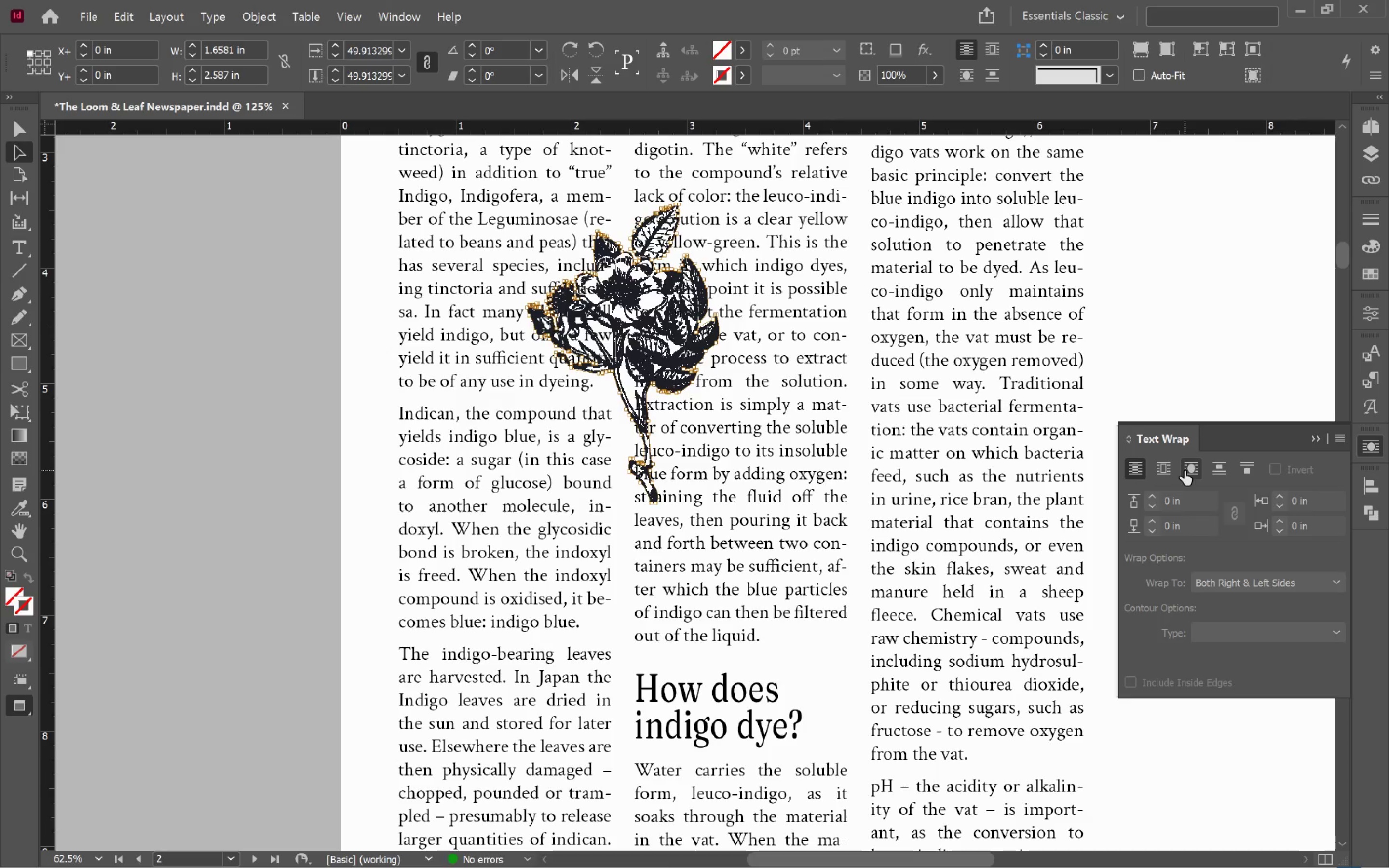 
left_click([1191, 471])
 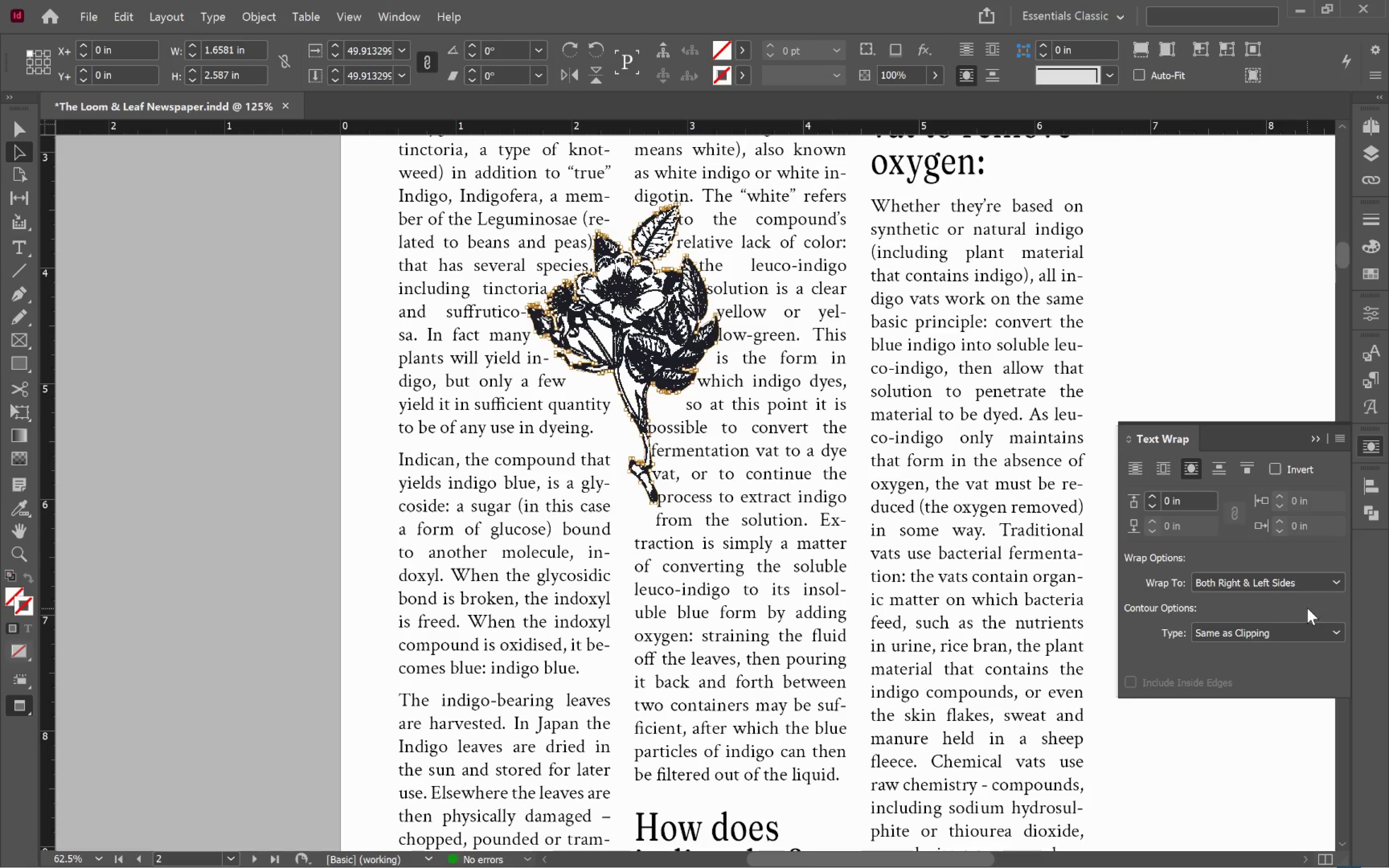 
wait(7.45)
 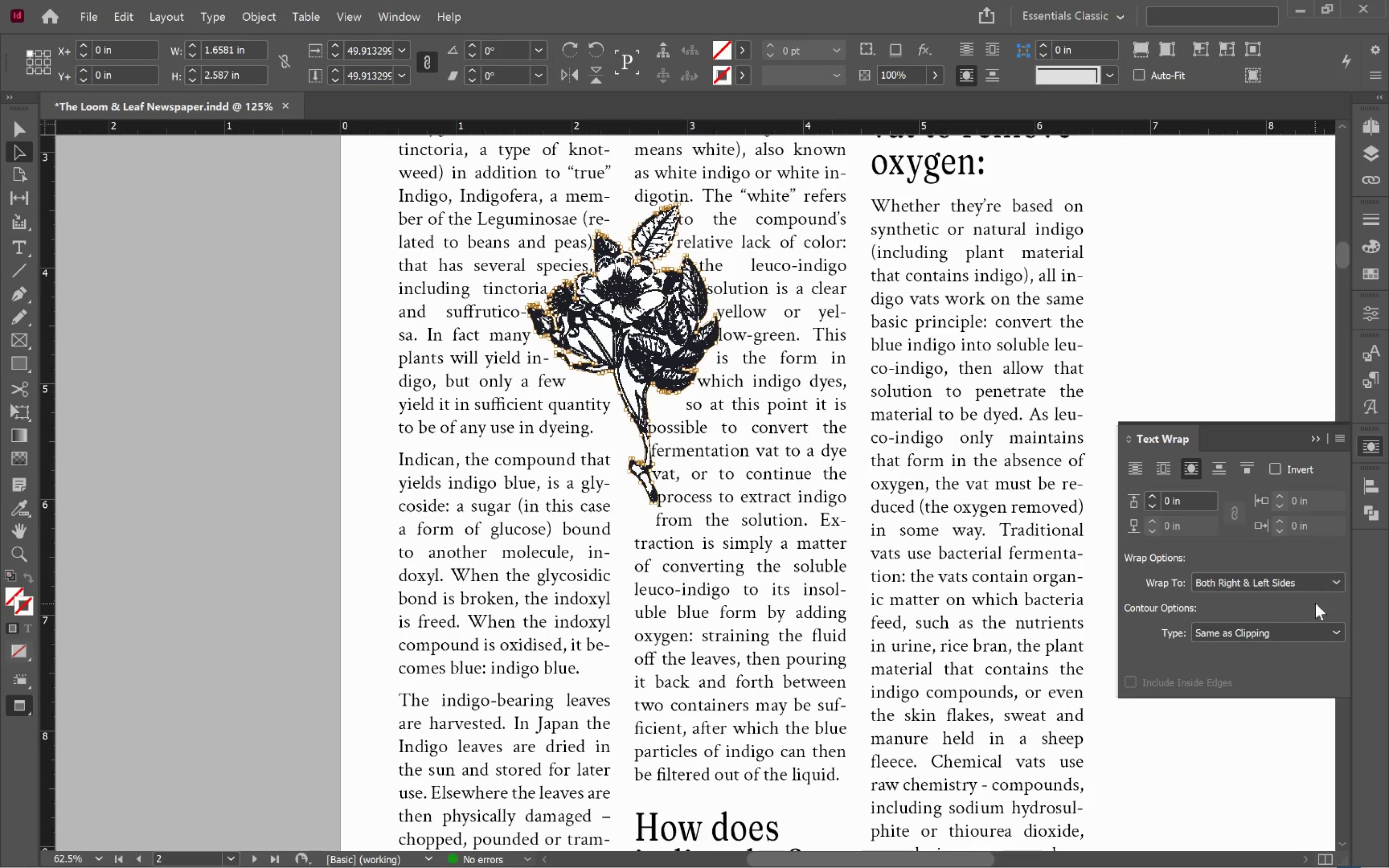 
left_click([1296, 632])
 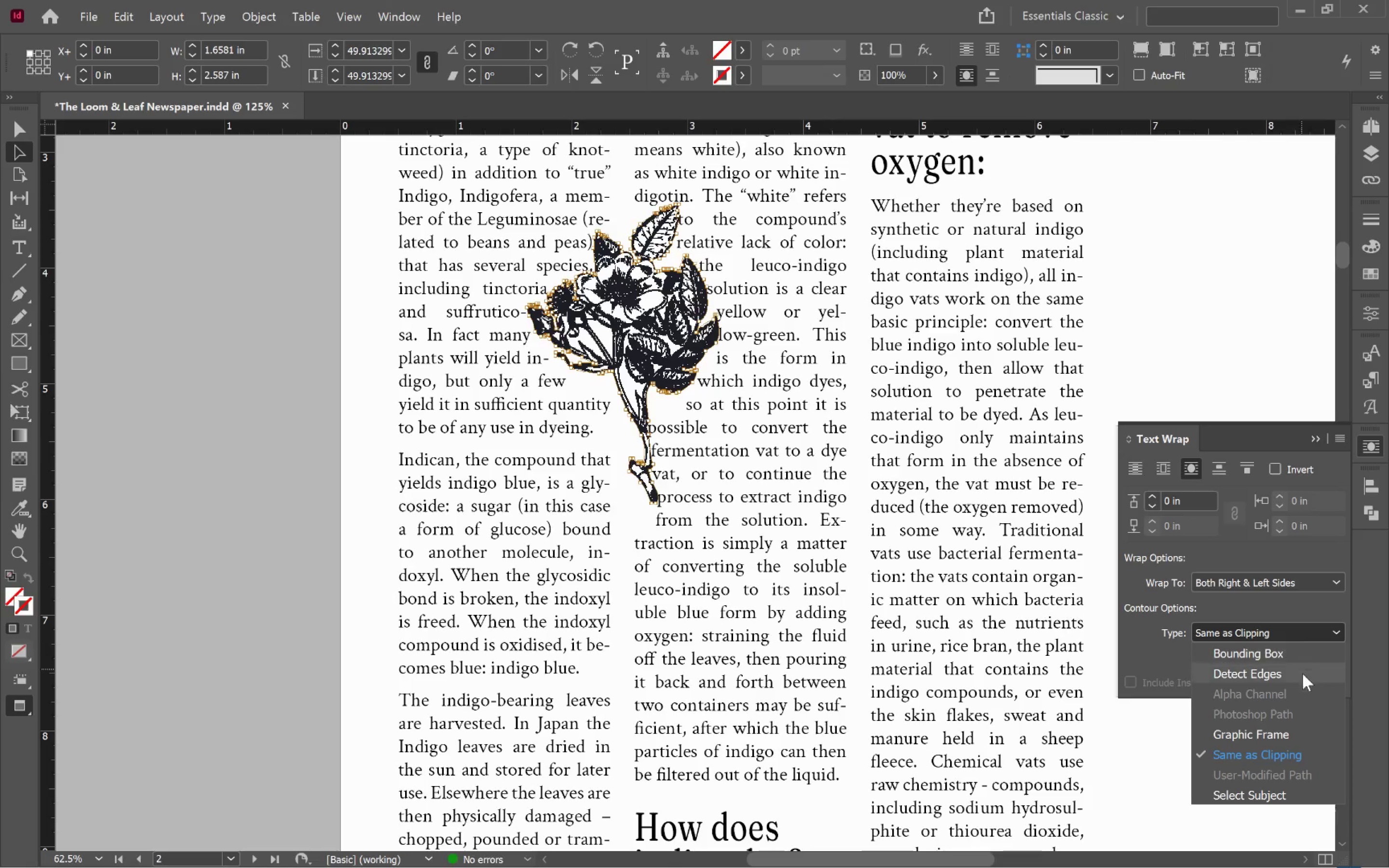 
left_click([1303, 674])
 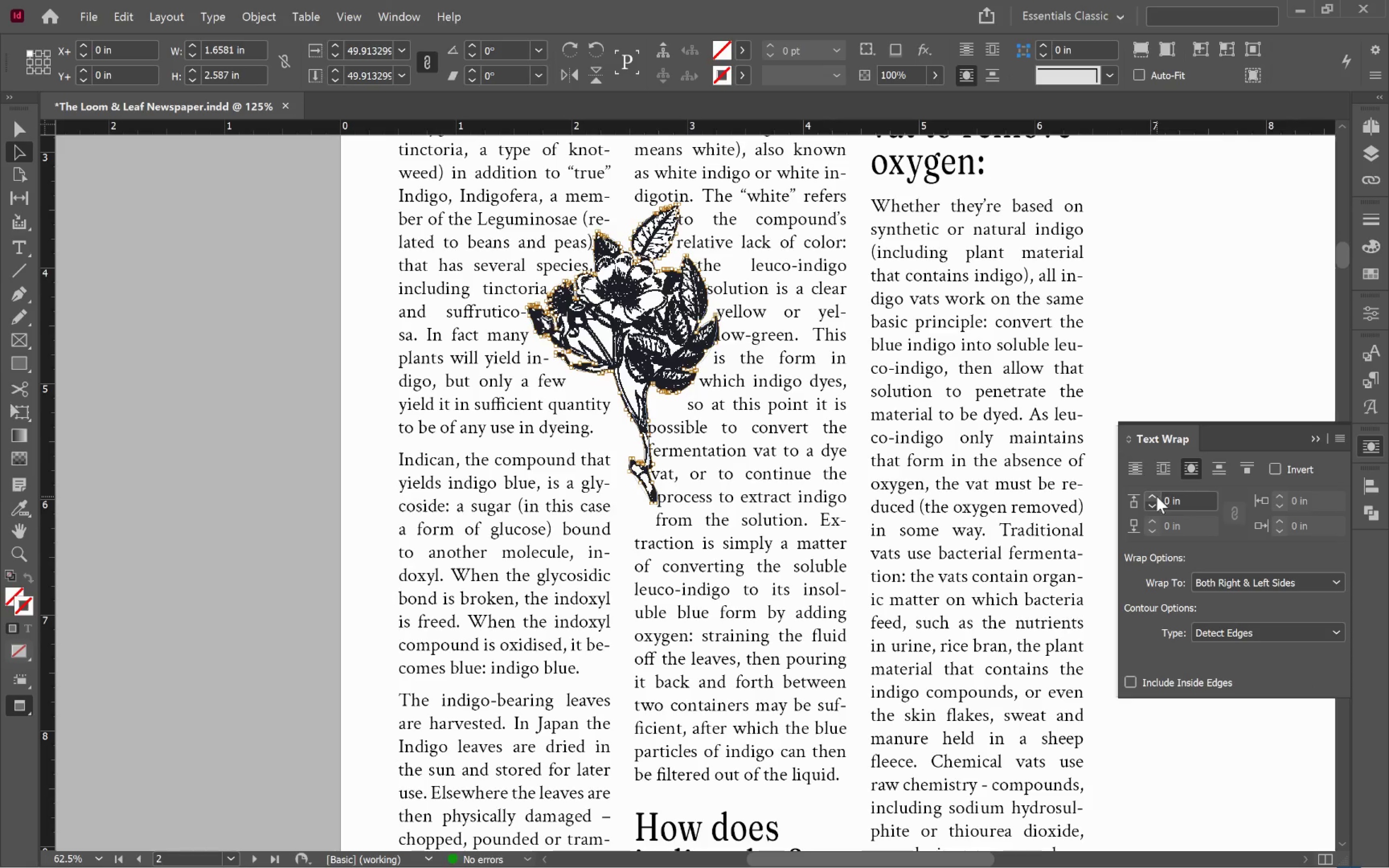 
left_click([1154, 499])
 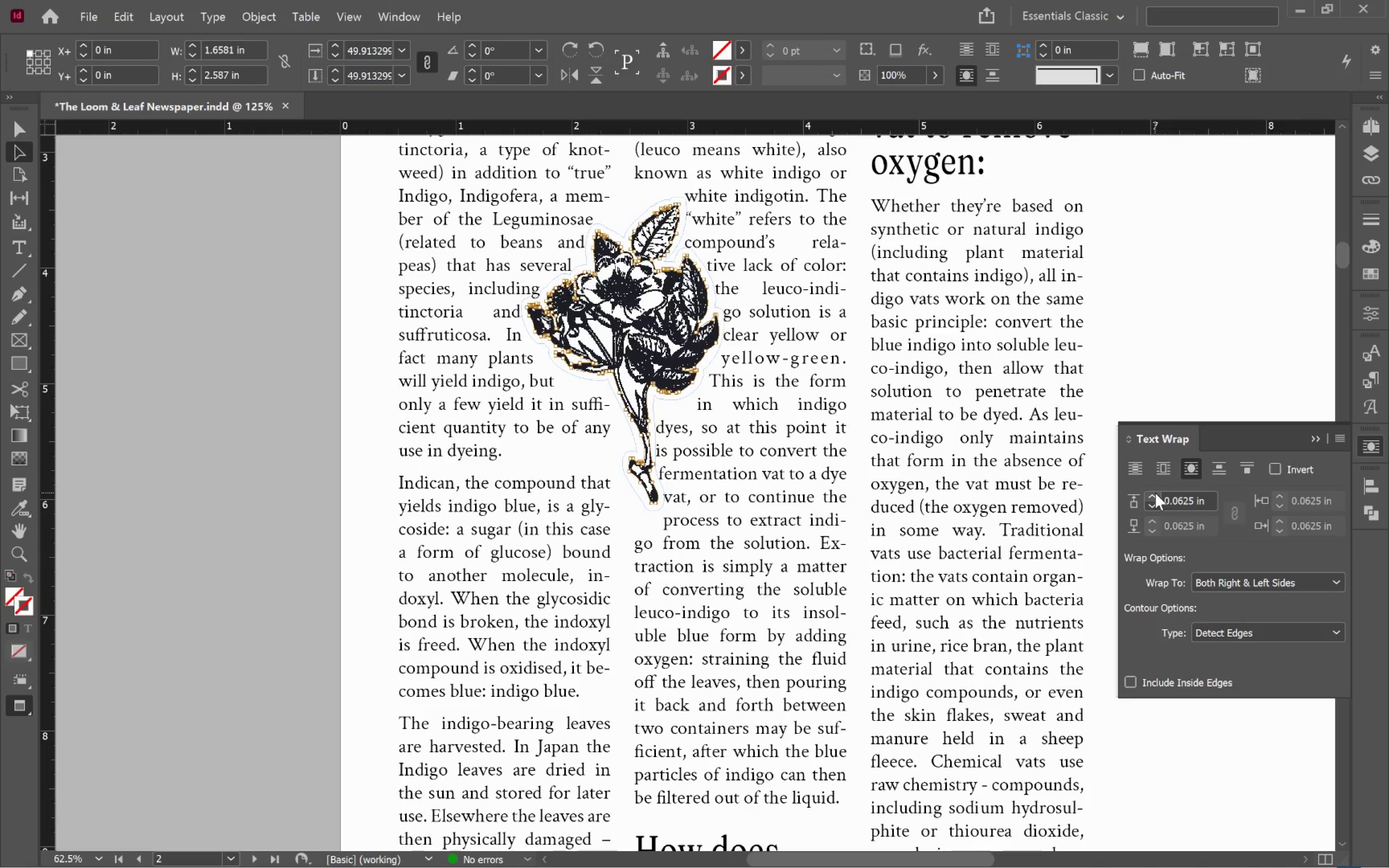 
wait(5.69)
 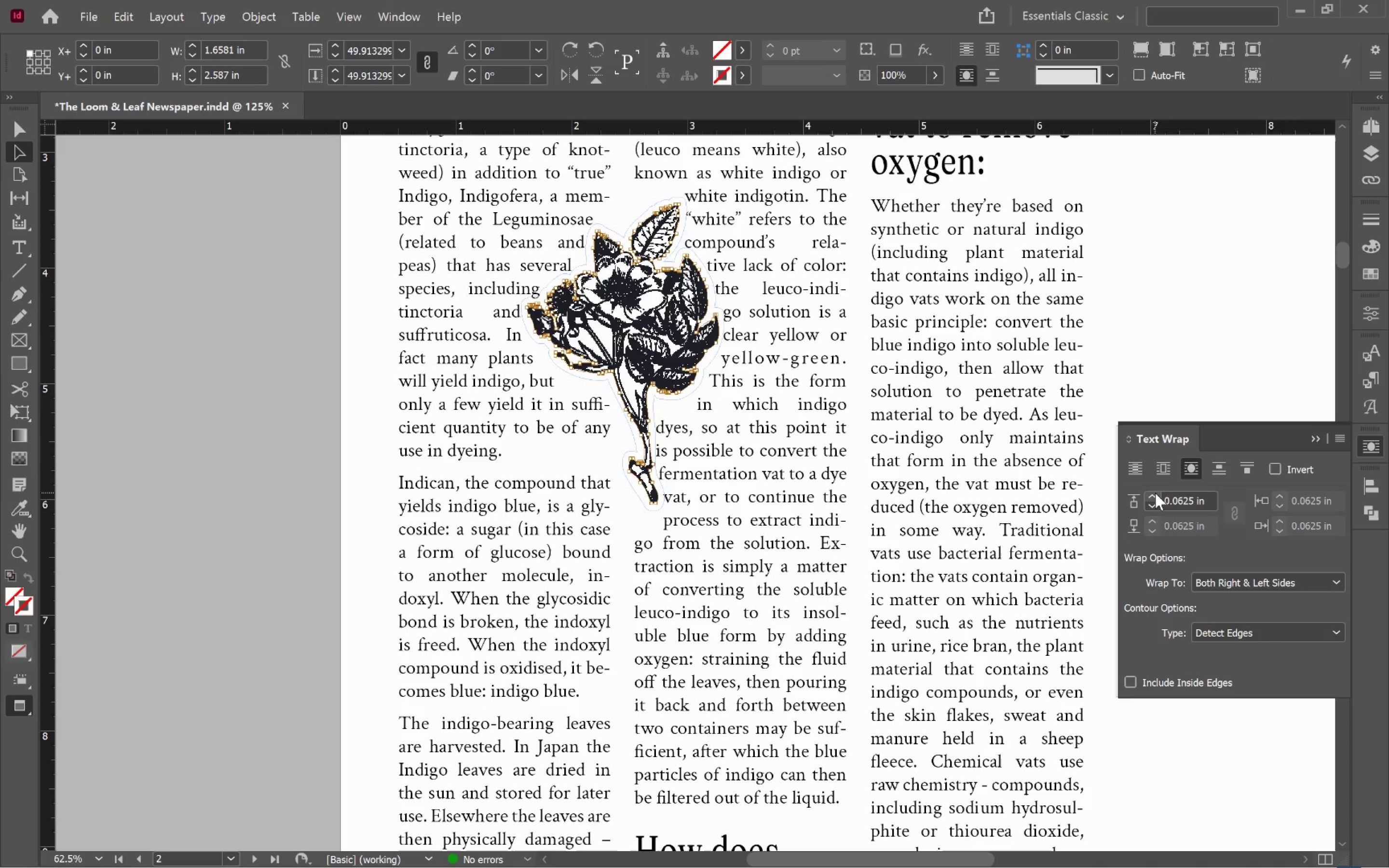 
left_click([1154, 498])
 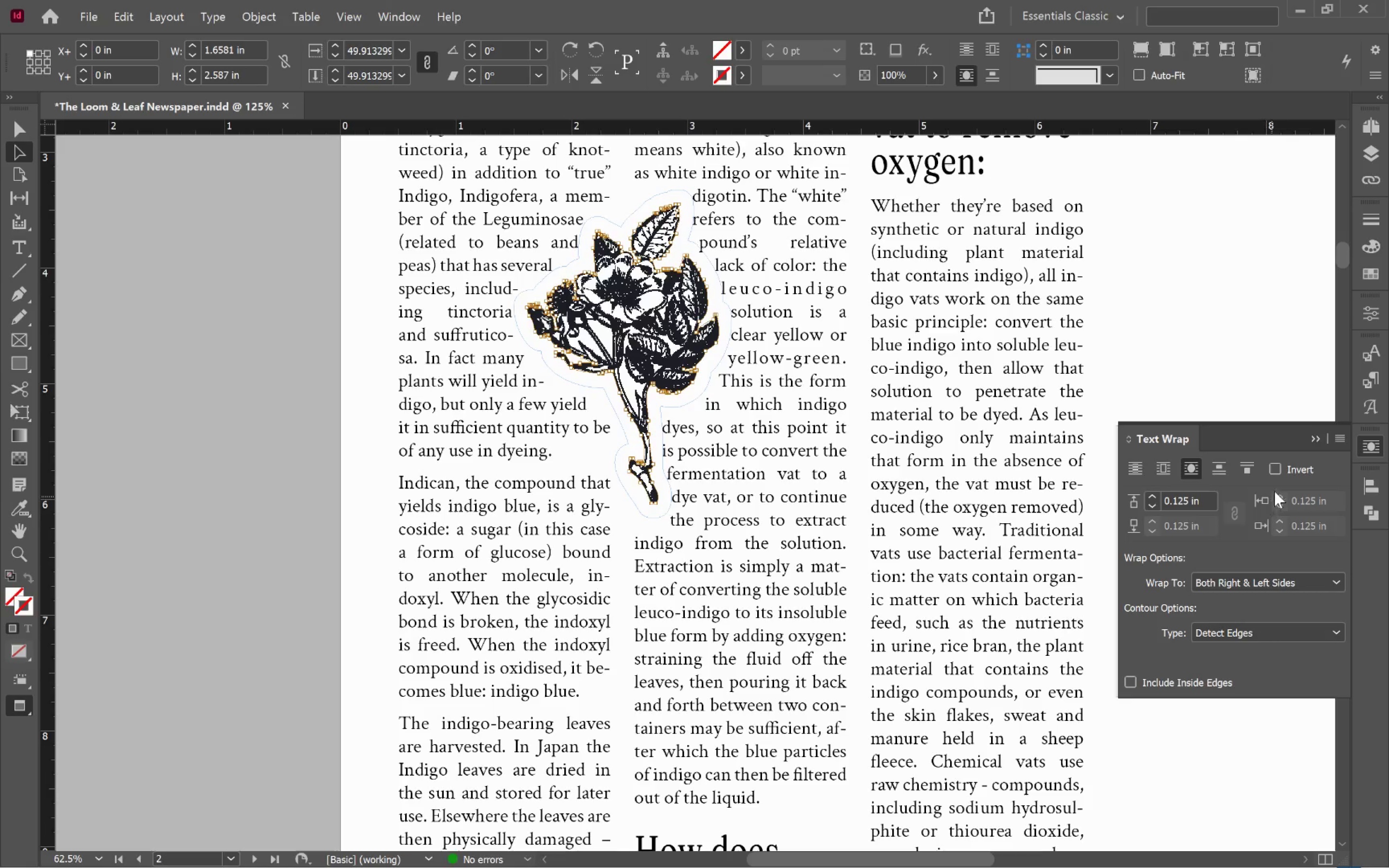 
left_click([1215, 392])
 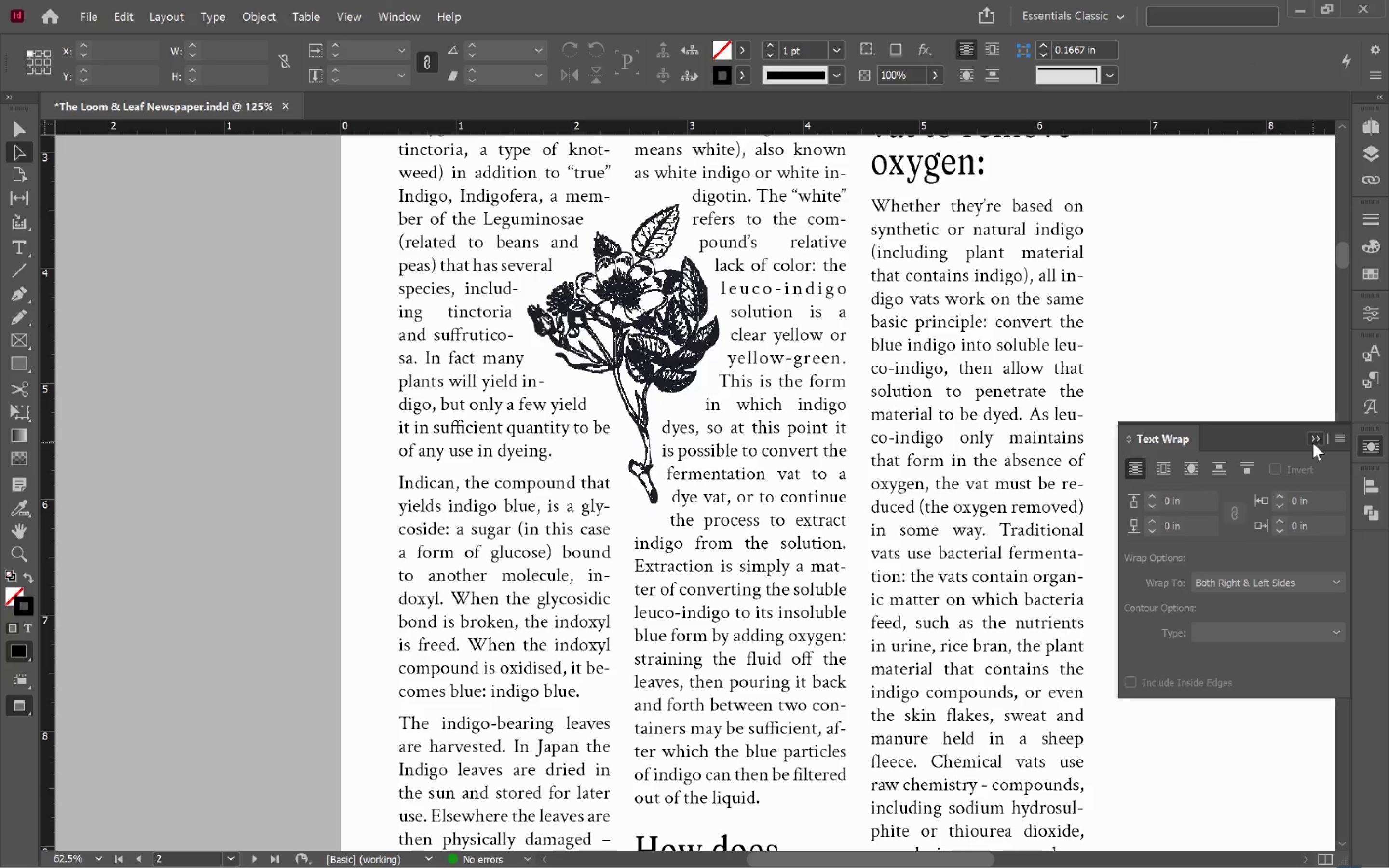 
double_click([1230, 408])
 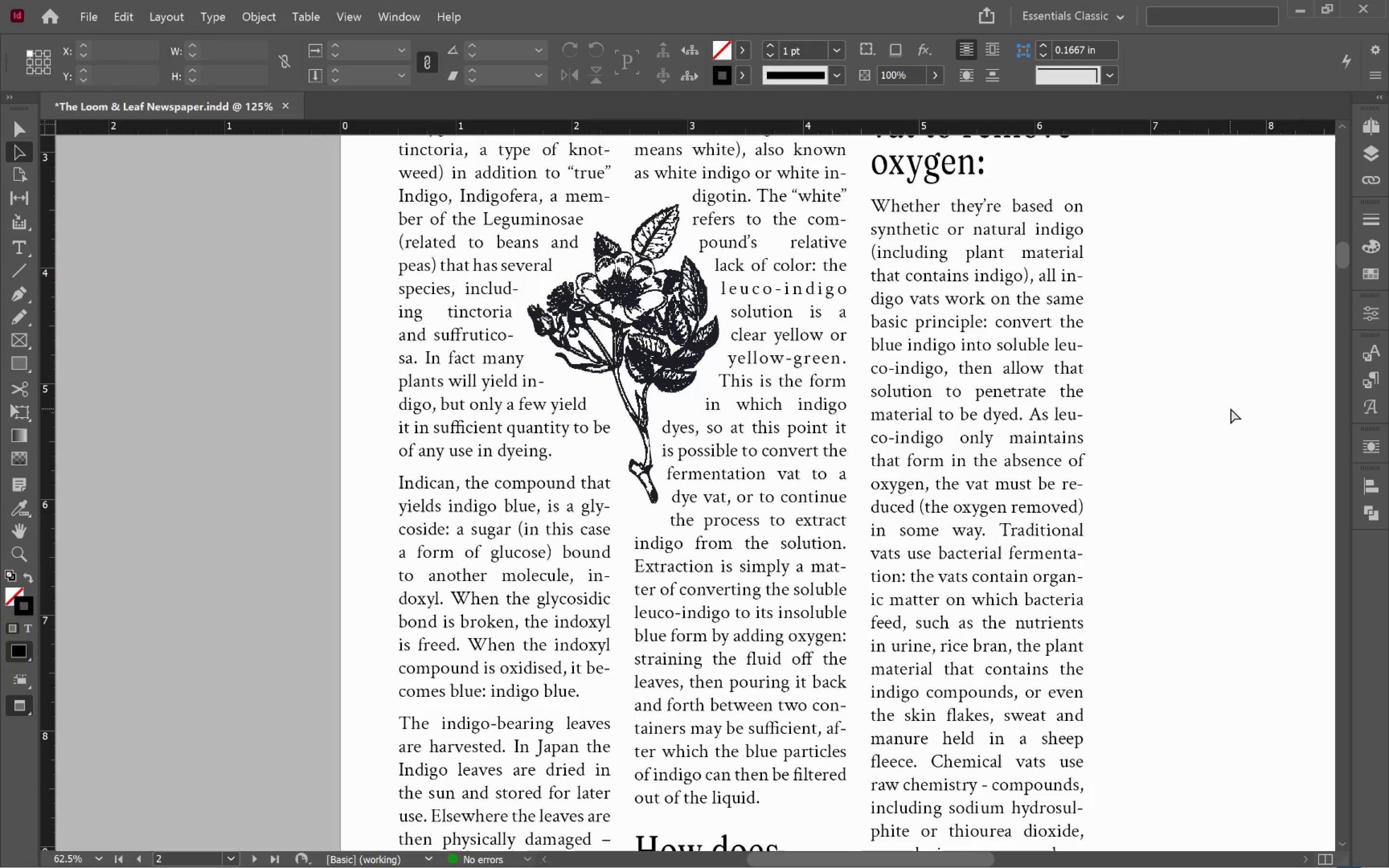 
type(ww)
 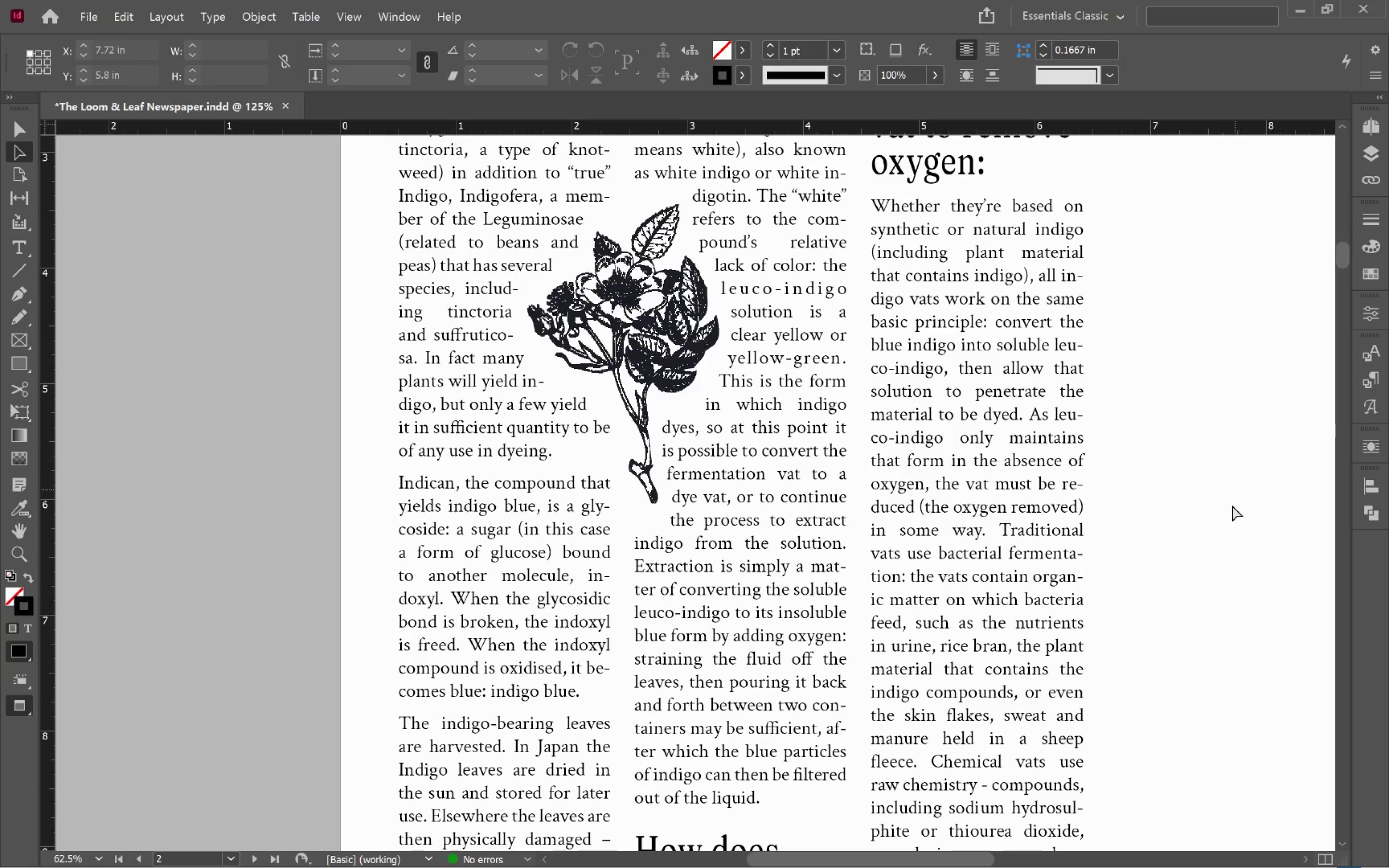 
hold_key(key=AltLeft, duration=0.69)
scroll: coordinate [1222, 518], scroll_direction: down, amount: 2.0
 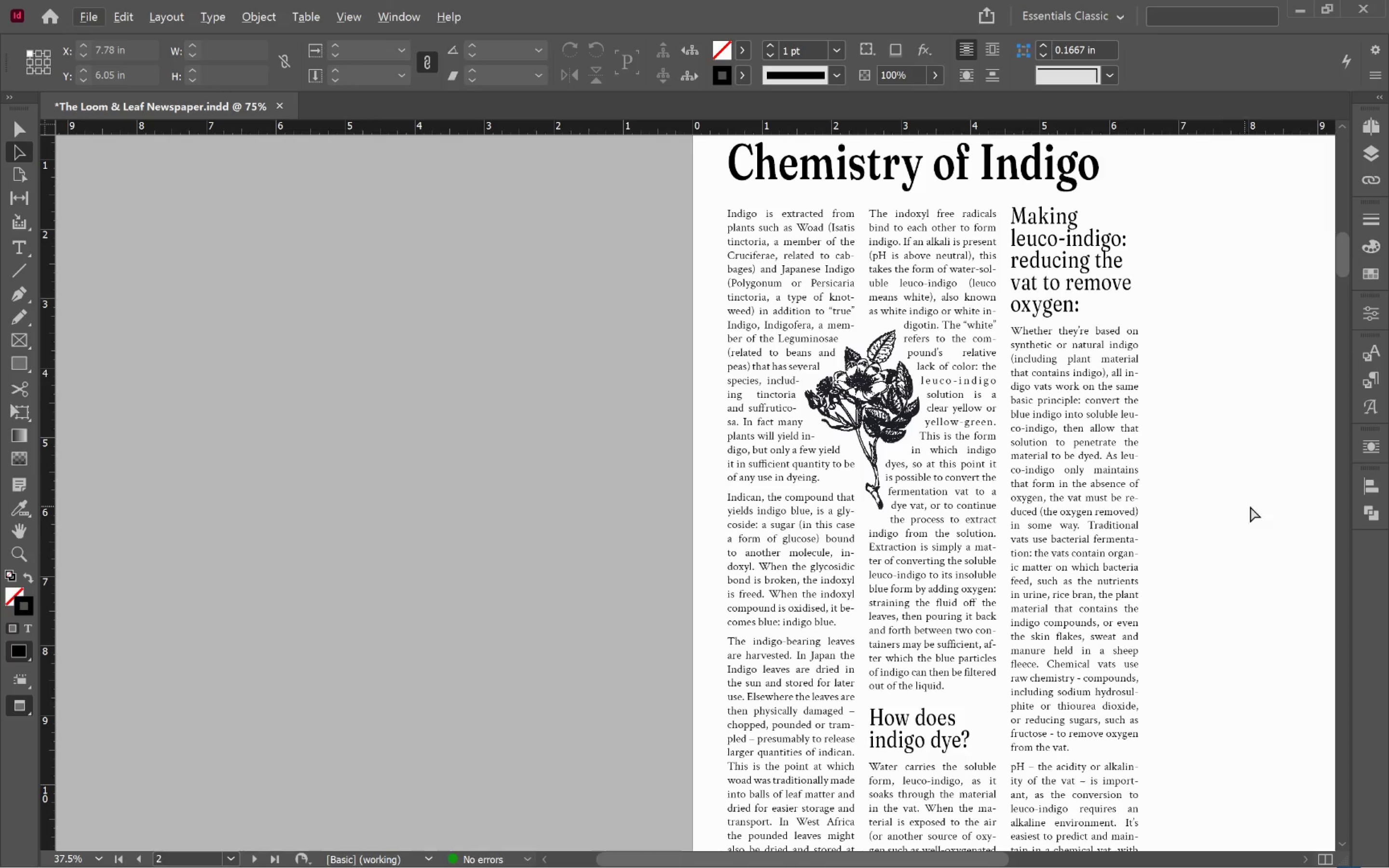 
hold_key(key=Space, duration=1.5)
 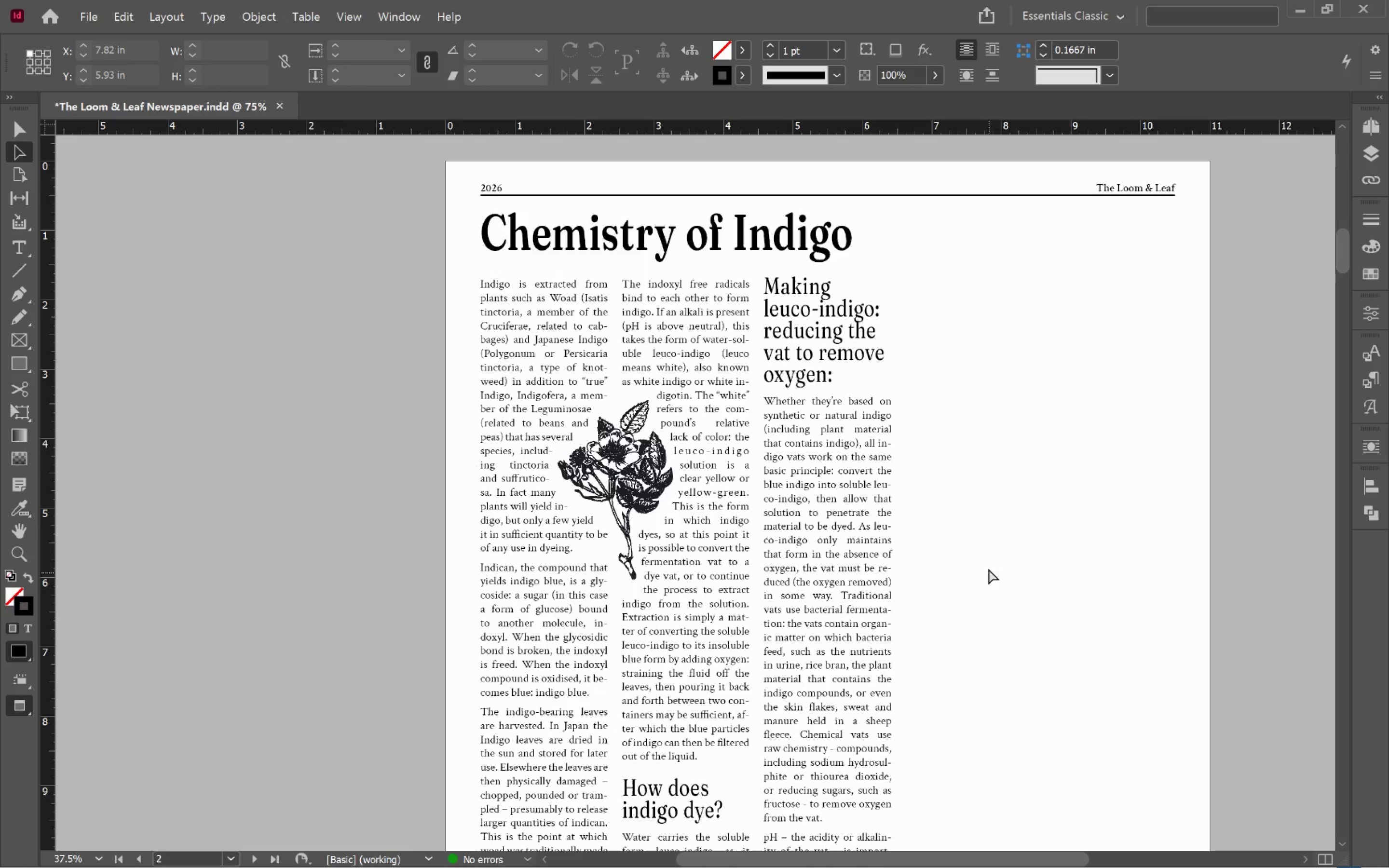 
left_click_drag(start_coordinate=[1235, 502], to_coordinate=[988, 573])
 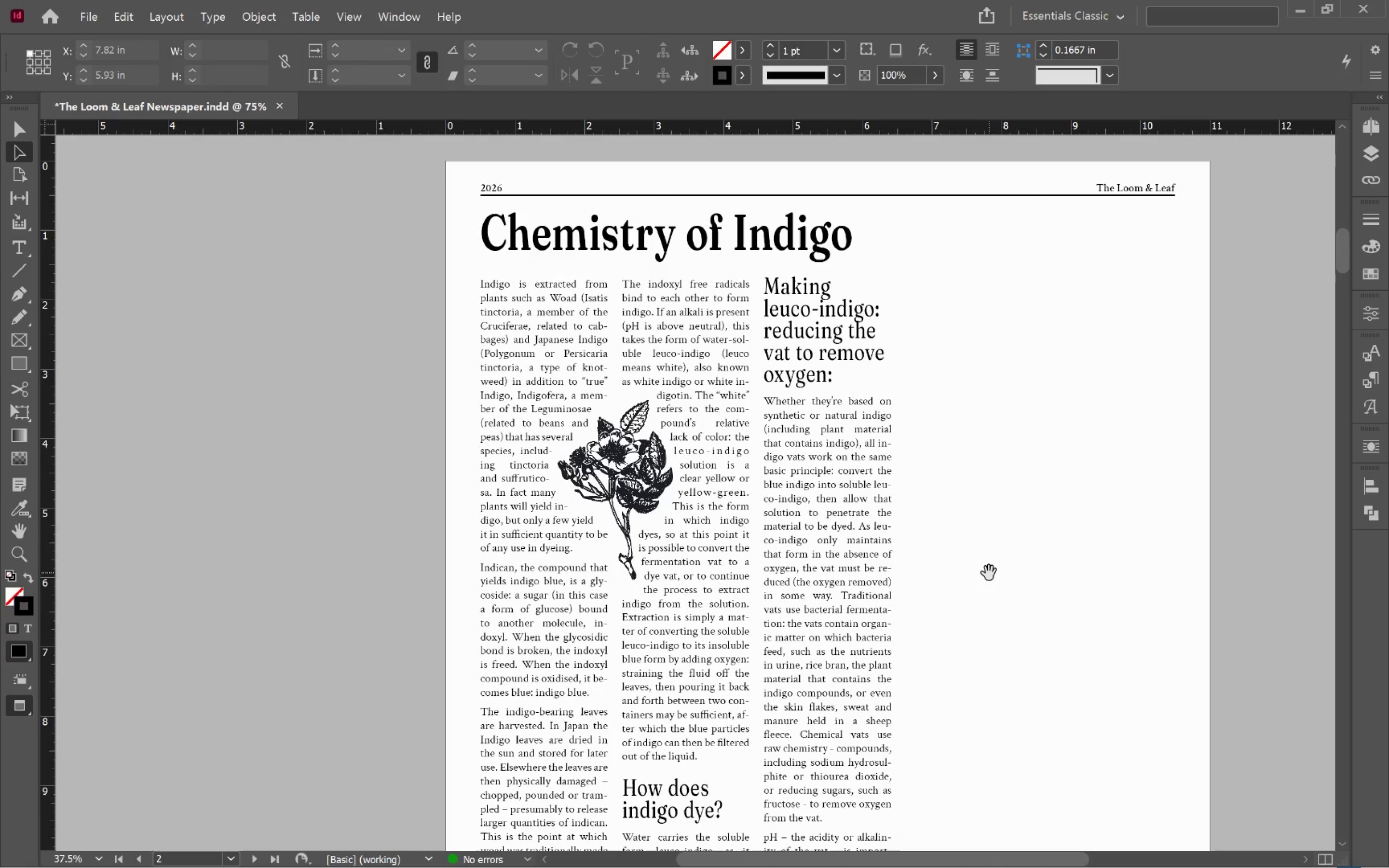 
key(Space)
 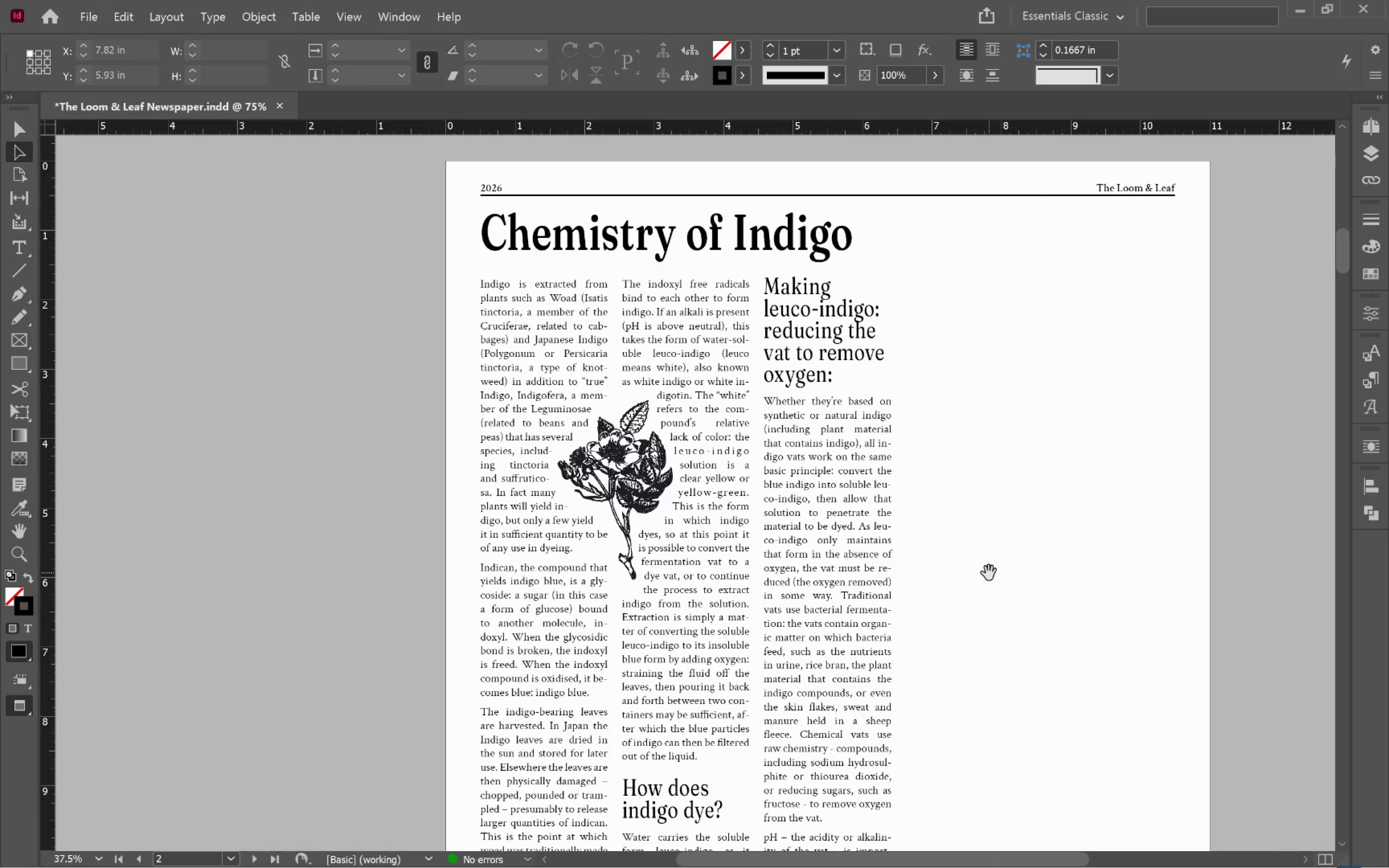 
key(Space)
 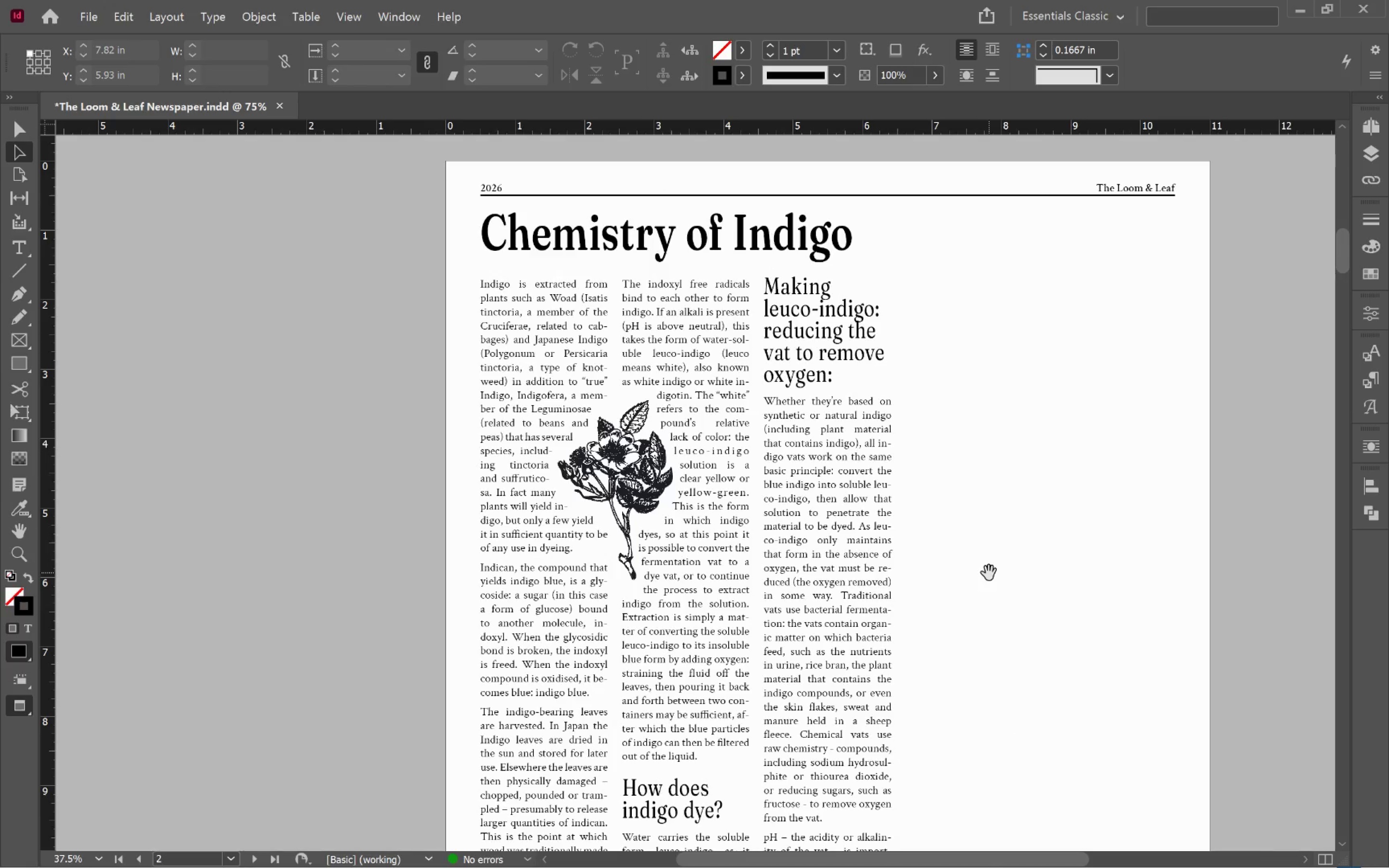 
key(Space)
 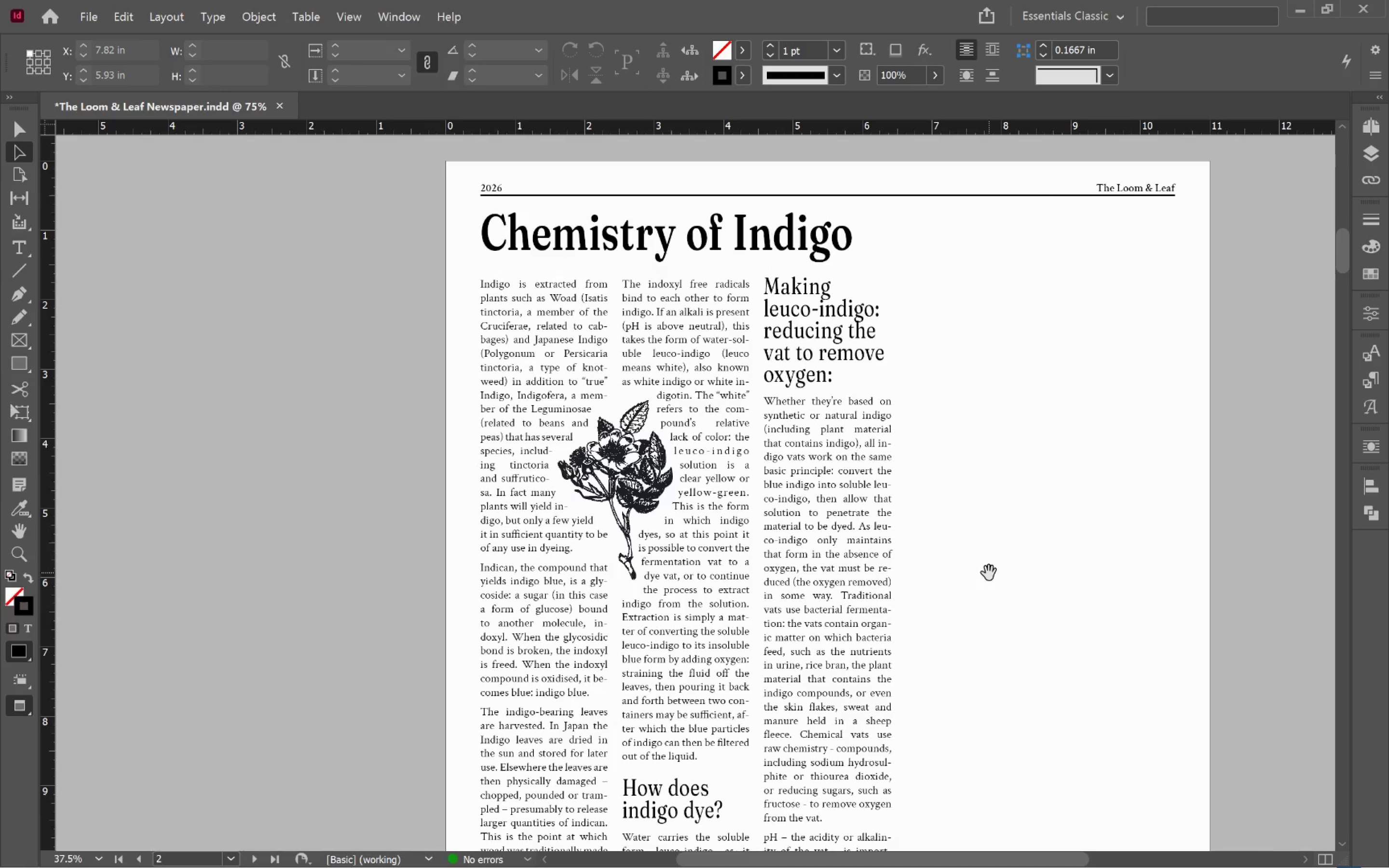 
key(Space)
 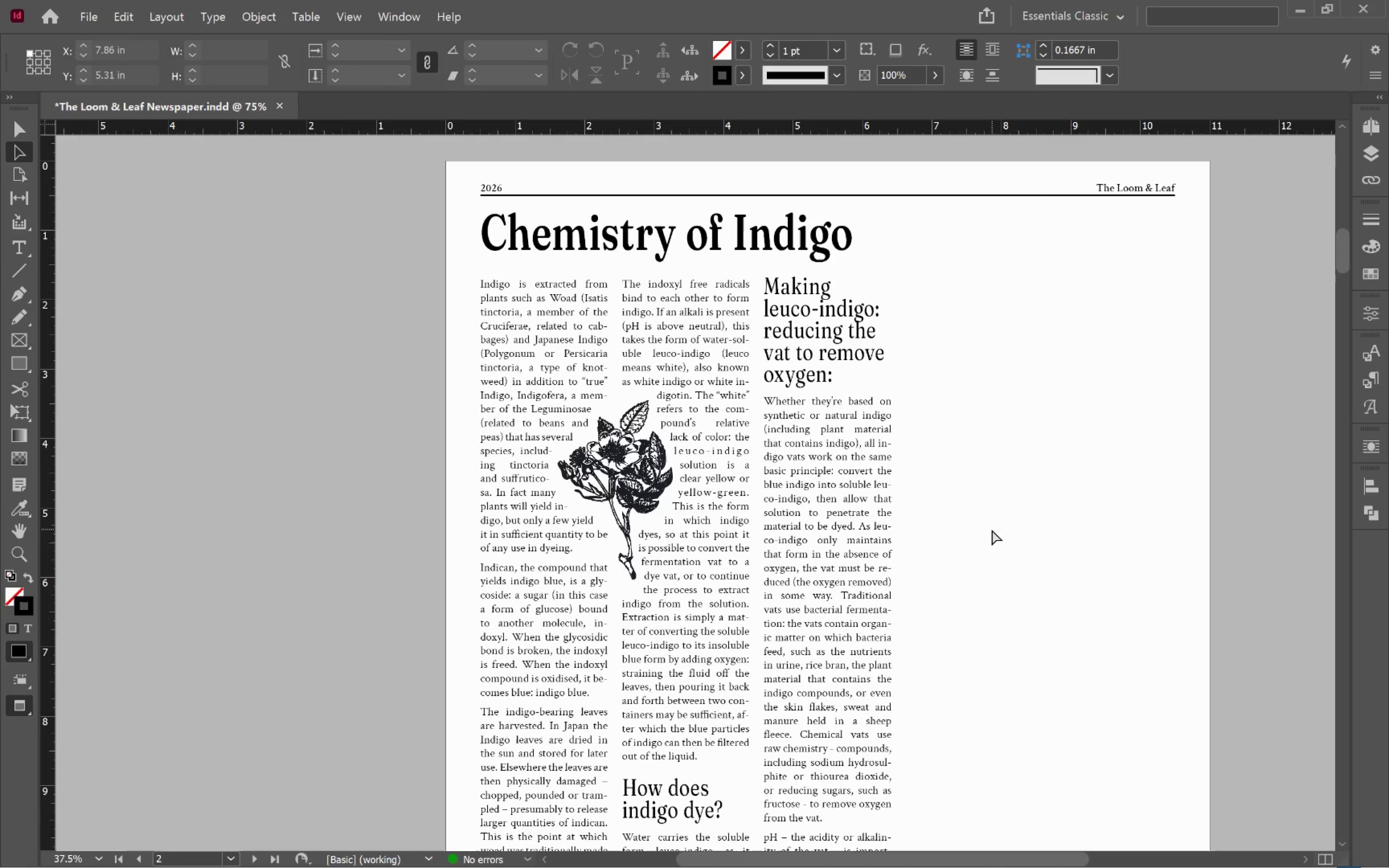 
hold_key(key=Space, duration=1.5)
 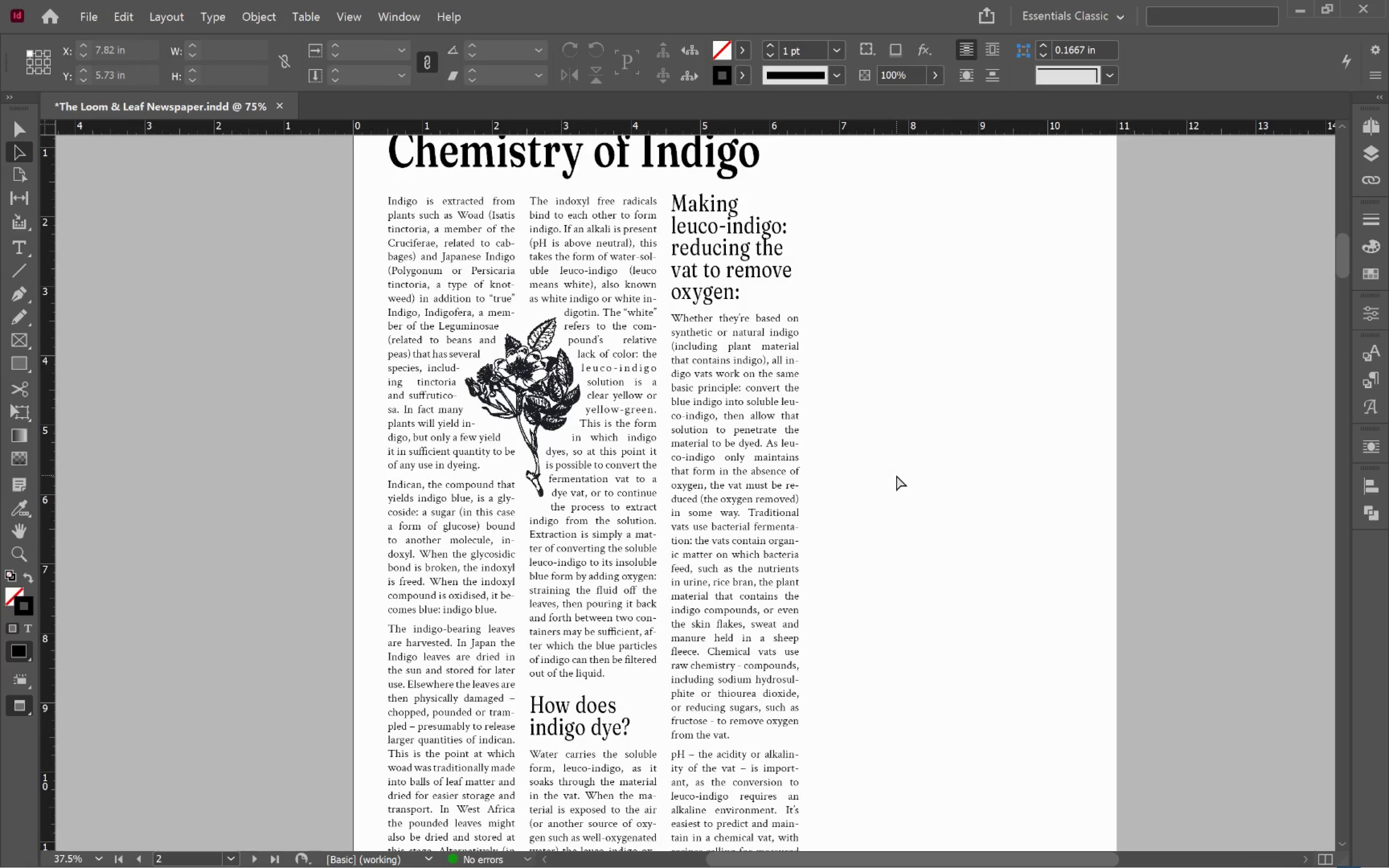 
left_click_drag(start_coordinate=[989, 558], to_coordinate=[896, 475])
 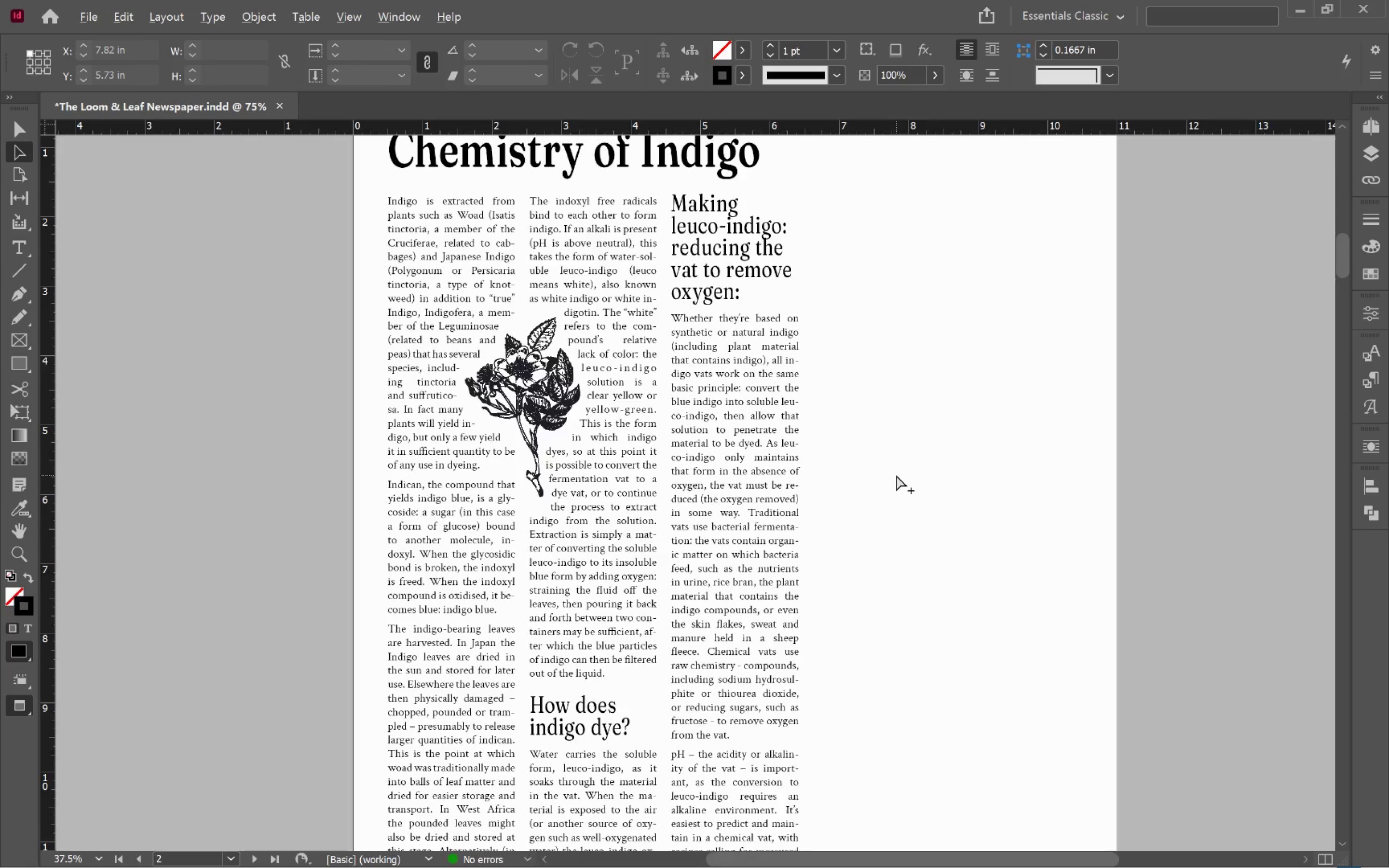 
hold_key(key=Space, duration=0.39)
 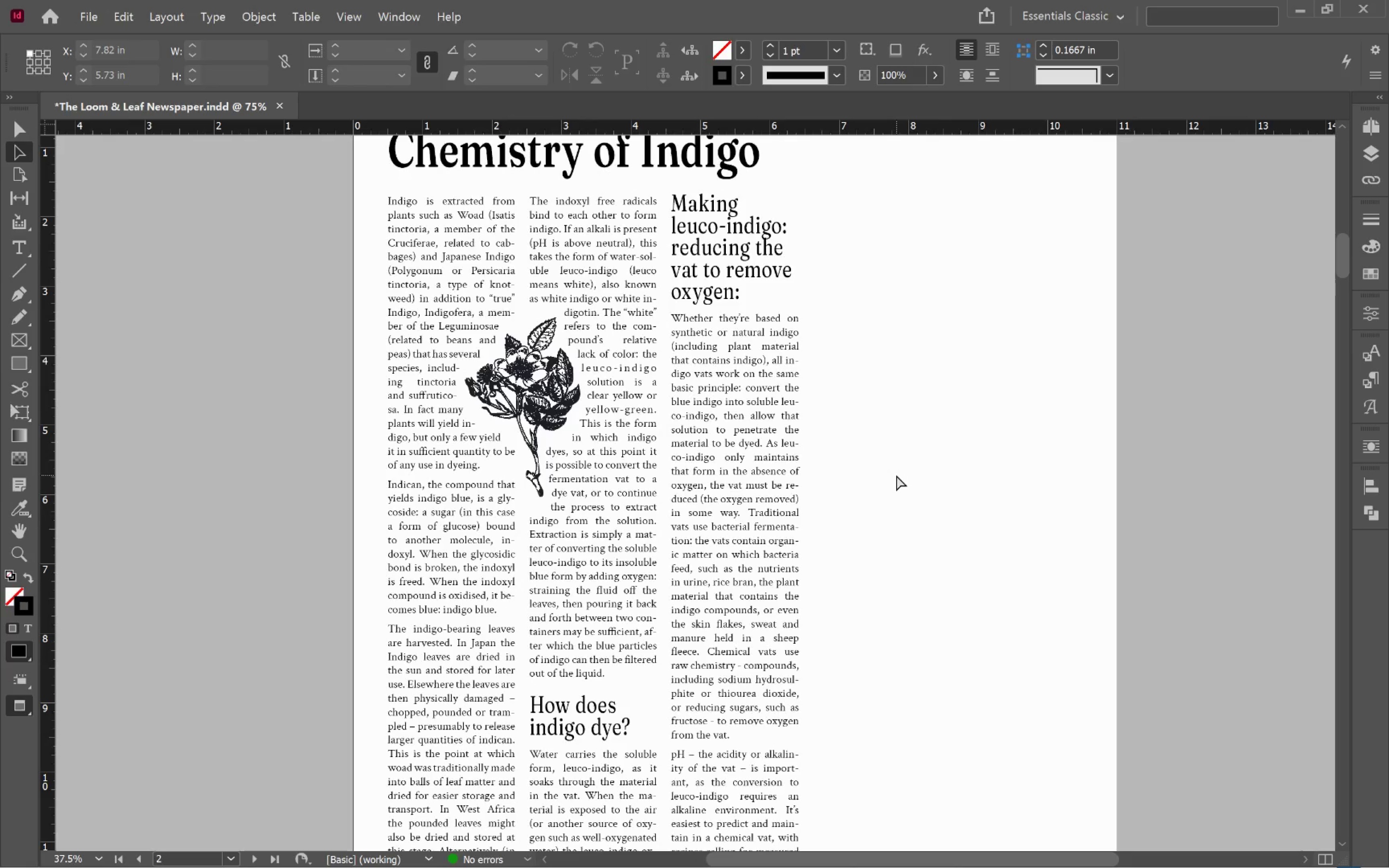 
hold_key(key=AltLeft, duration=0.48)
scroll: coordinate [896, 475], scroll_direction: down, amount: 1.0
 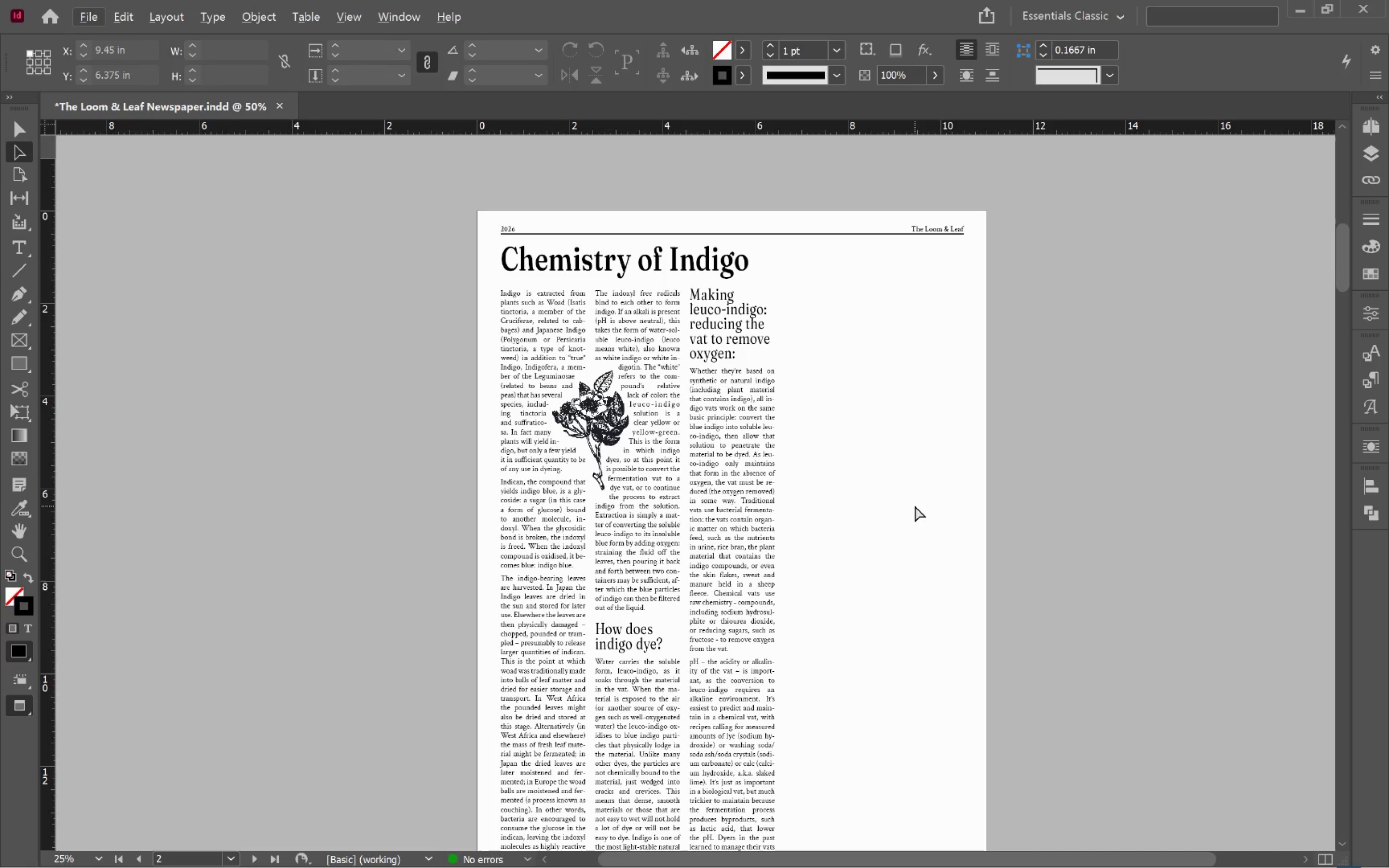 
left_click([914, 503])
 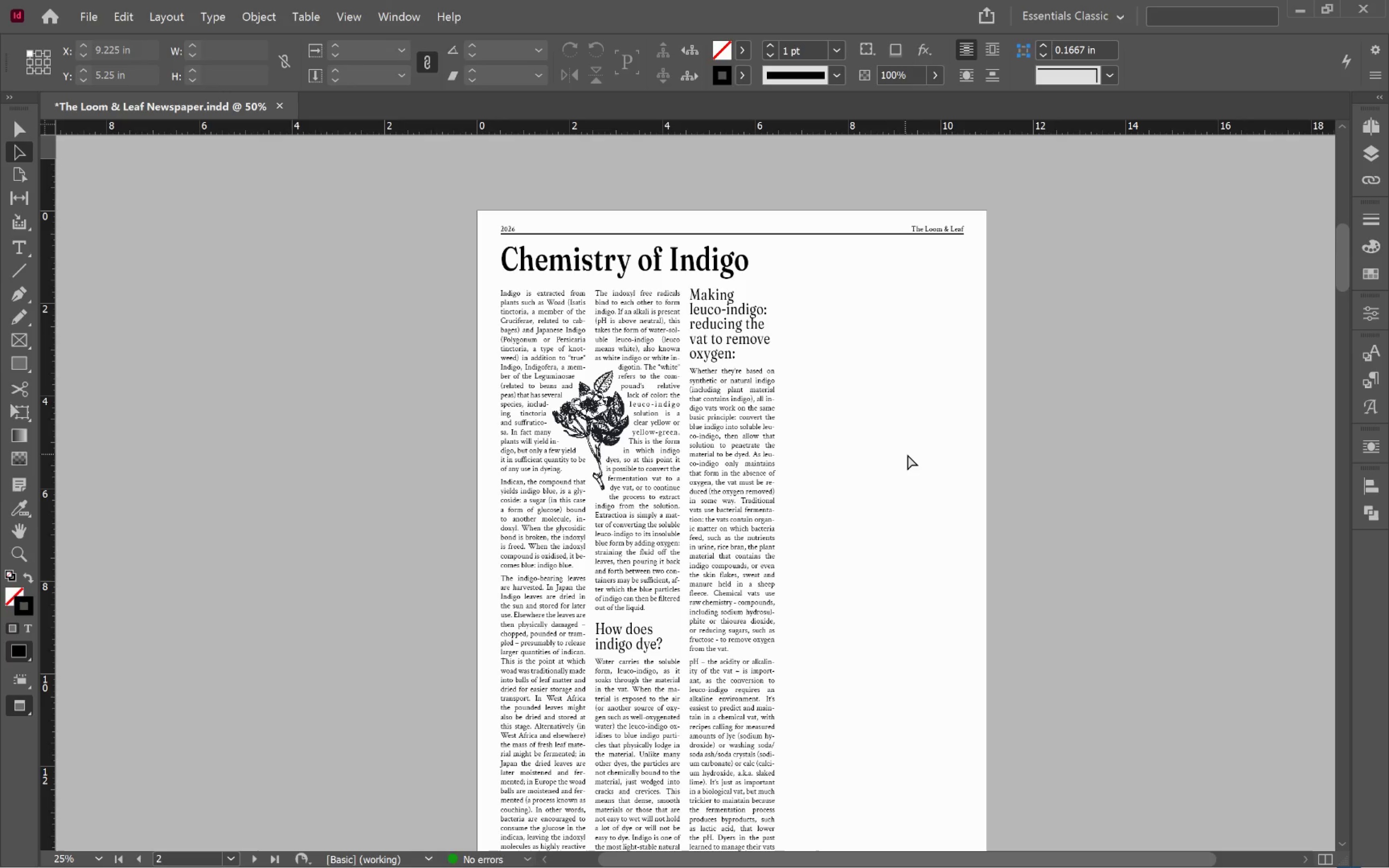 
scroll: coordinate [912, 454], scroll_direction: down, amount: 2.0
 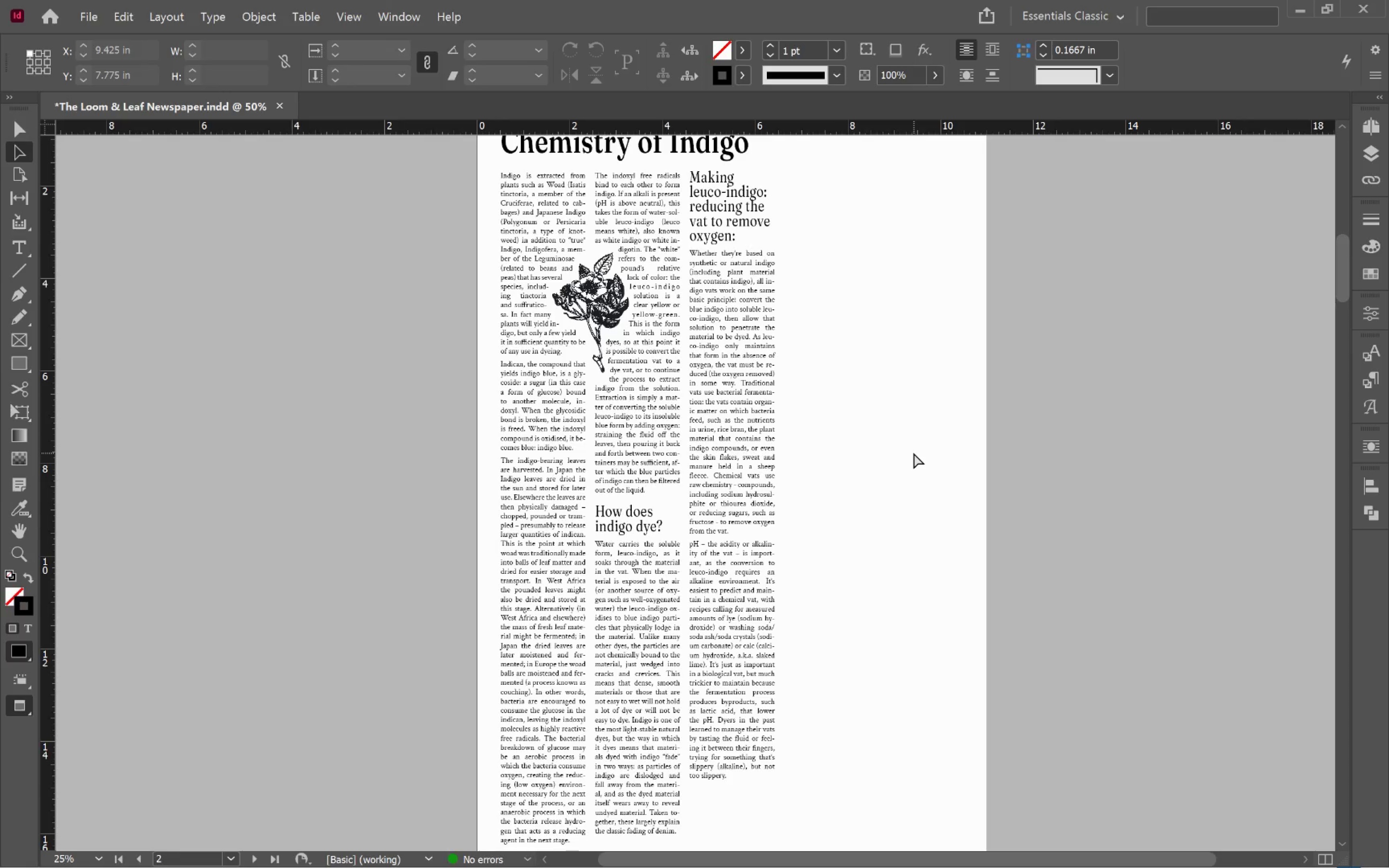 
key(Alt+Tab)
 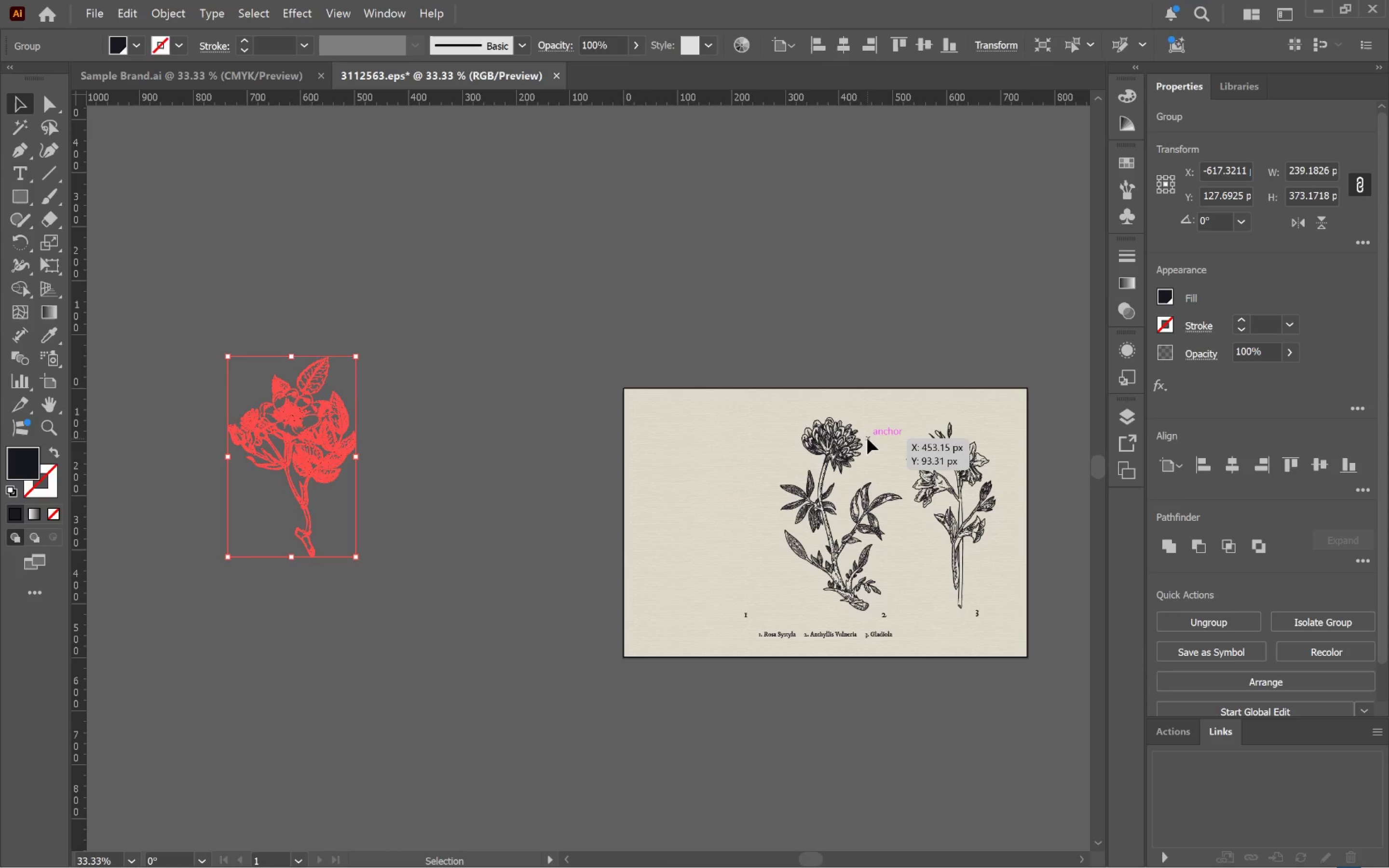 
left_click([958, 535])
 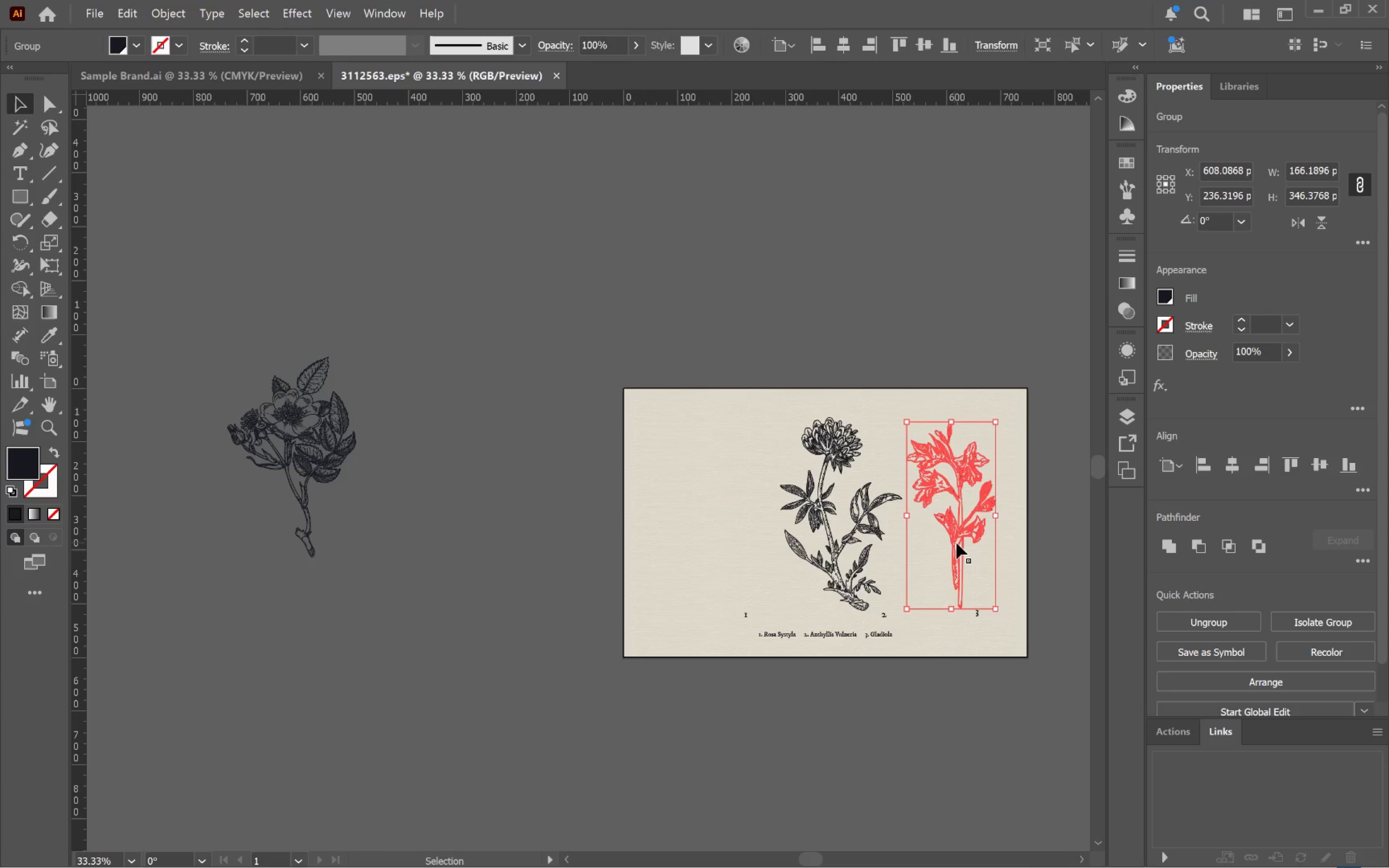 
left_click_drag(start_coordinate=[957, 543], to_coordinate=[790, 559])
 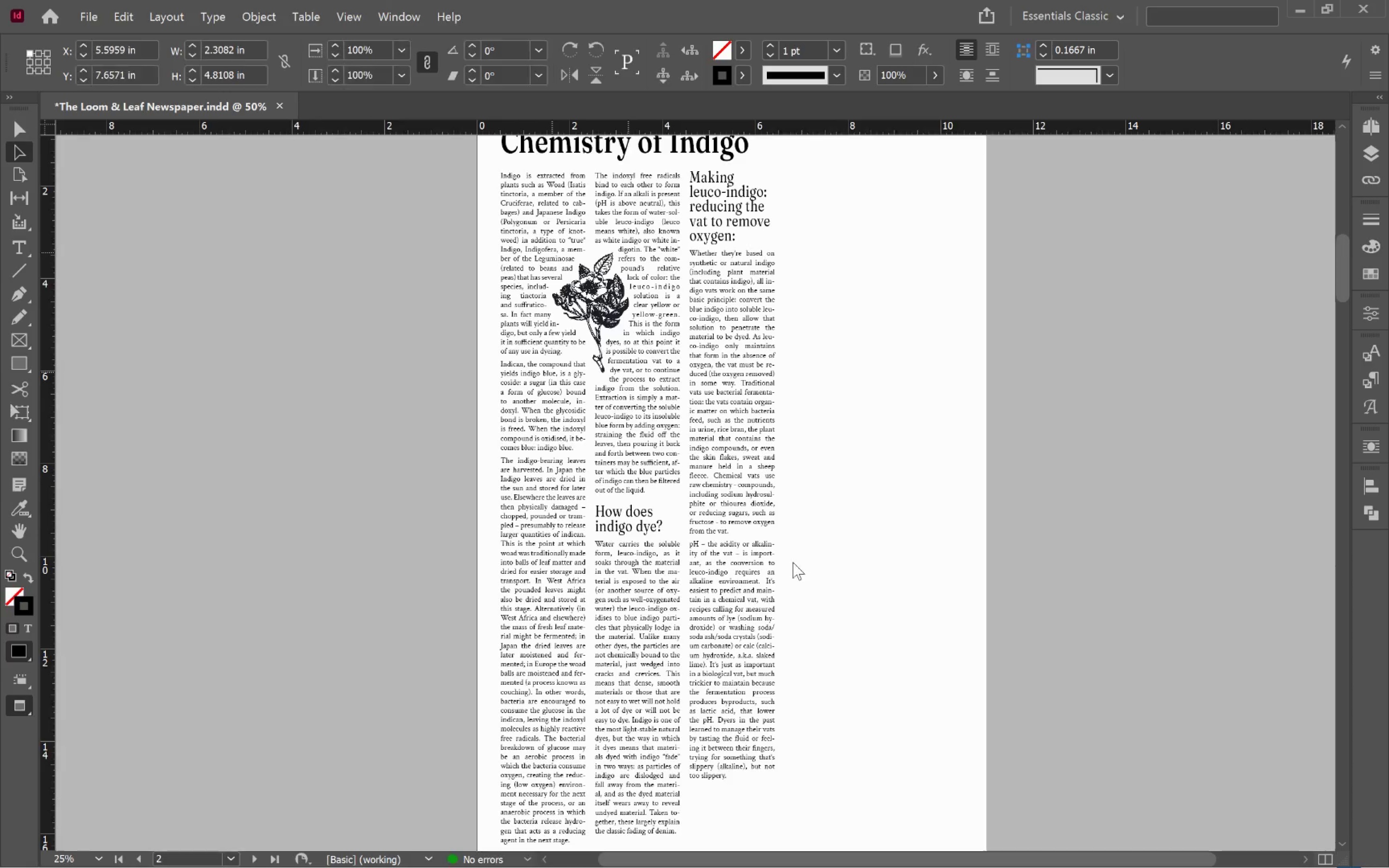 
key(Alt+Tab)
 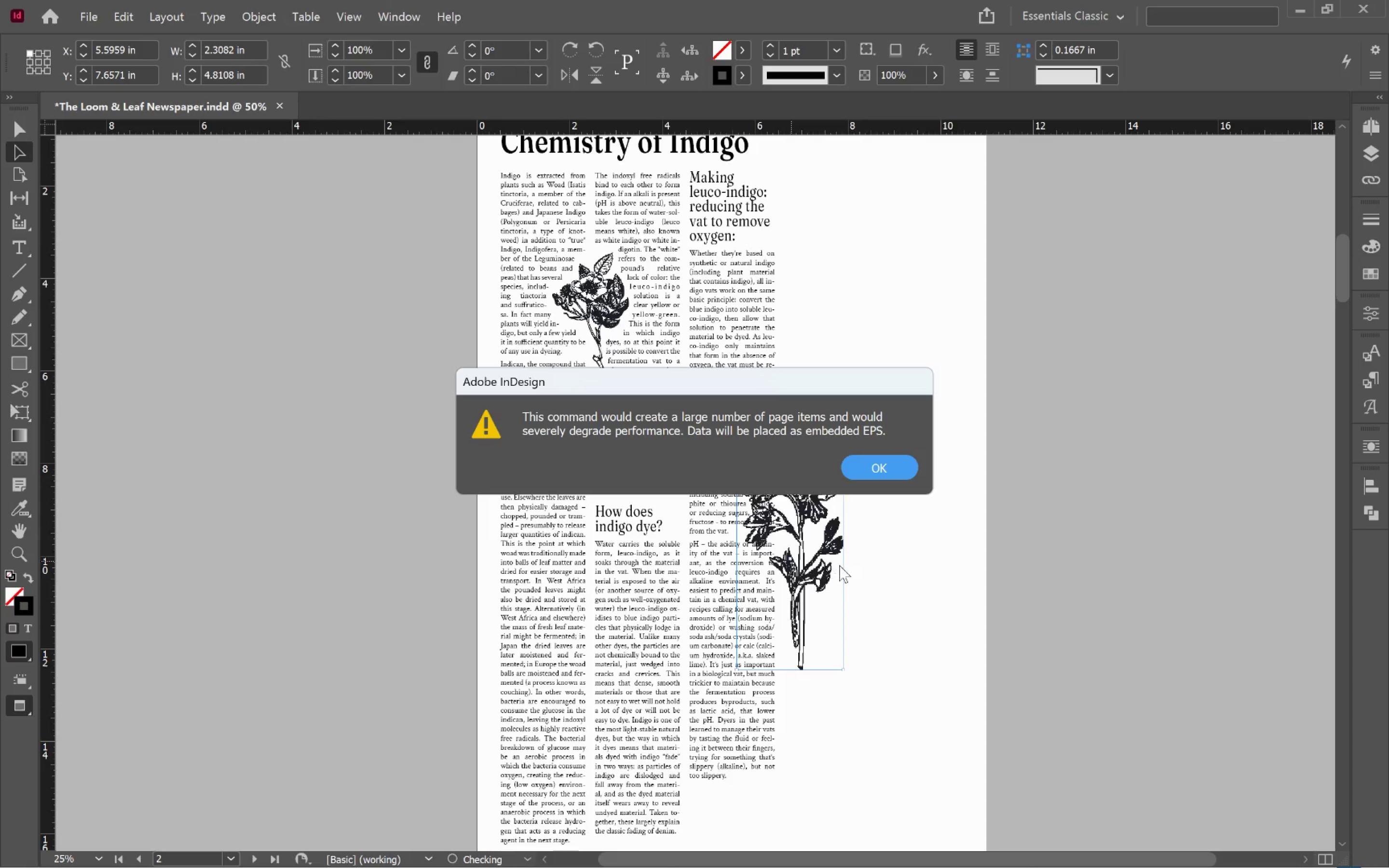 
left_click([887, 461])
 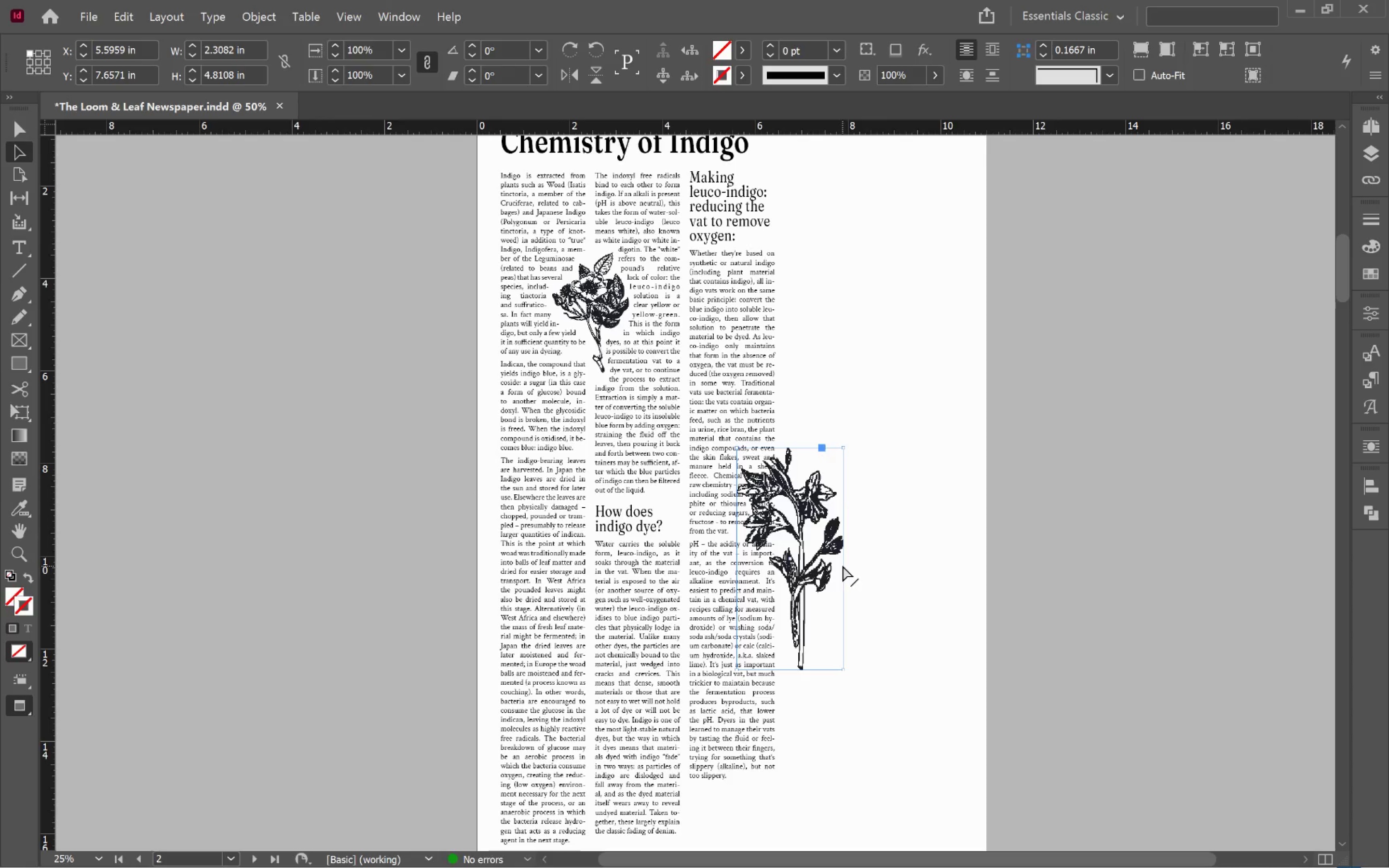 
left_click([798, 548])
 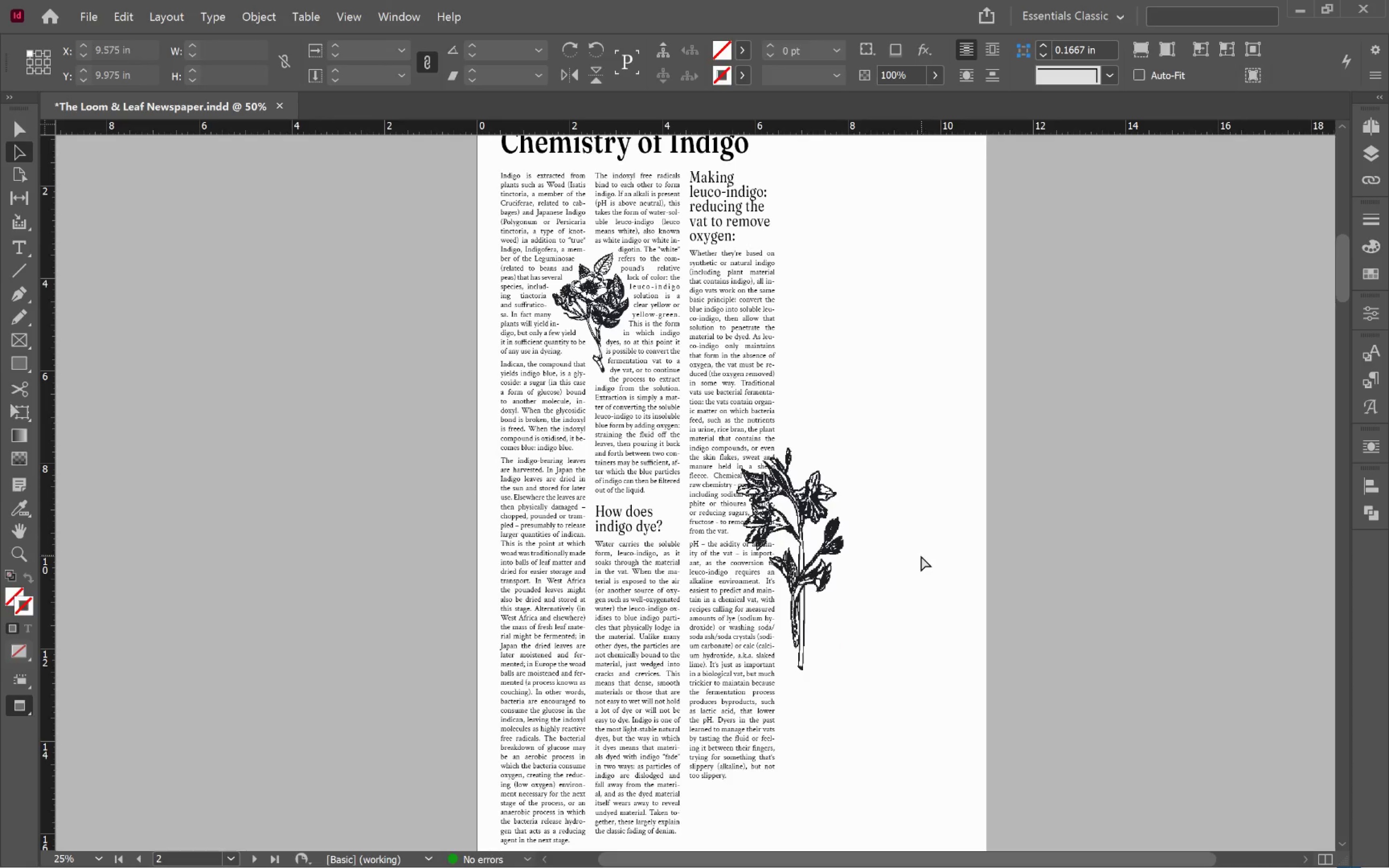 
key(V)
 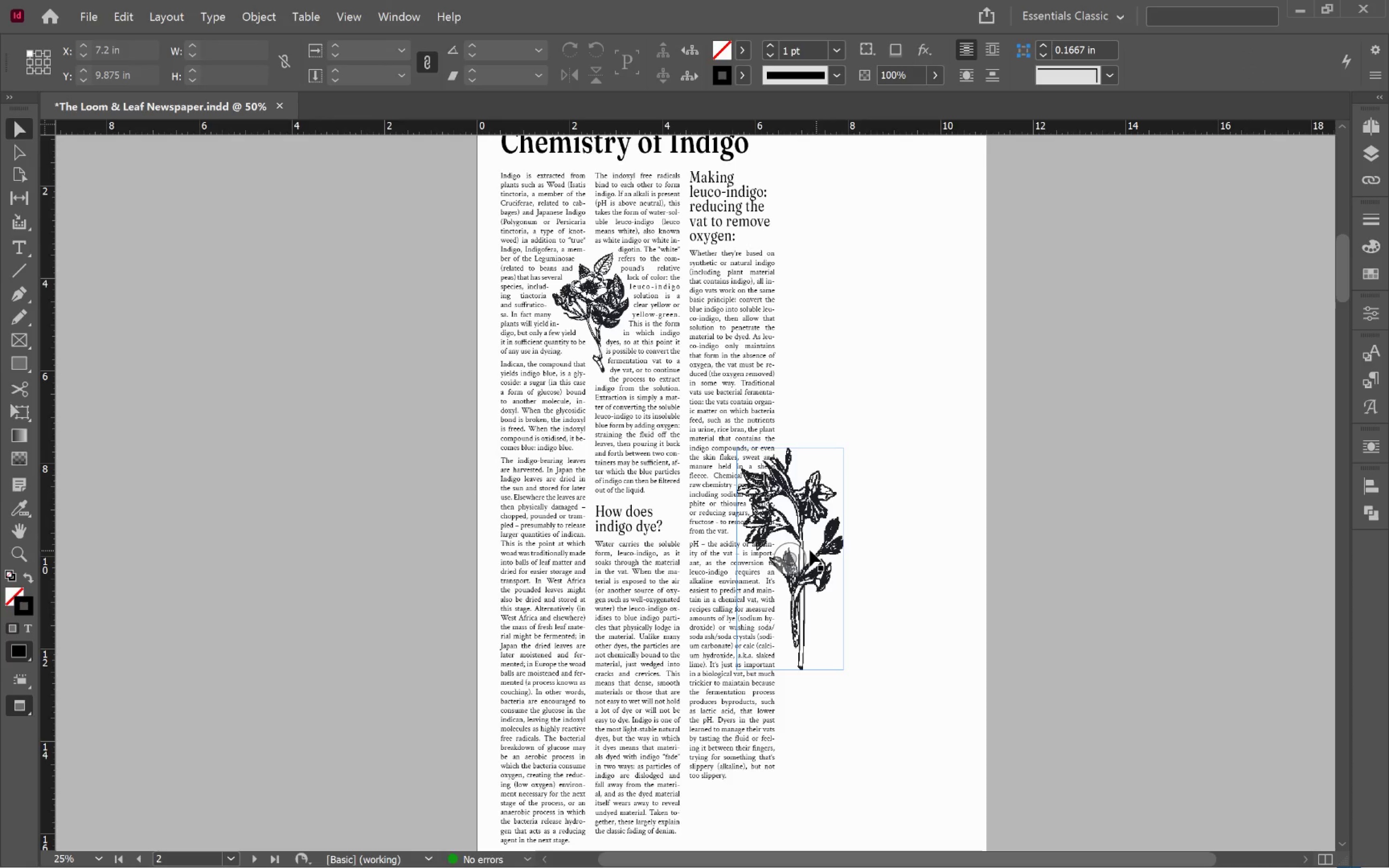 
left_click([810, 550])
 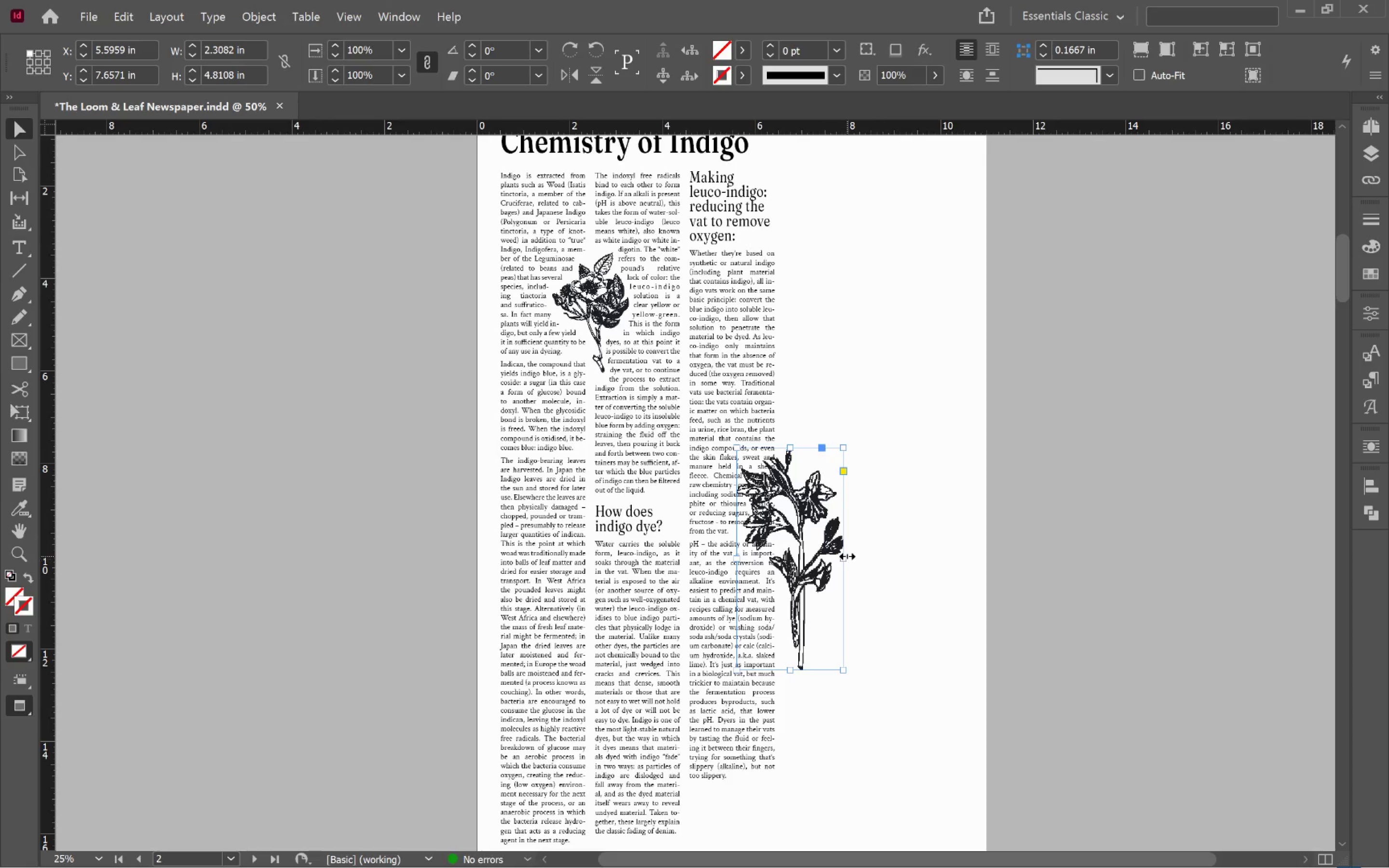 
left_click_drag(start_coordinate=[847, 556], to_coordinate=[829, 558])
 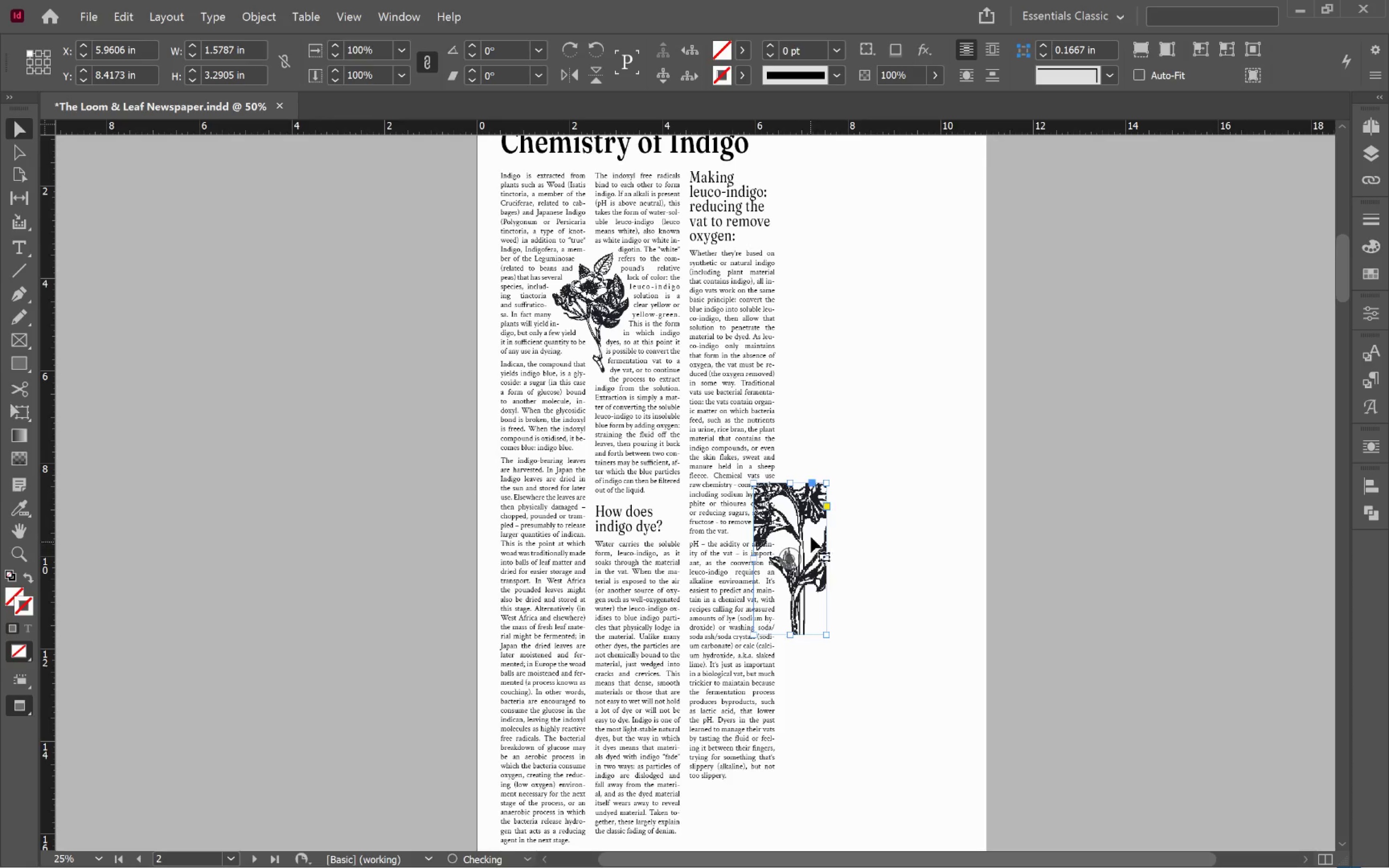 
hold_key(key=AltLeft, duration=1.89)
 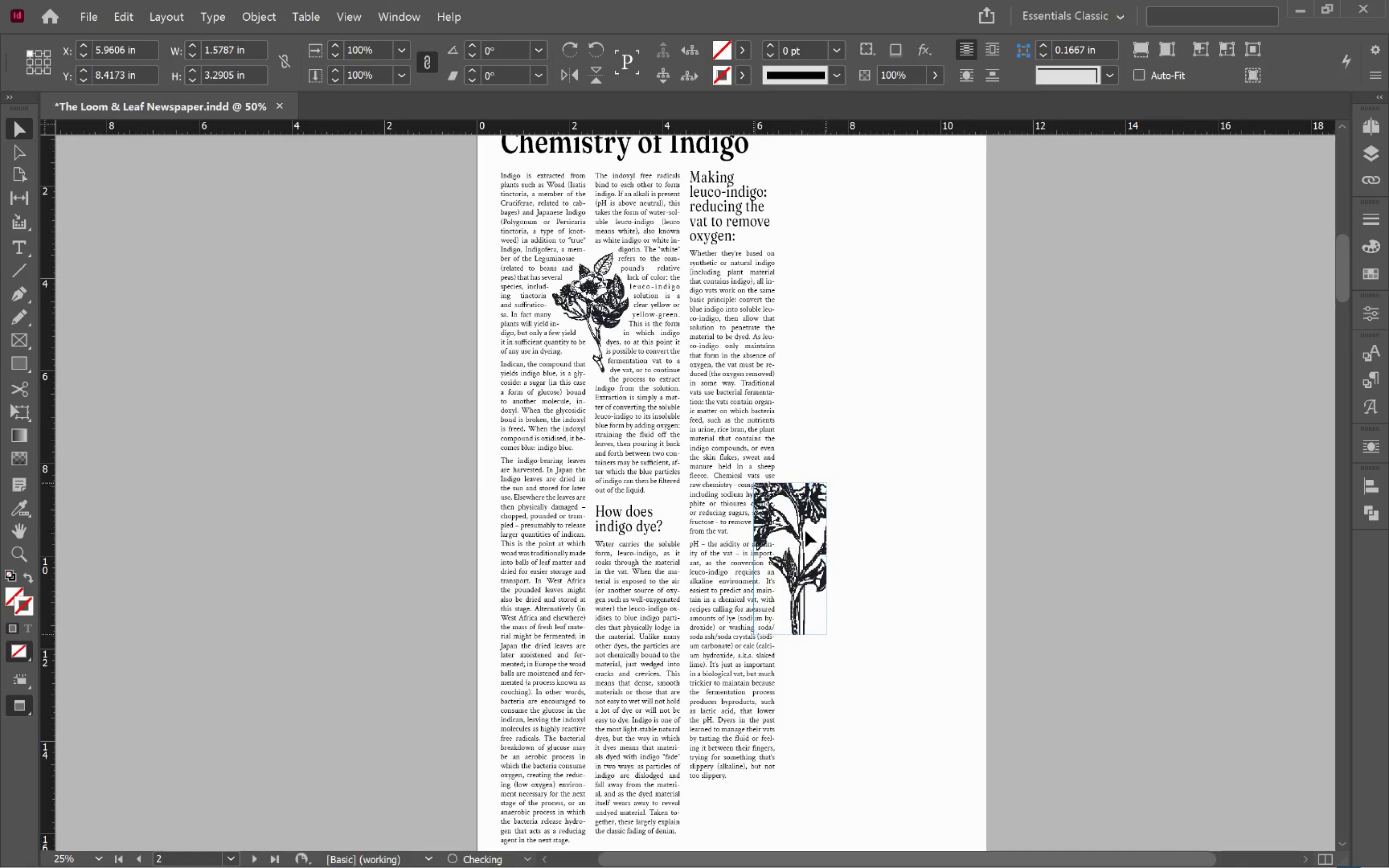 
hold_key(key=ShiftLeft, duration=1.76)
 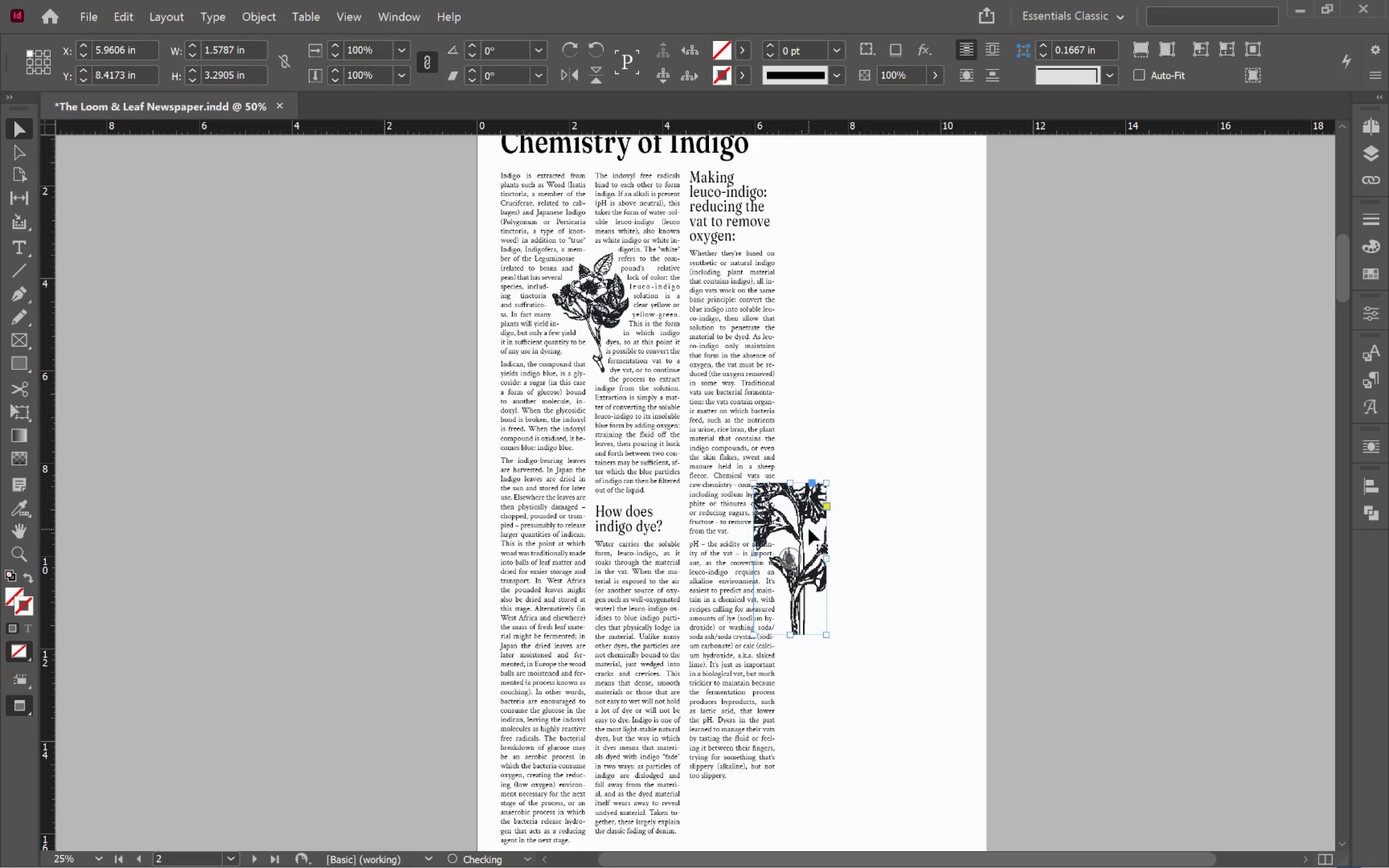 
left_click_drag(start_coordinate=[809, 529], to_coordinate=[703, 617])
 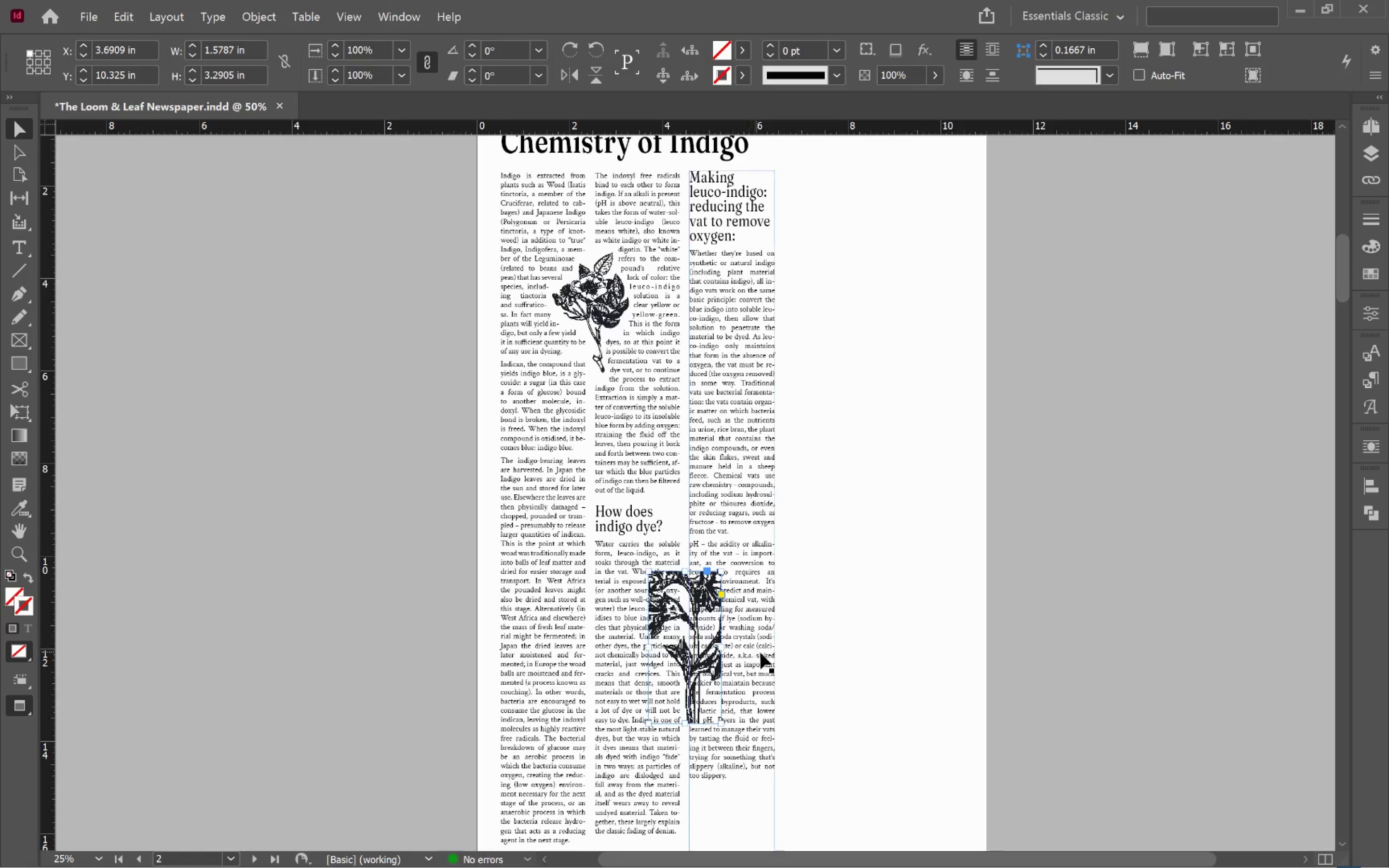 
key(Alt+Control+Shift+C)
 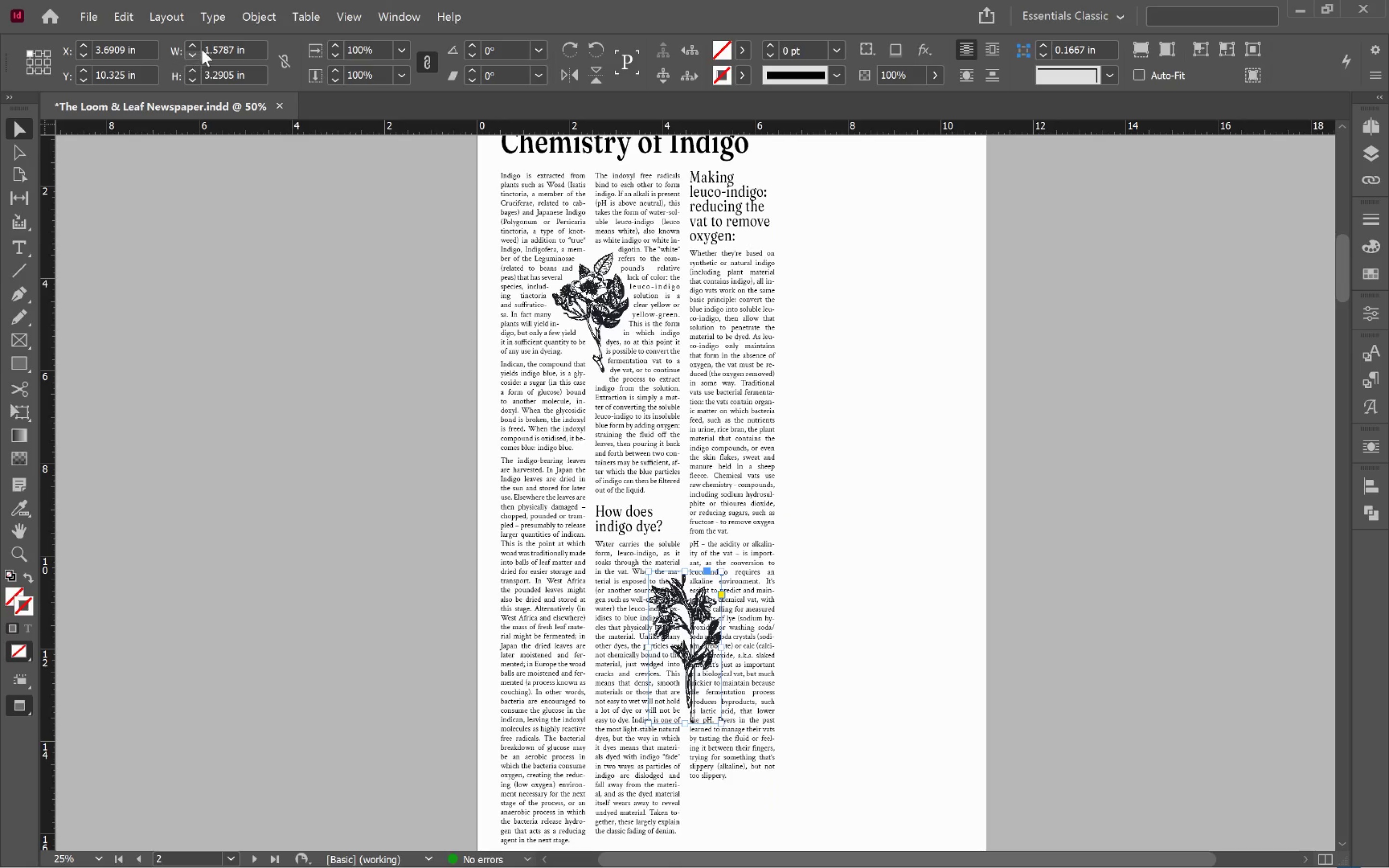 
left_click([253, 26])
 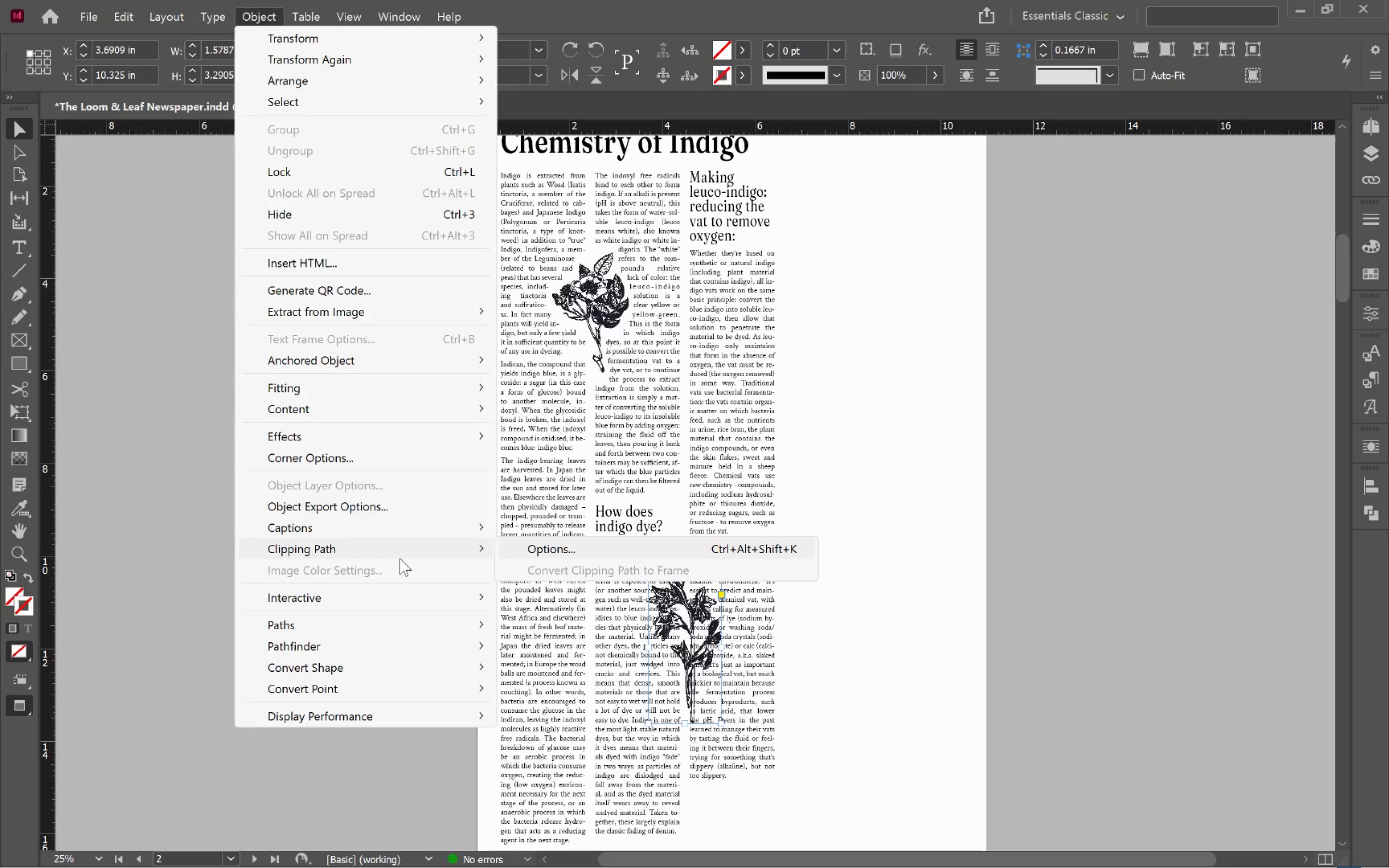 
left_click([529, 546])
 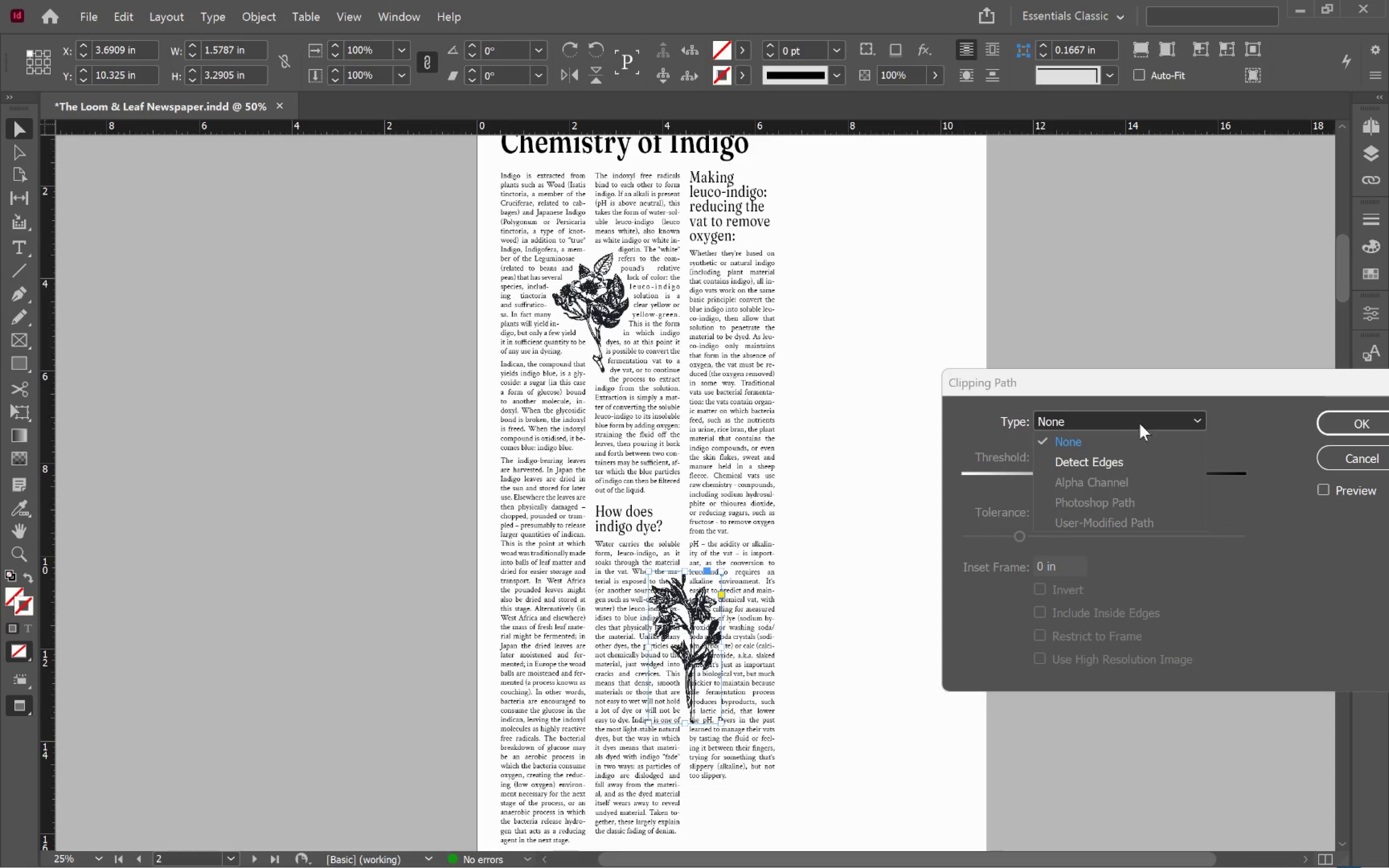 
left_click([1139, 457])
 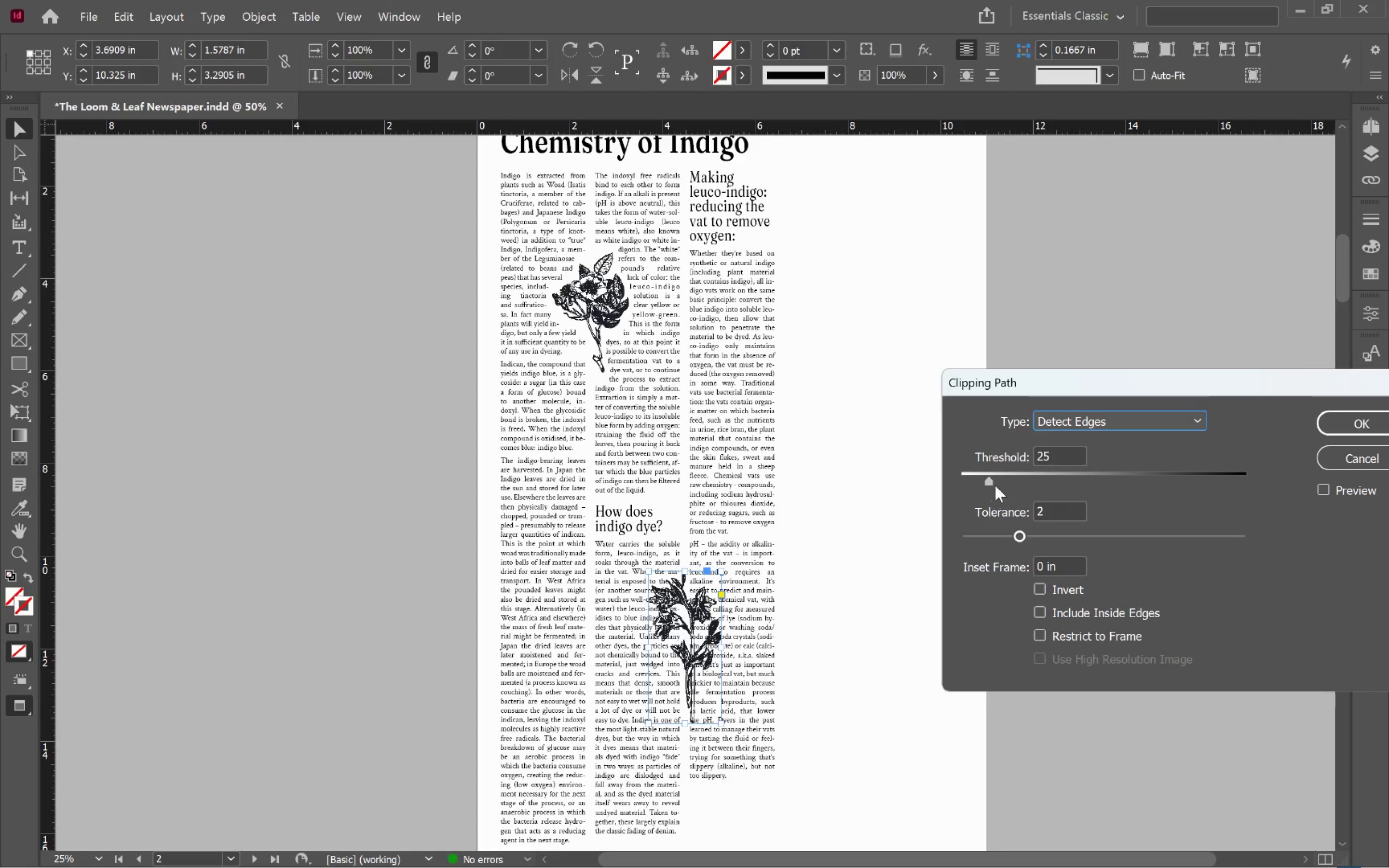 
left_click_drag(start_coordinate=[985, 482], to_coordinate=[995, 482])
 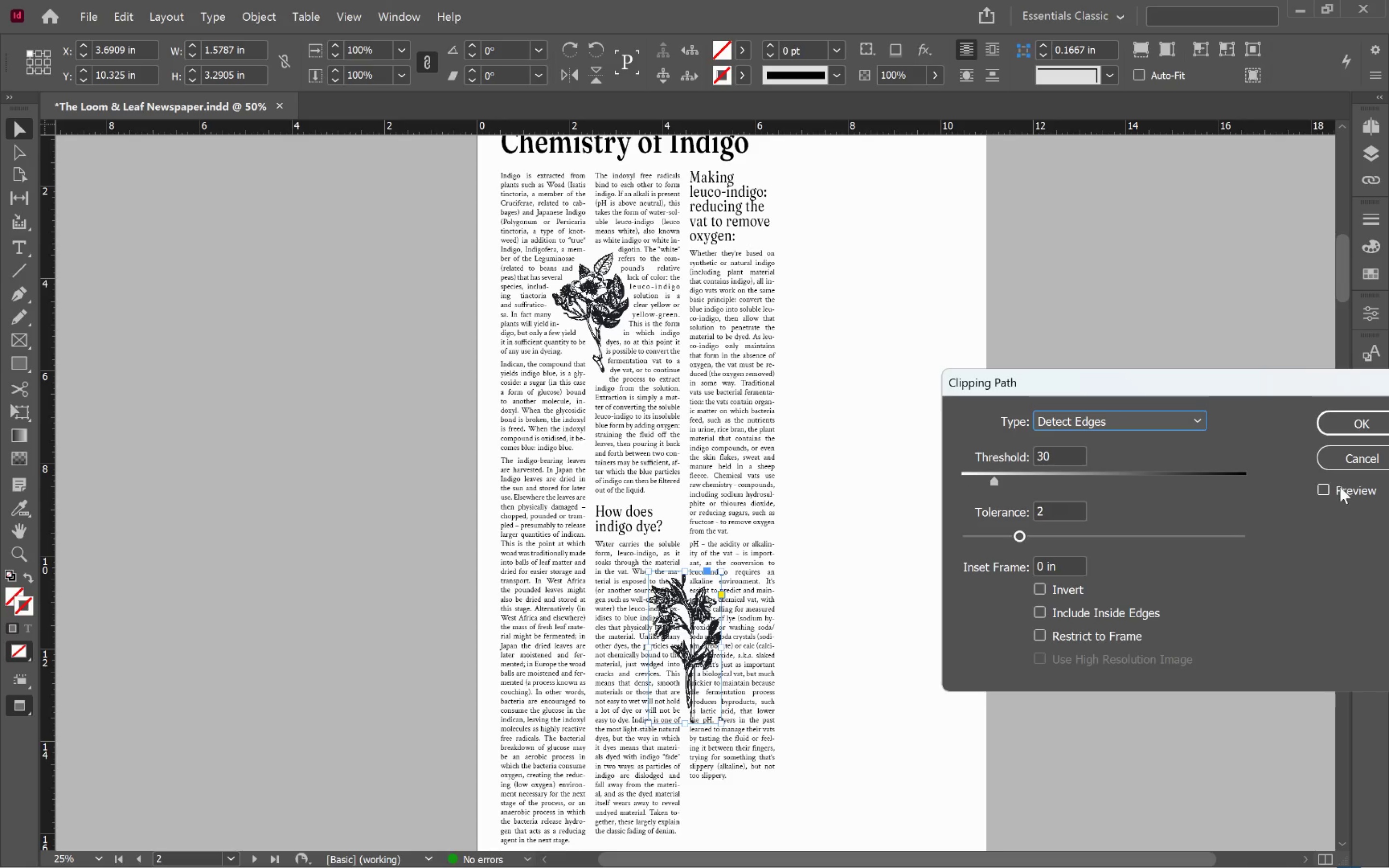 
left_click([1340, 488])
 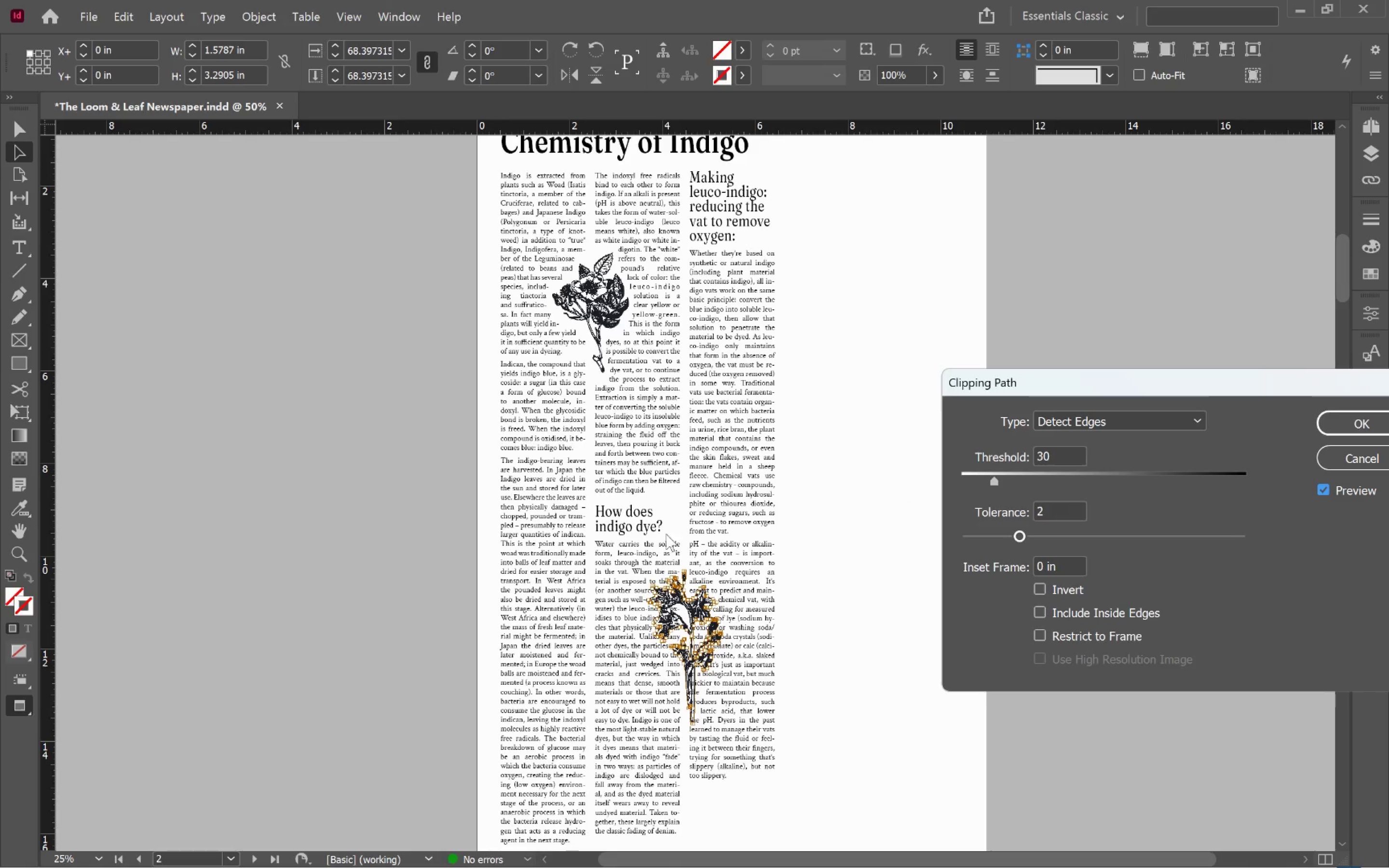 
hold_key(key=AltLeft, duration=0.75)
scroll: coordinate [687, 617], scroll_direction: up, amount: 5.0
 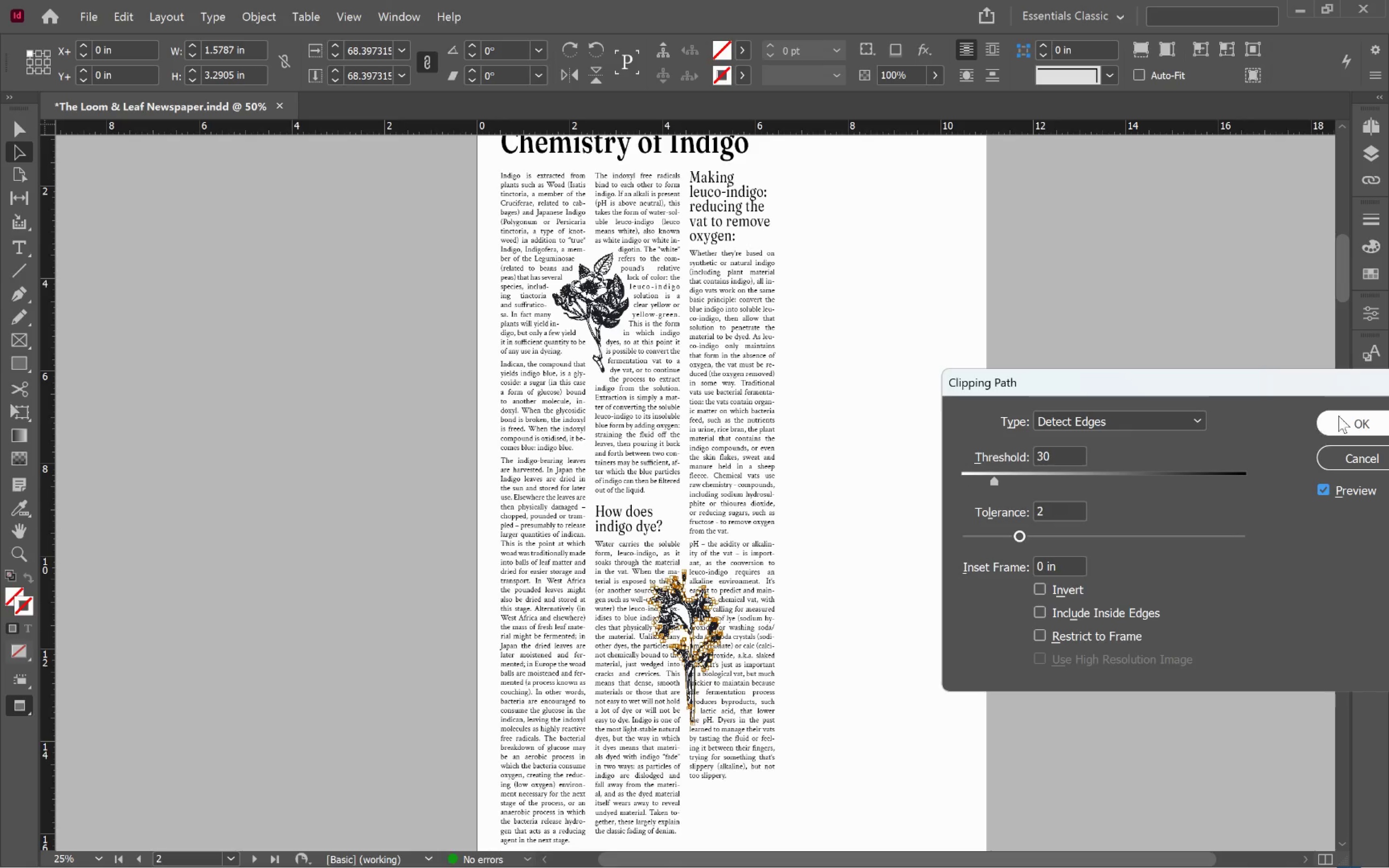 
left_click([1347, 425])
 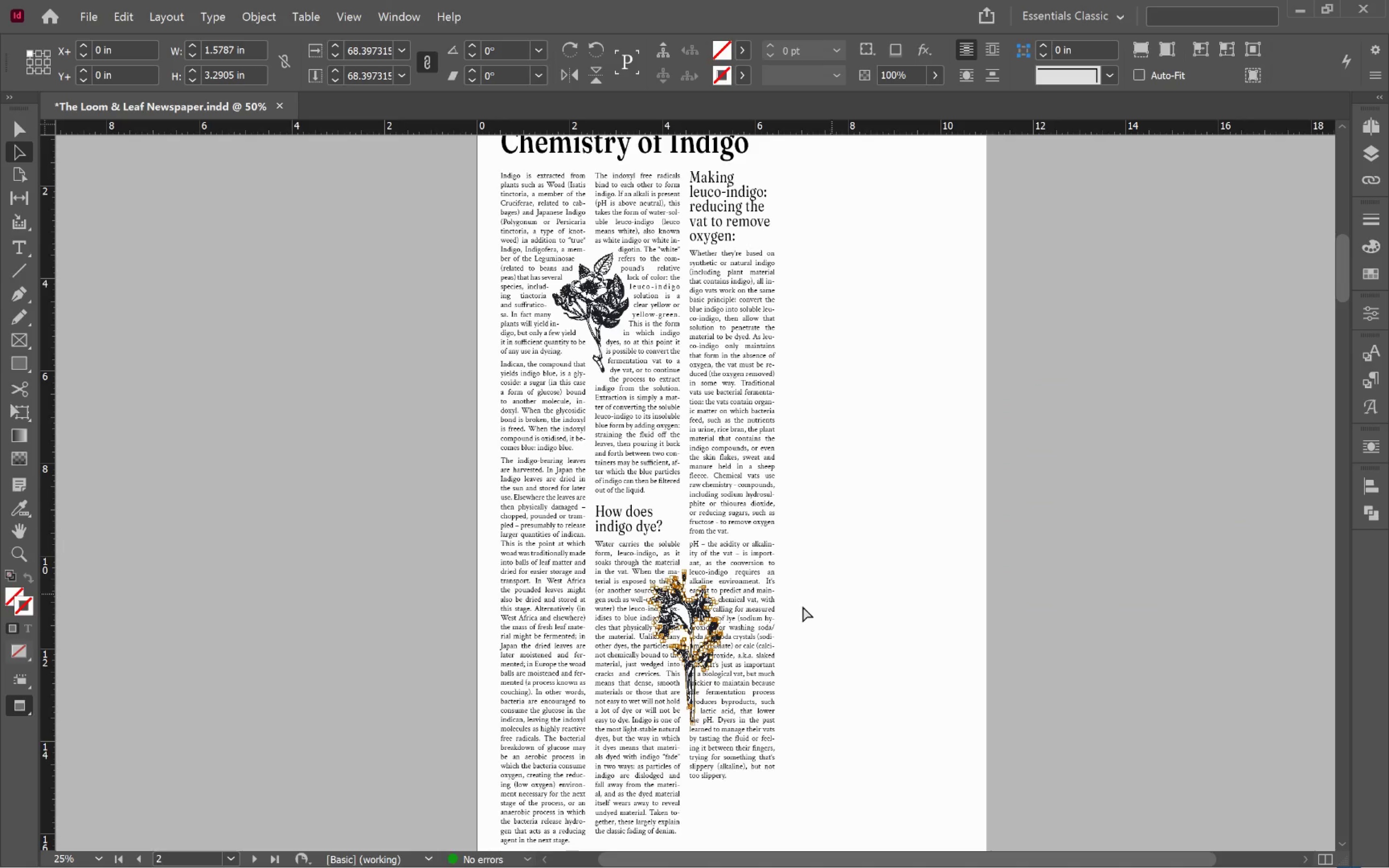 
hold_key(key=AltLeft, duration=1.05)
scroll: coordinate [681, 630], scroll_direction: up, amount: 5.0
 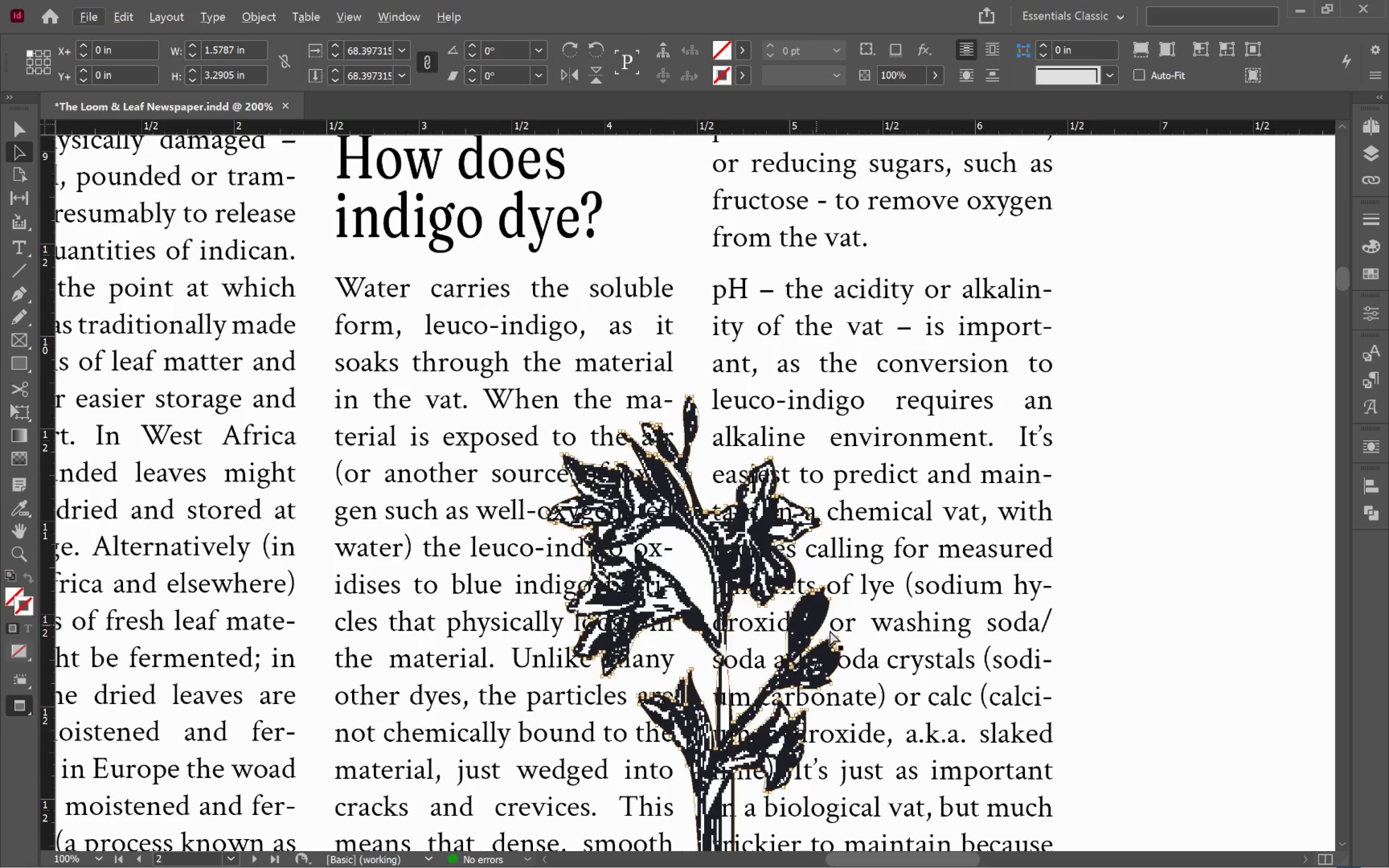 
hold_key(key=Space, duration=1.36)
 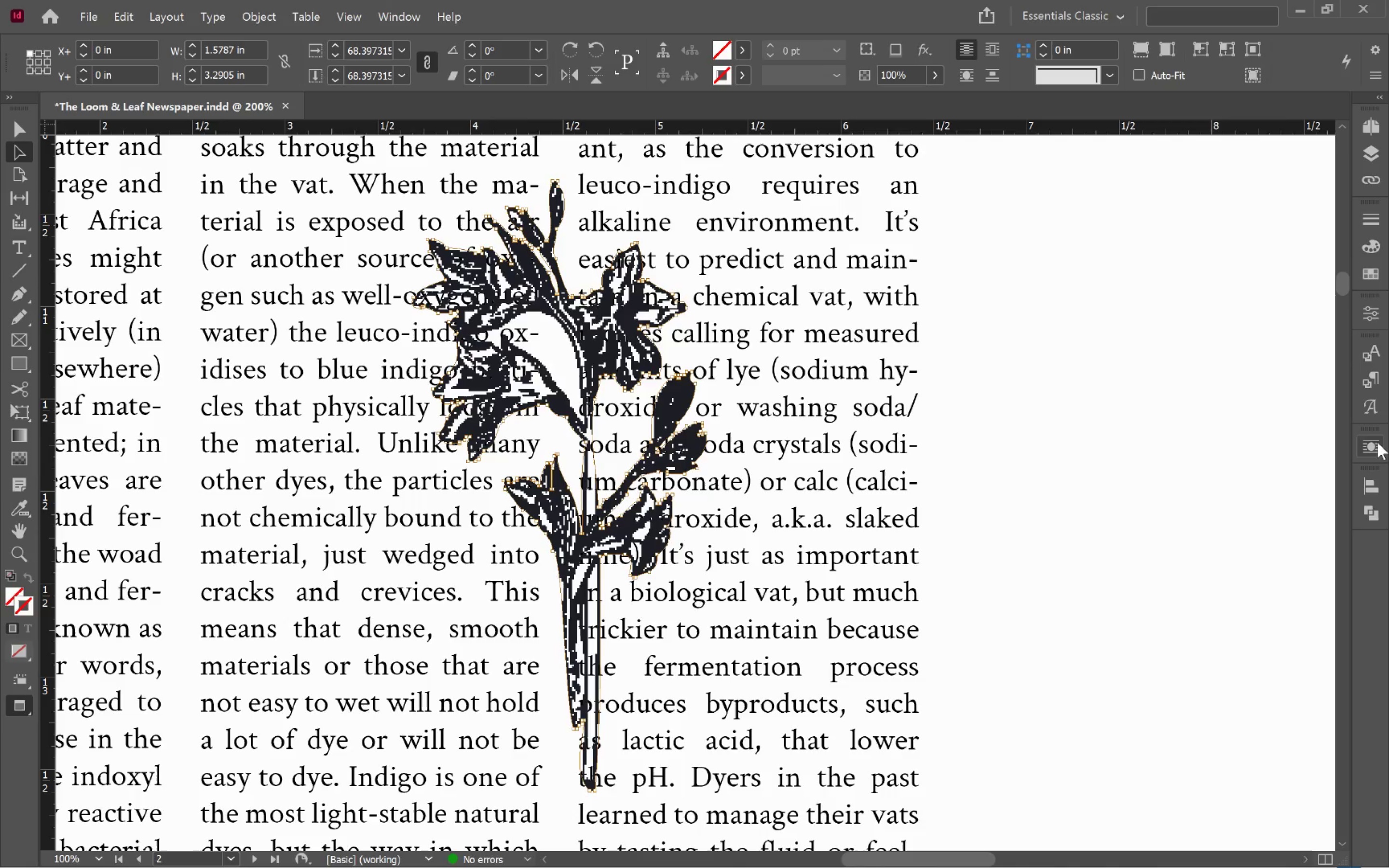 
left_click_drag(start_coordinate=[826, 623], to_coordinate=[692, 407])
 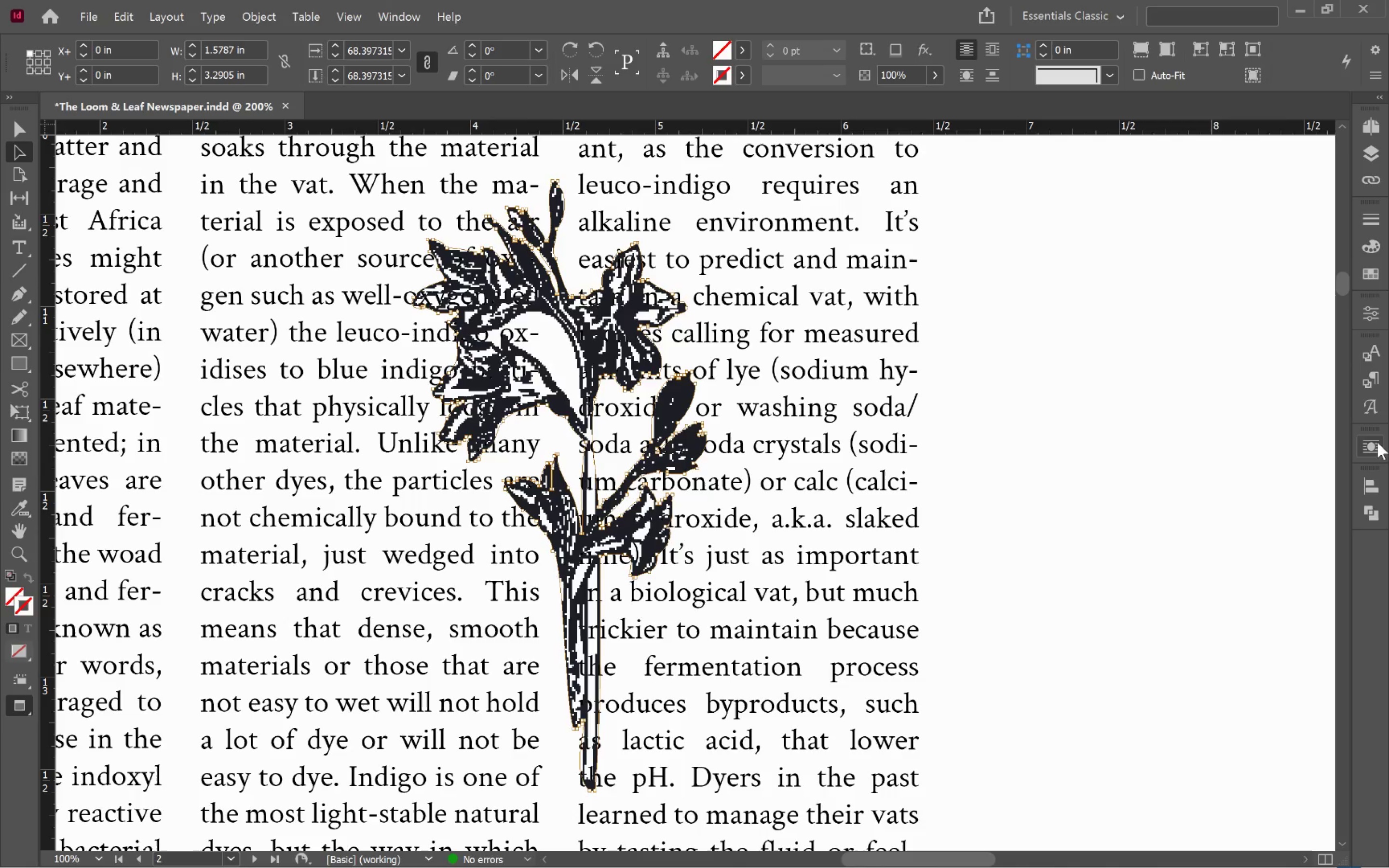 
left_click([1377, 443])
 